 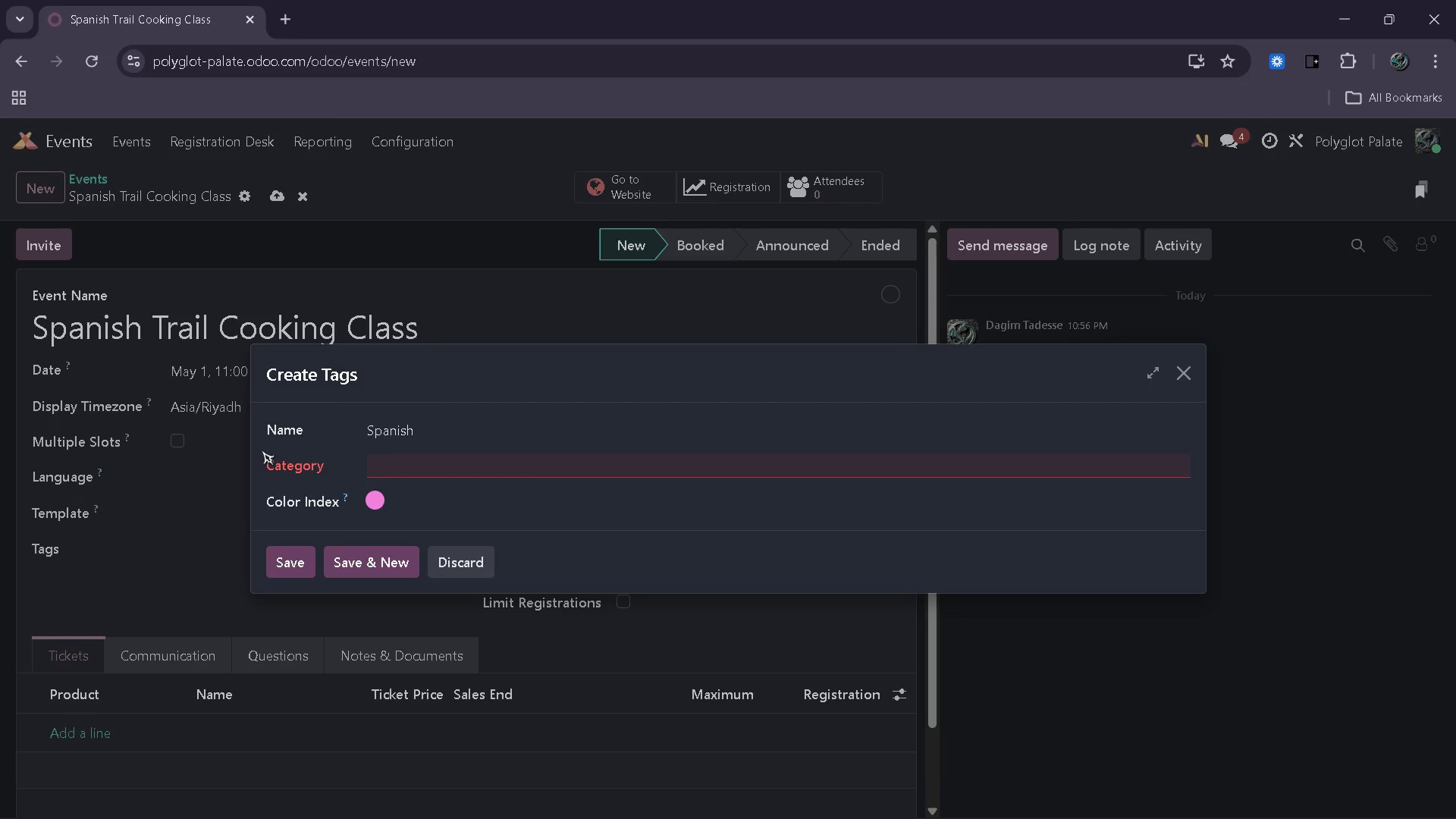 
double_click([392, 466])
 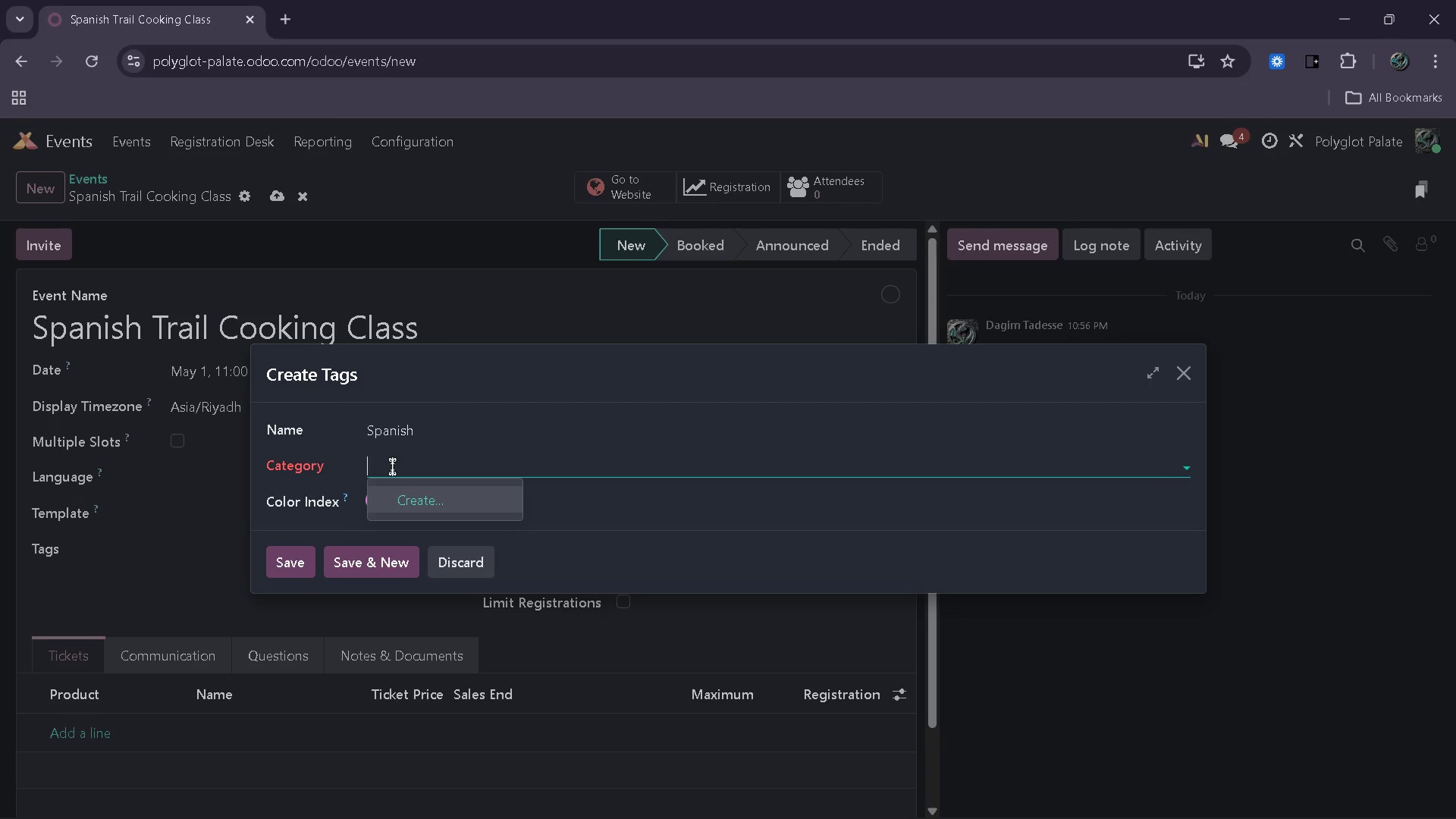 
key(Control+V)
 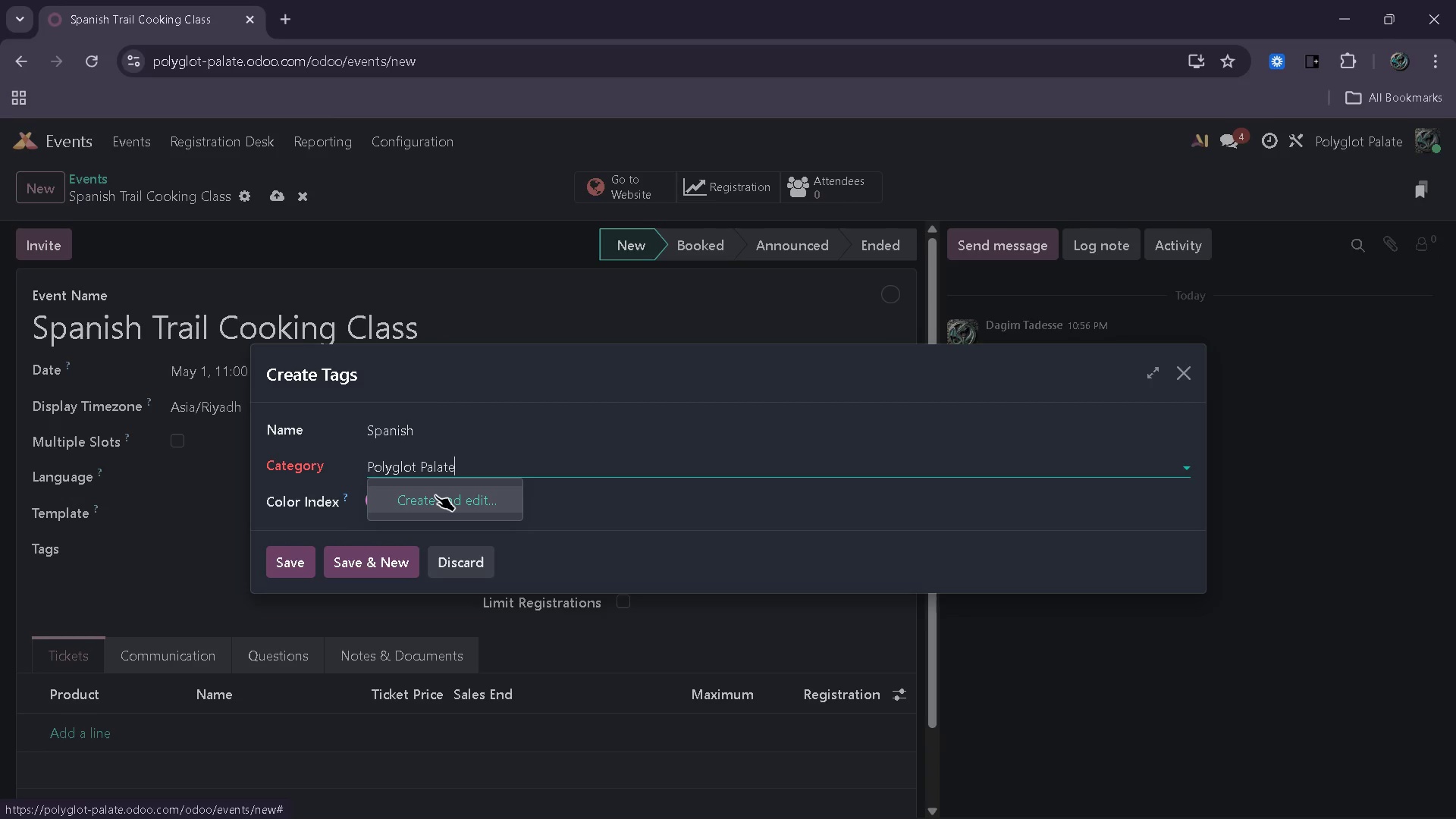 
left_click([435, 495])
 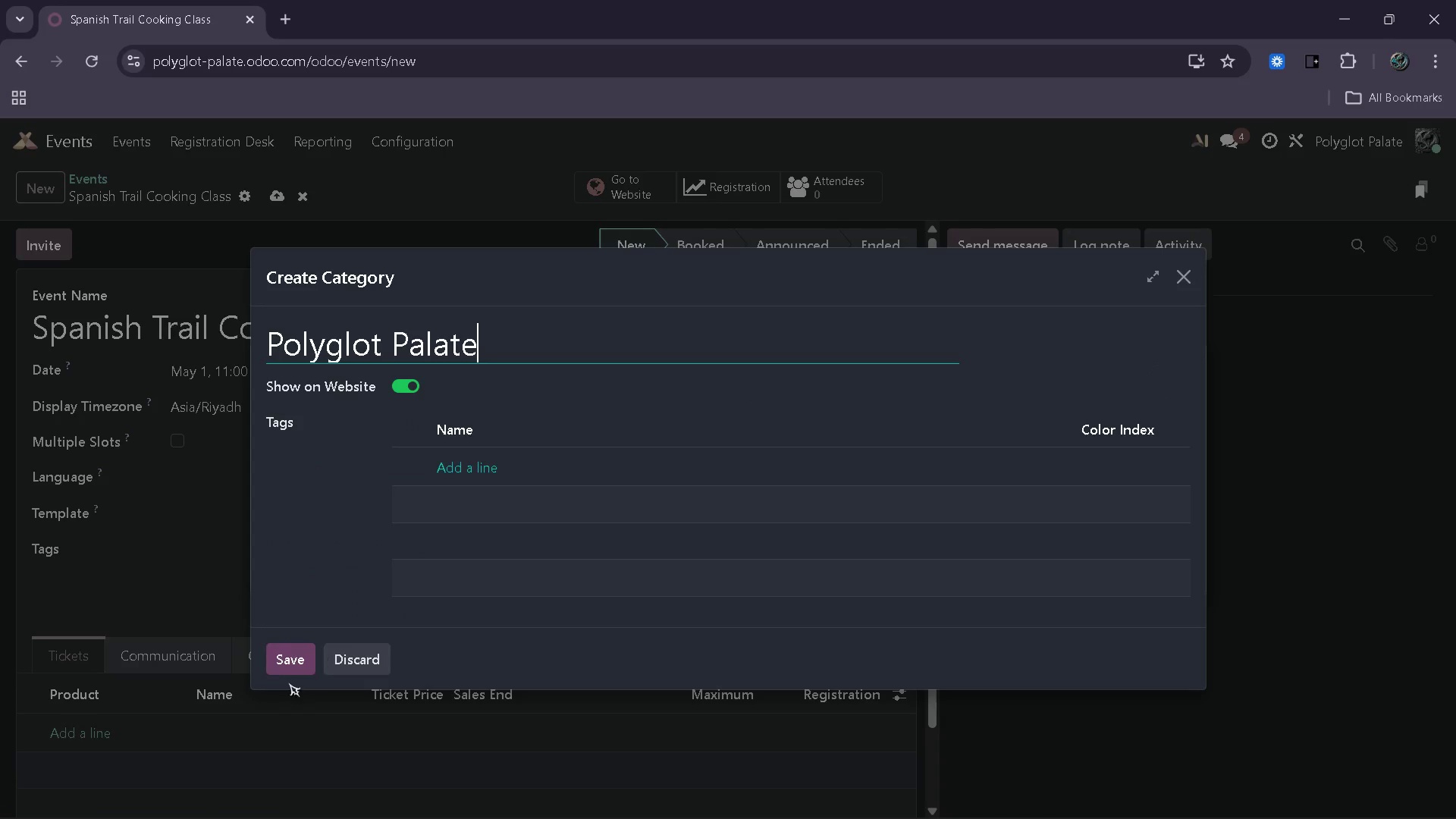 
left_click([292, 664])
 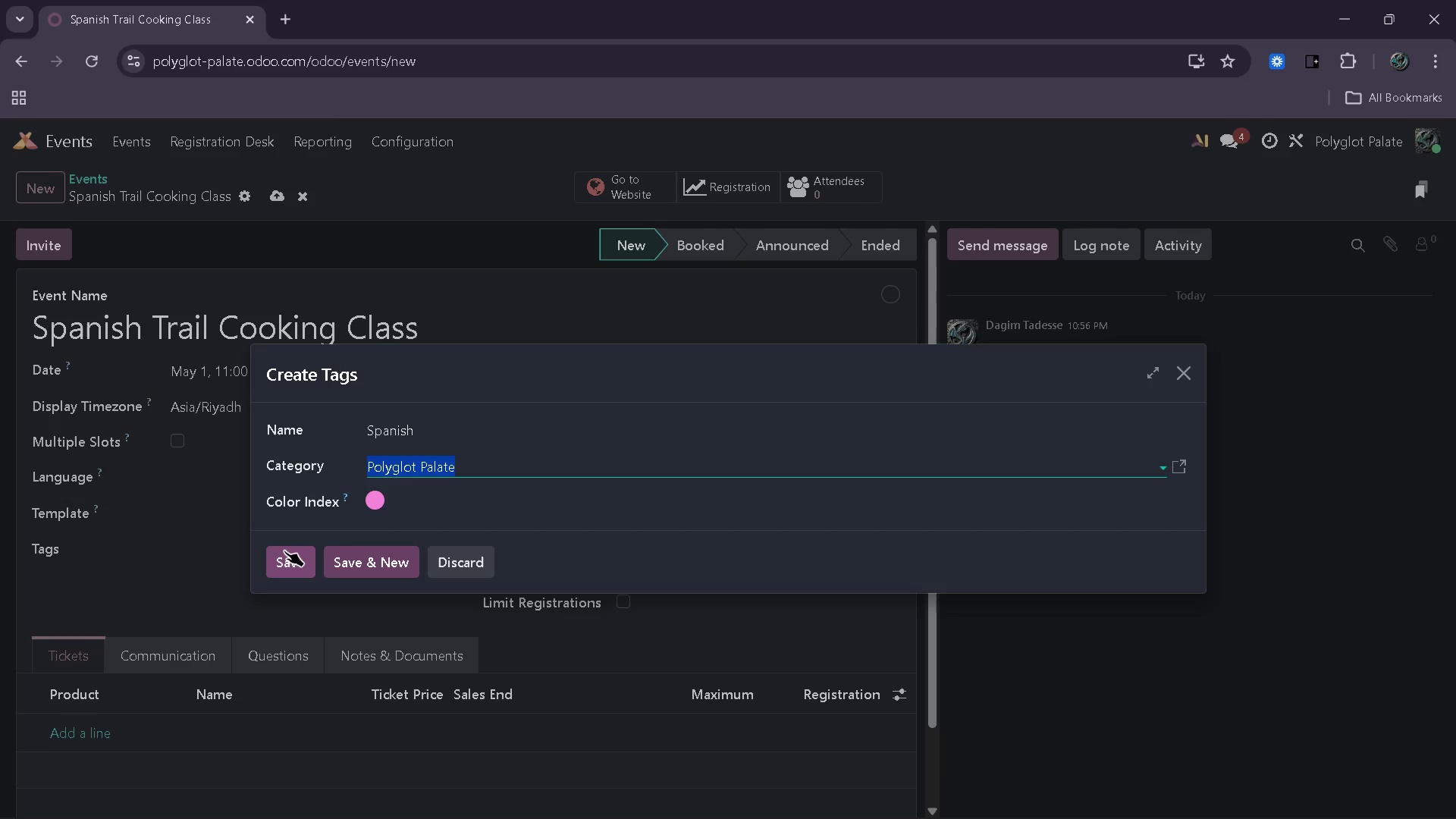 
double_click([284, 551])
 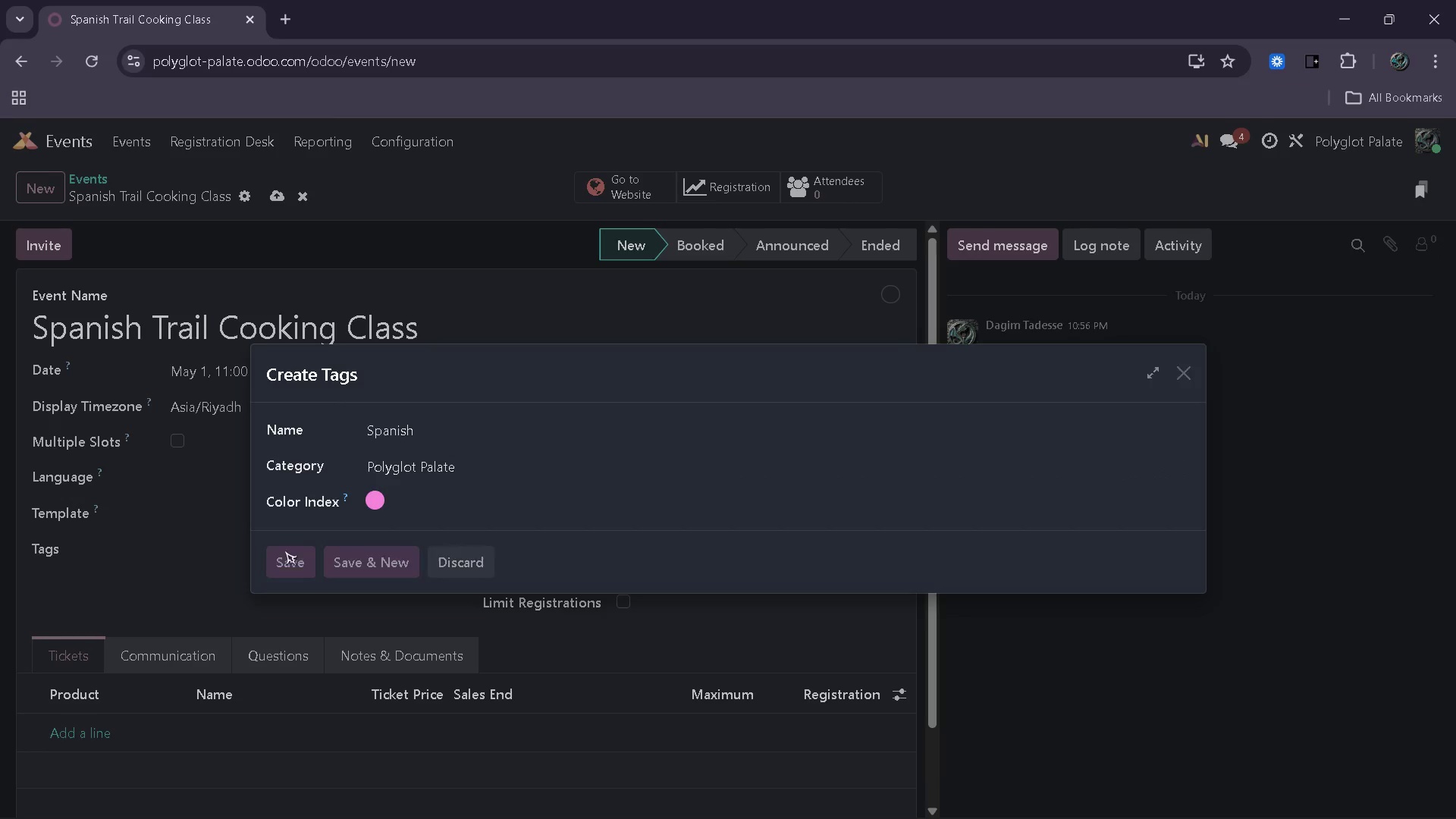 
double_click([284, 551])
 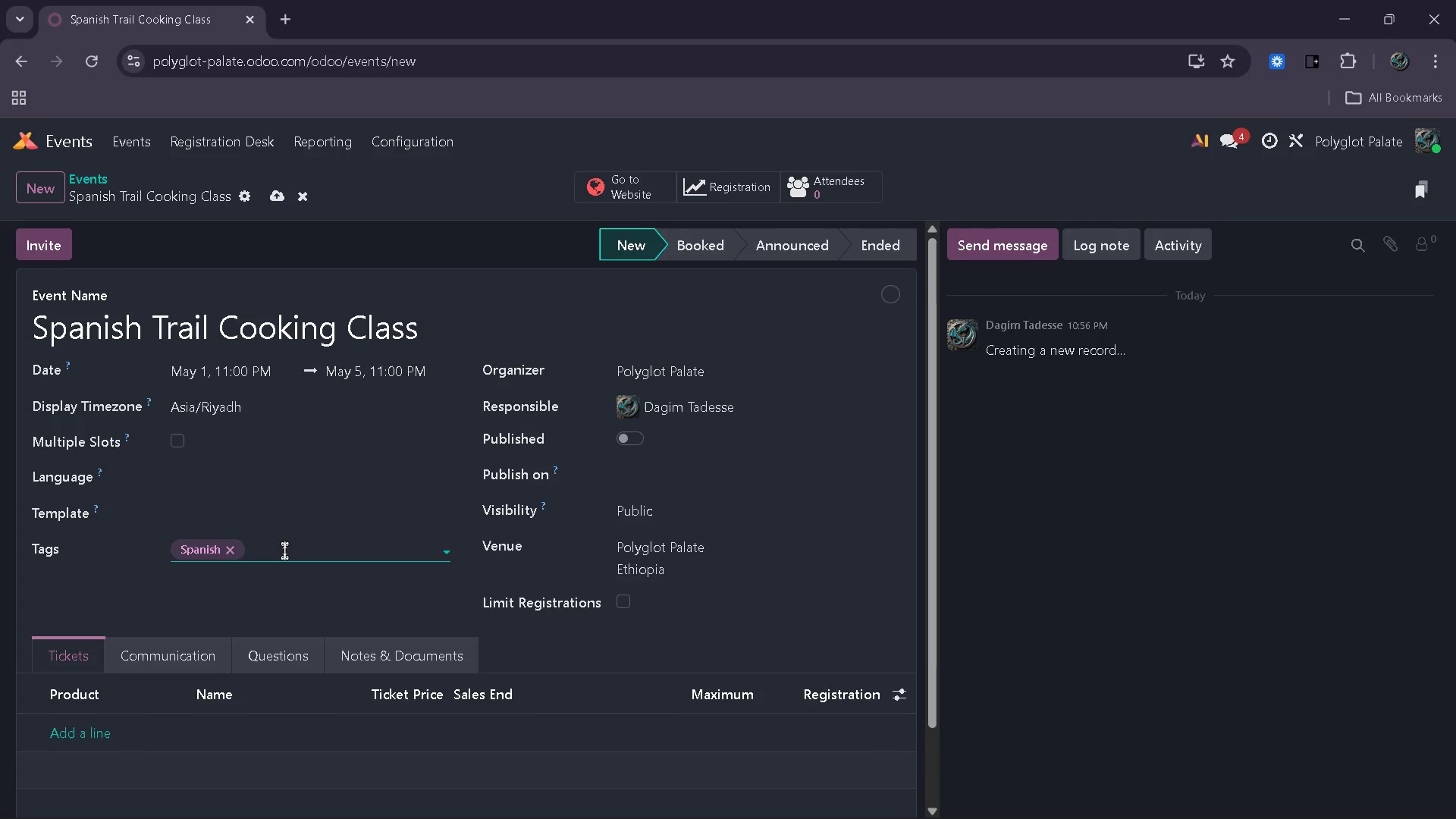 
wait(8.03)
 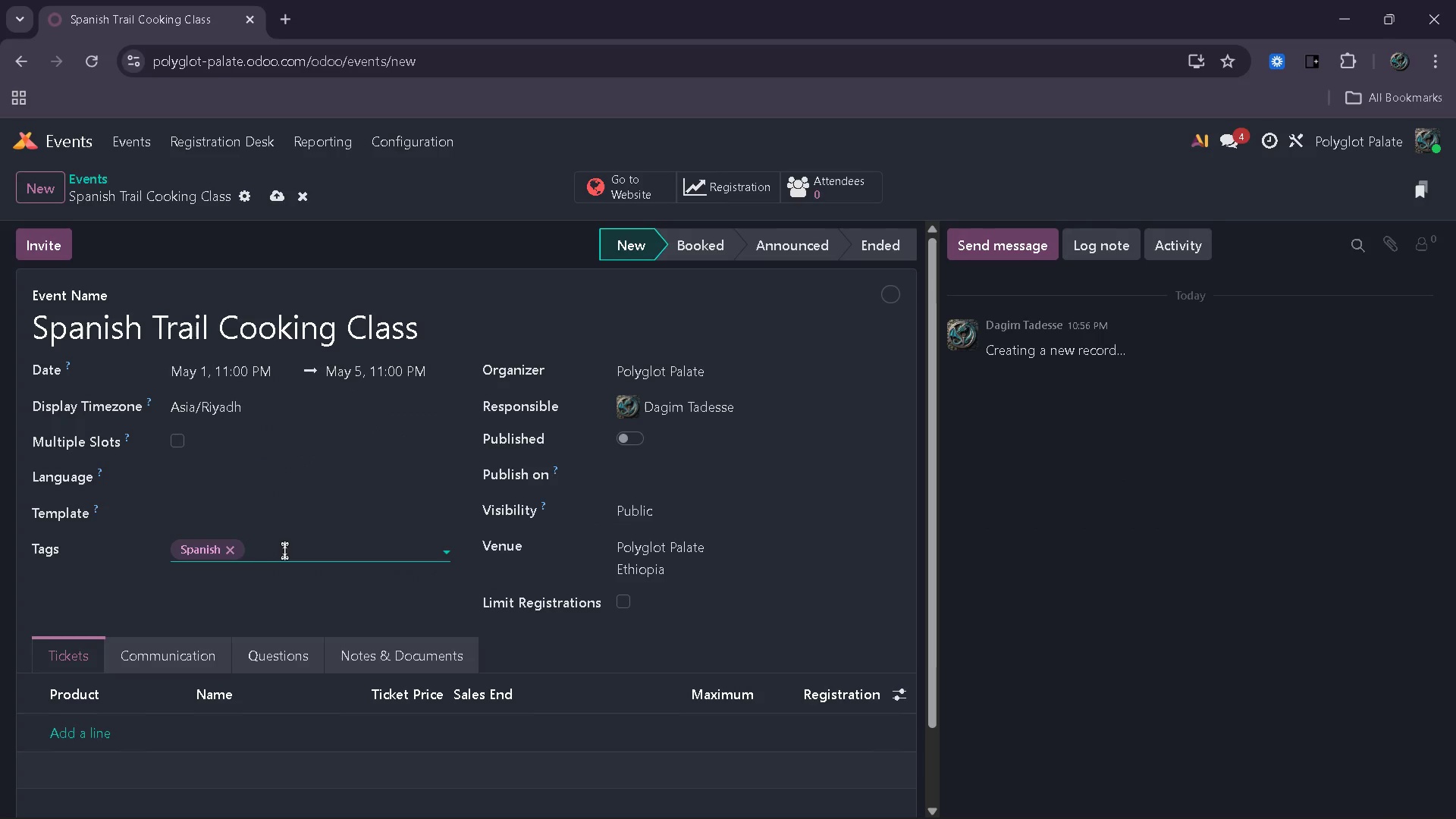 
left_click([625, 438])
 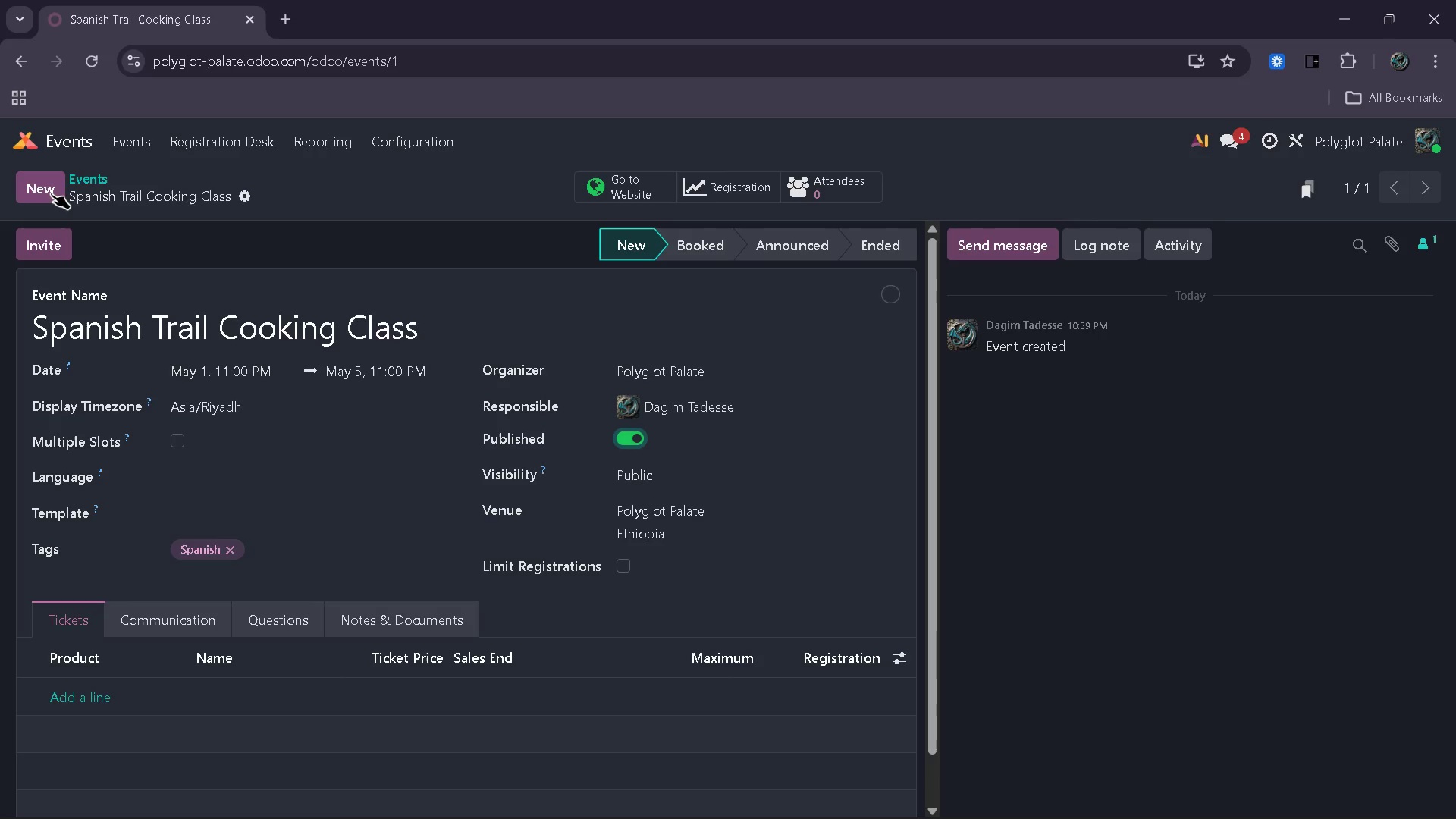 
wait(10.97)
 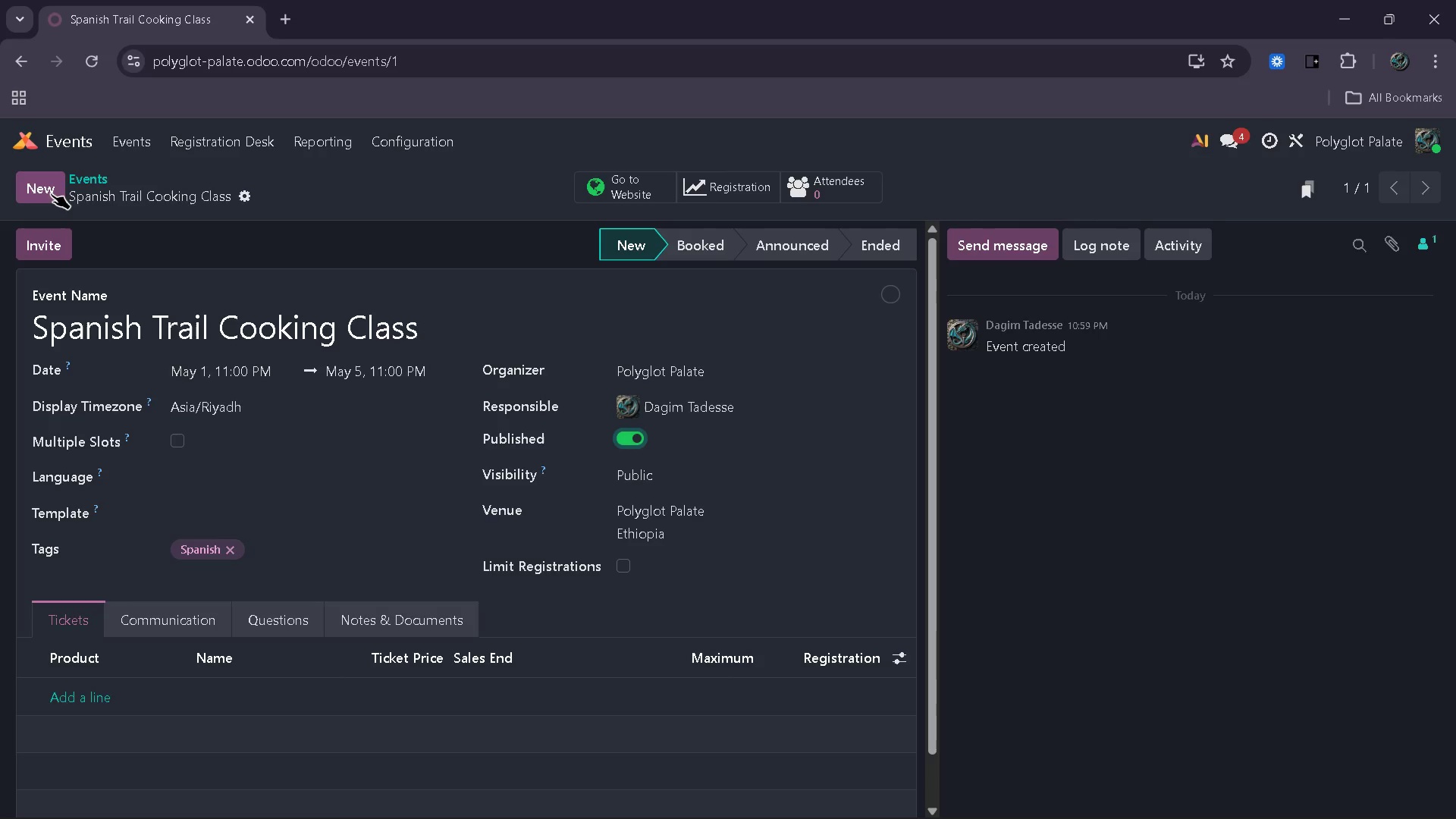 
left_click([51, 186])
 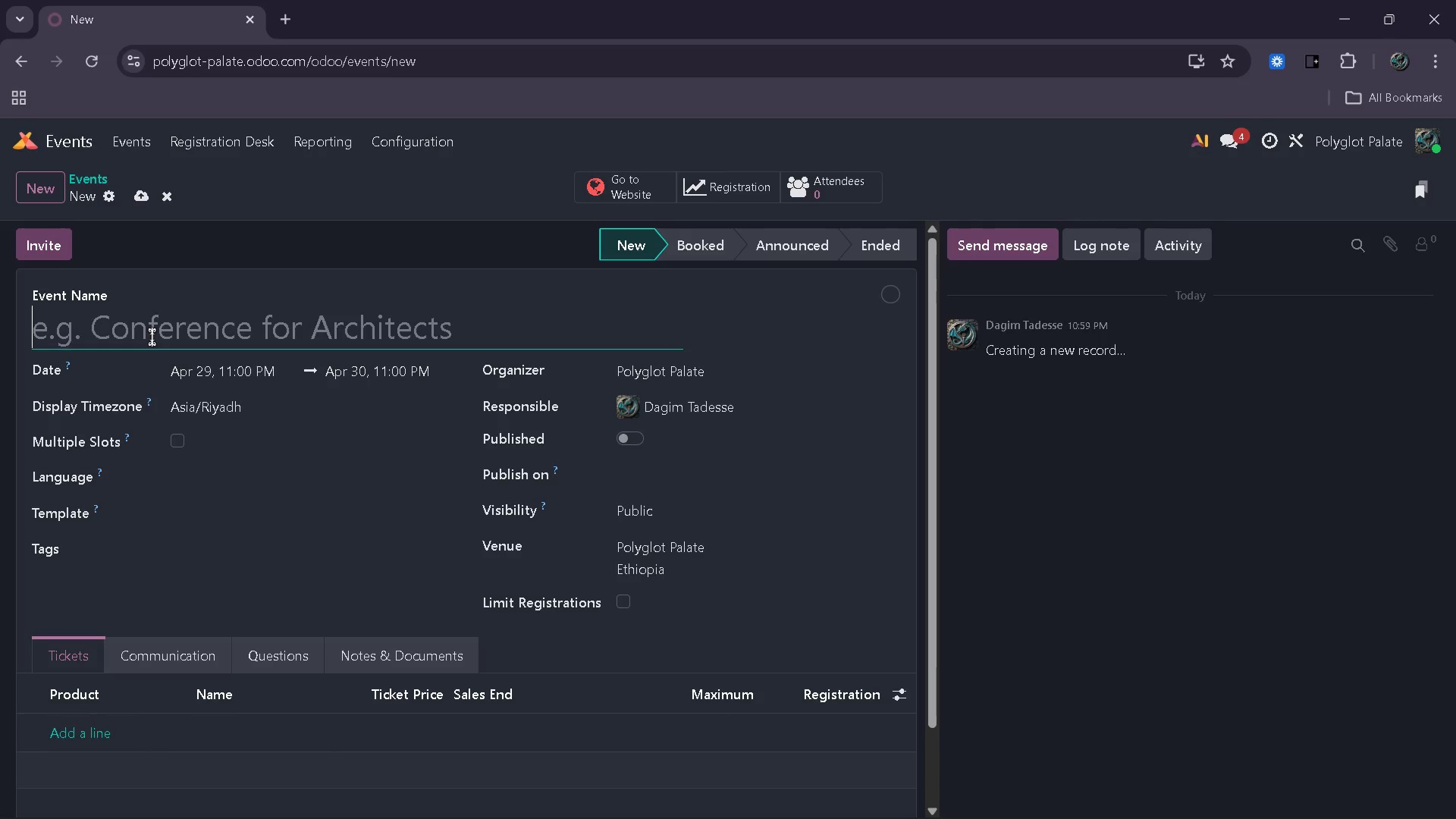 
type(F)
key(Backspace)
type(French Culinary Language Workshop)
 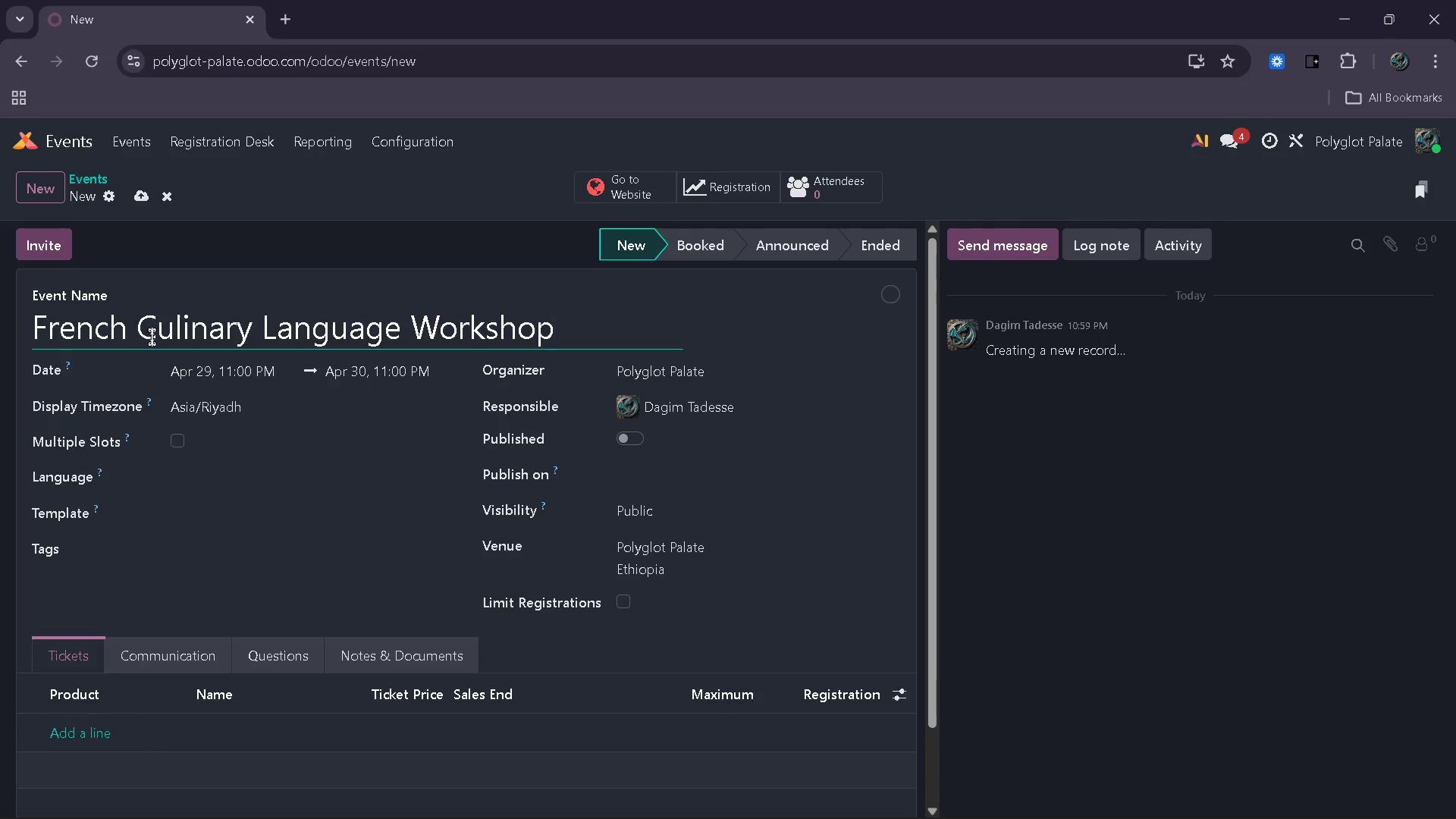 
left_click([275, 374])
 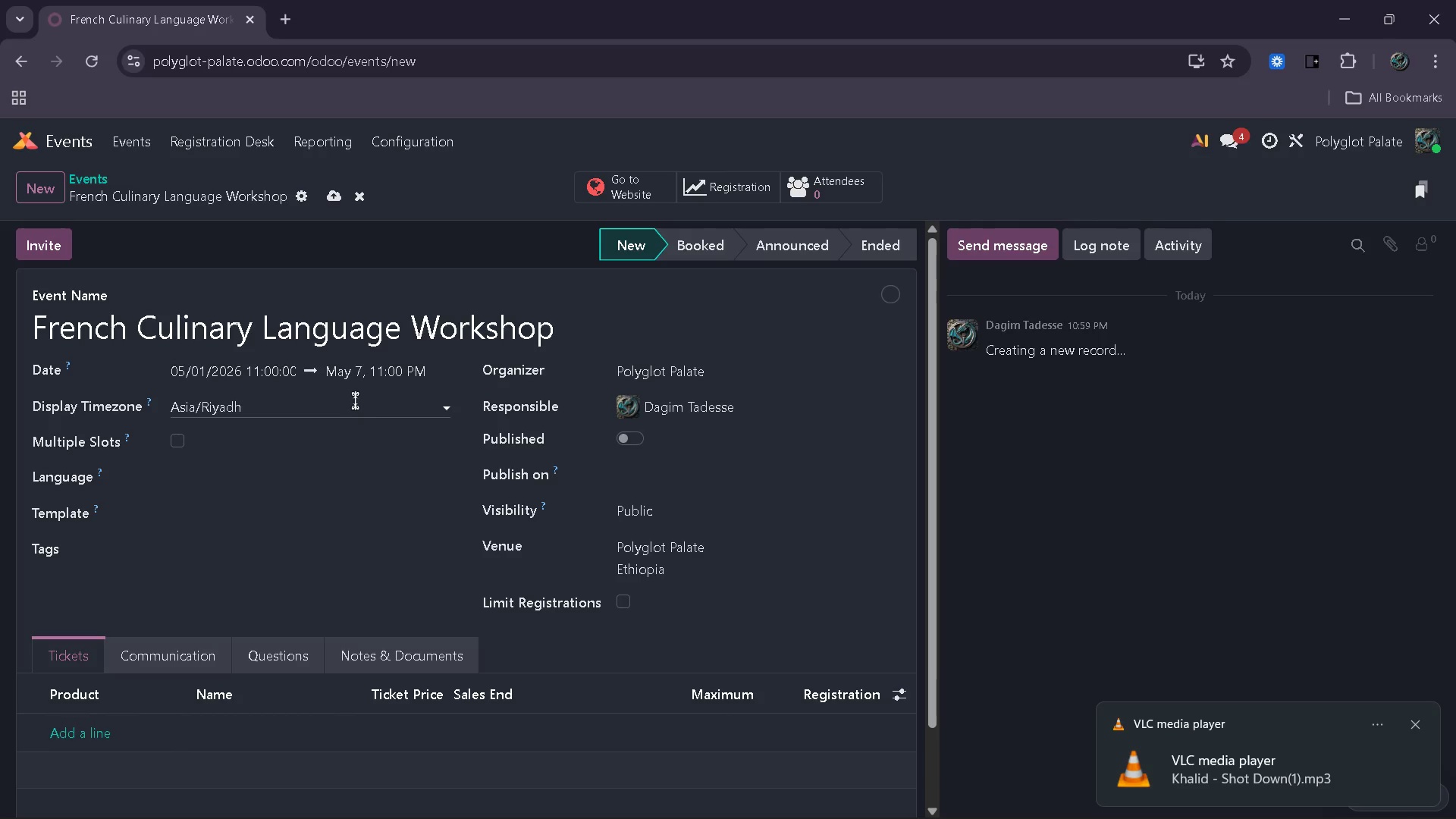 
left_click([632, 441])
 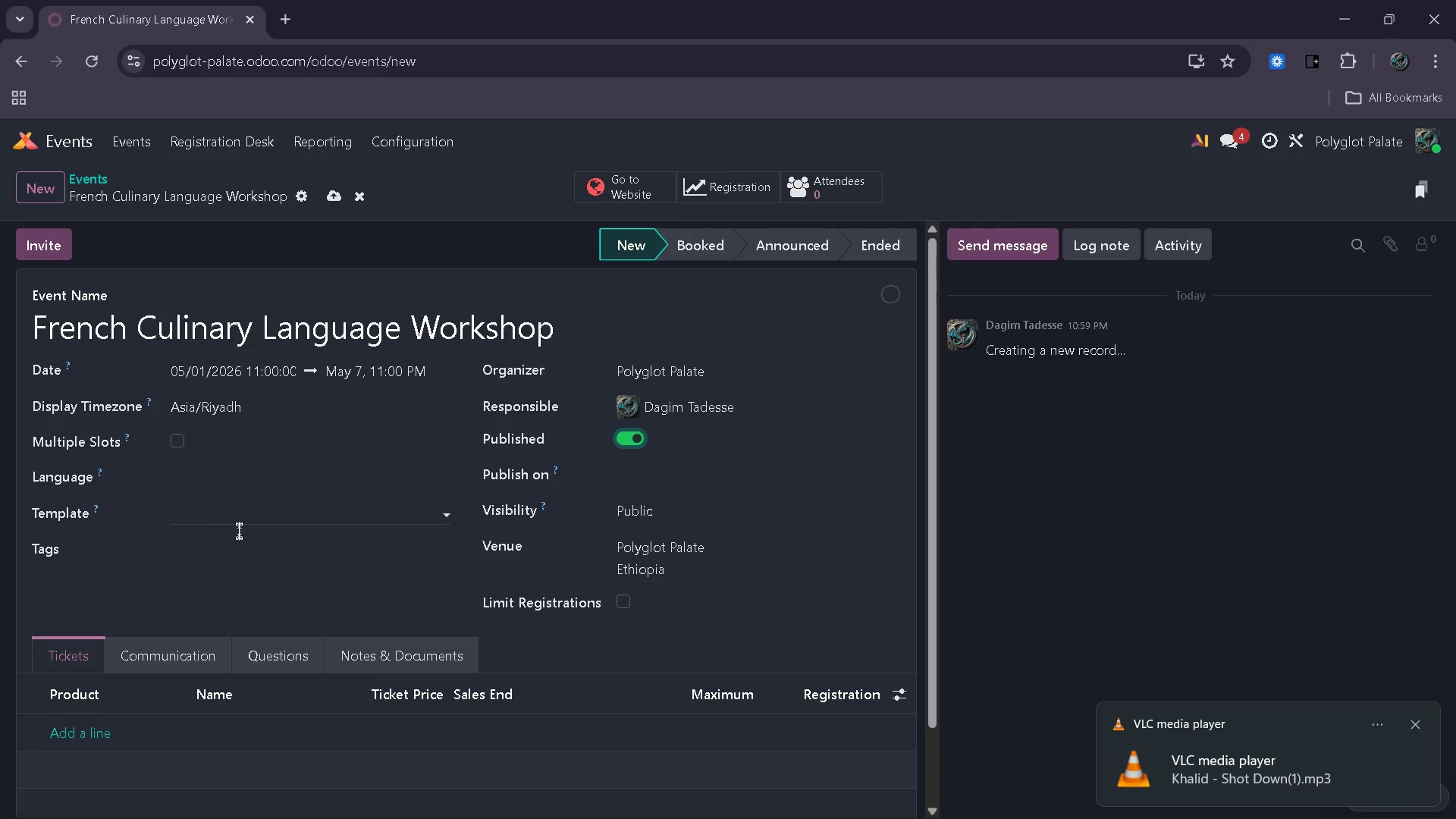 
left_click([240, 548])
 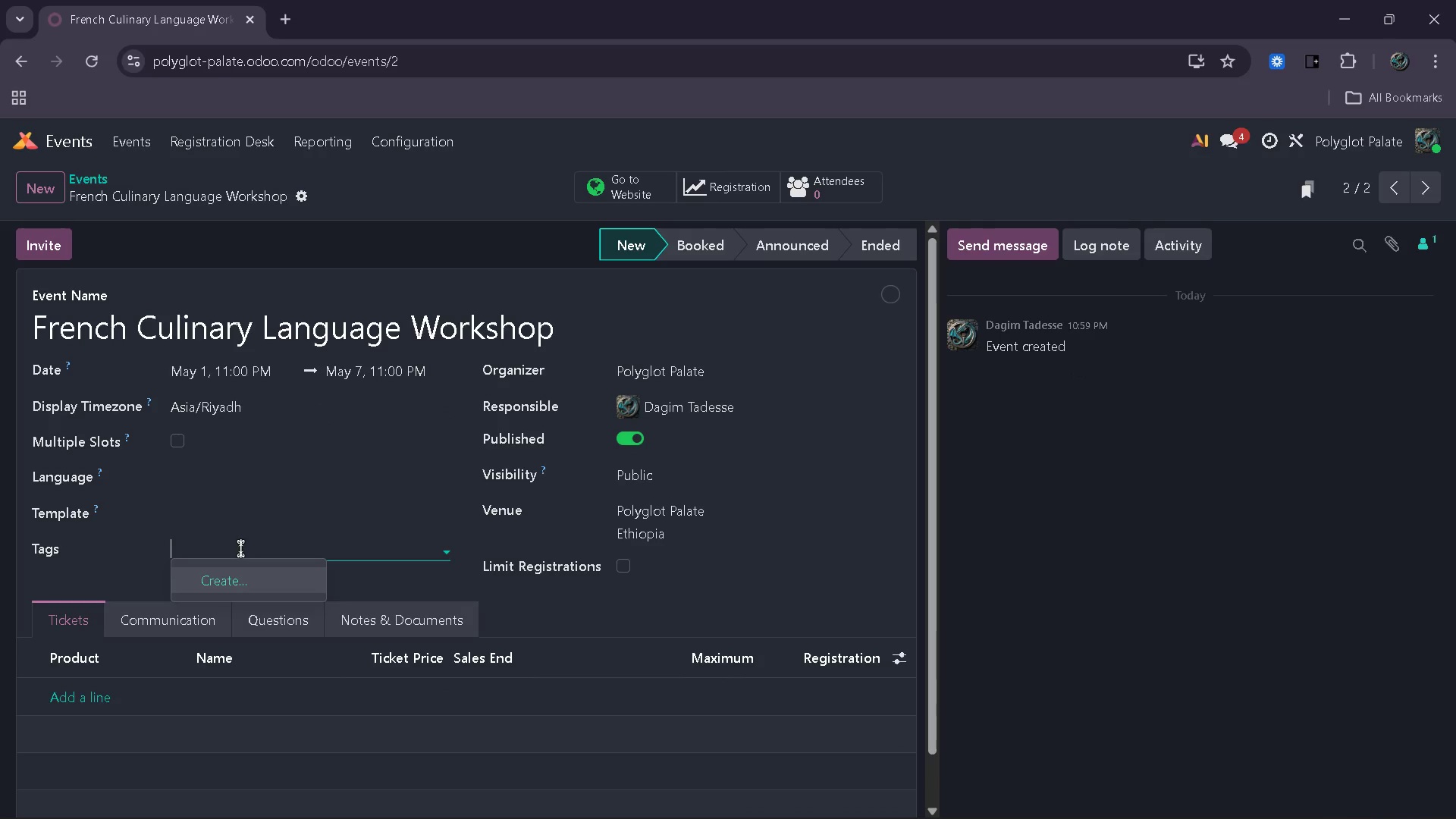 
type(French)
 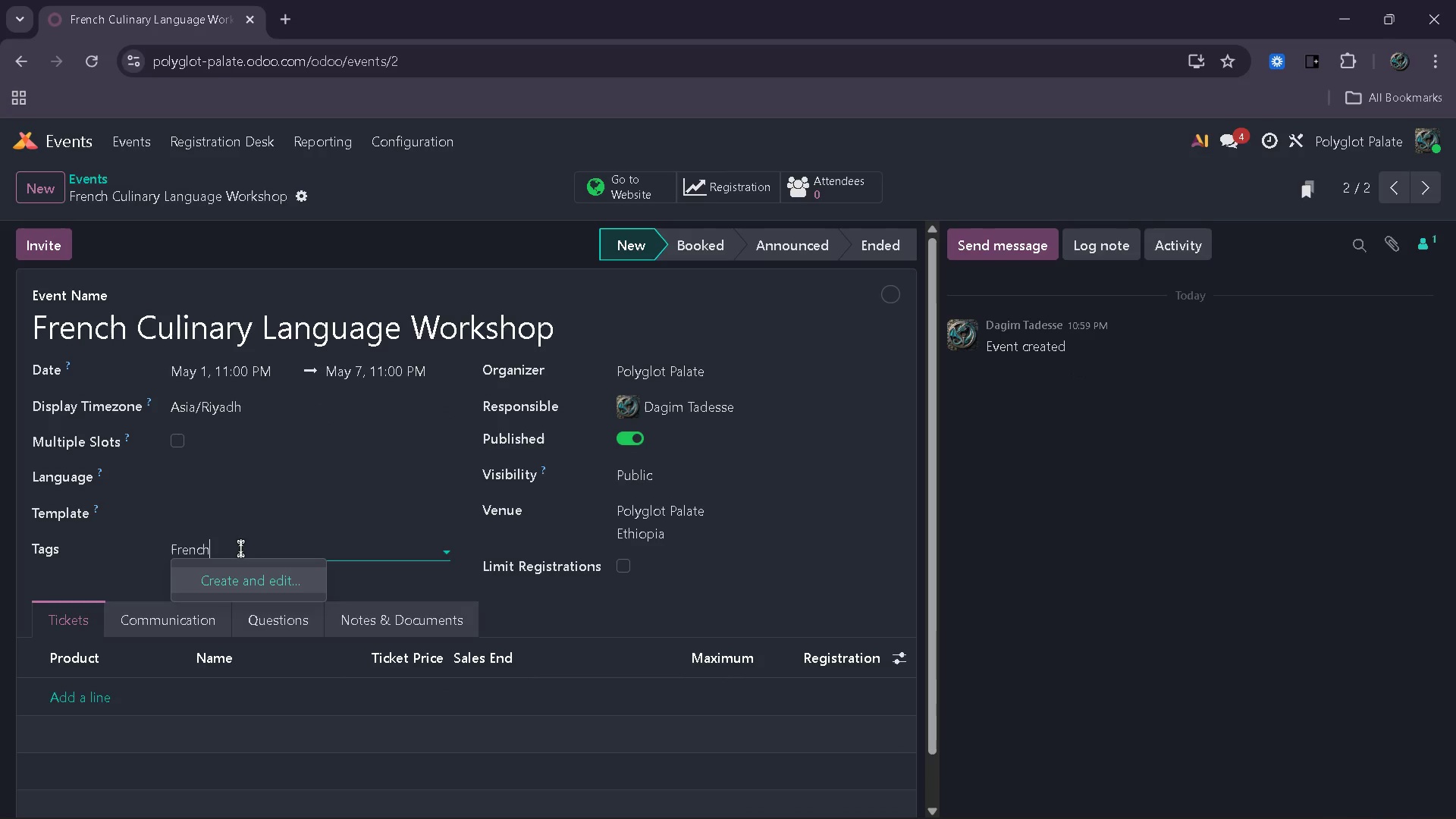 
key(Enter)
 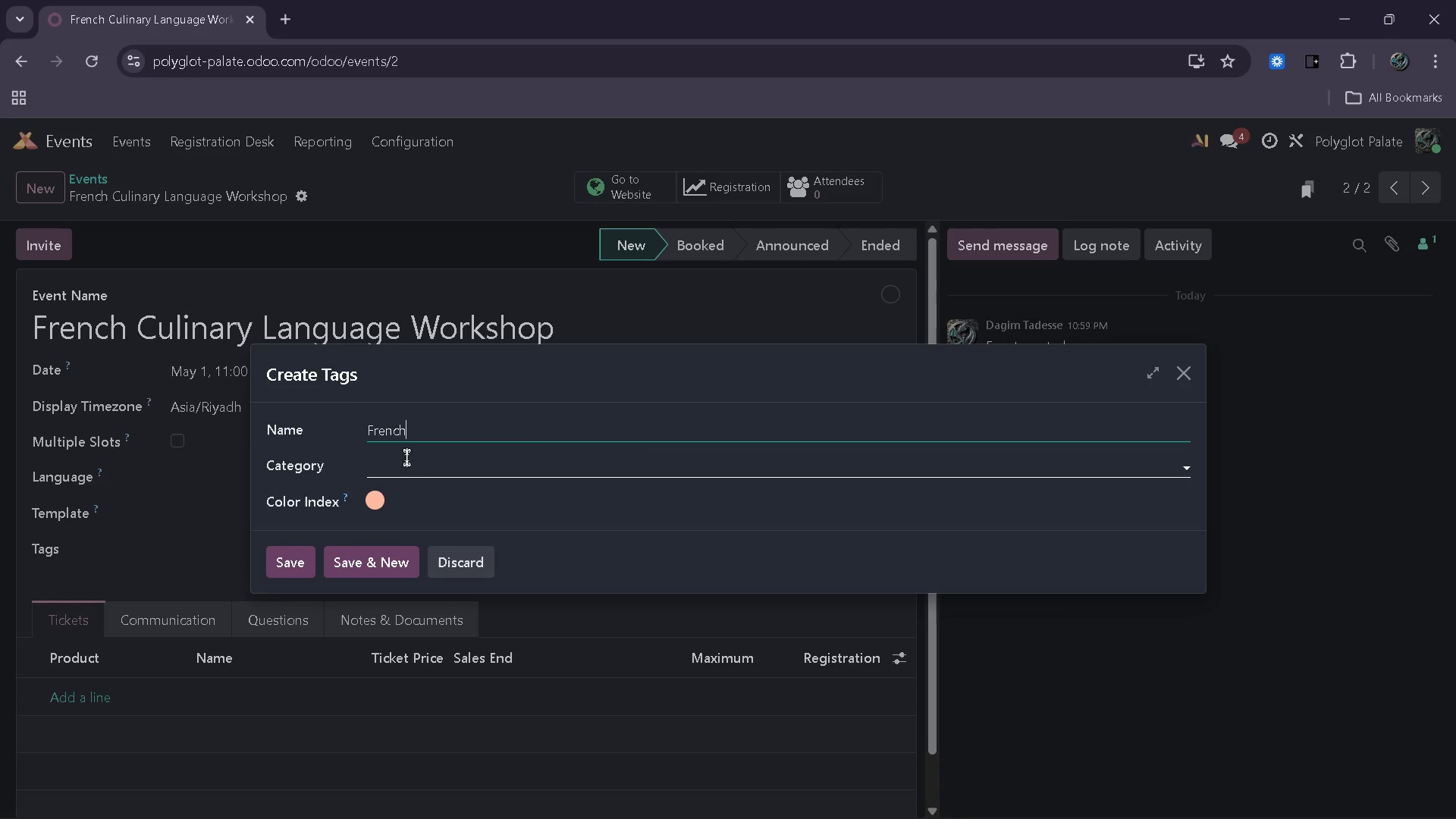 
left_click([407, 467])
 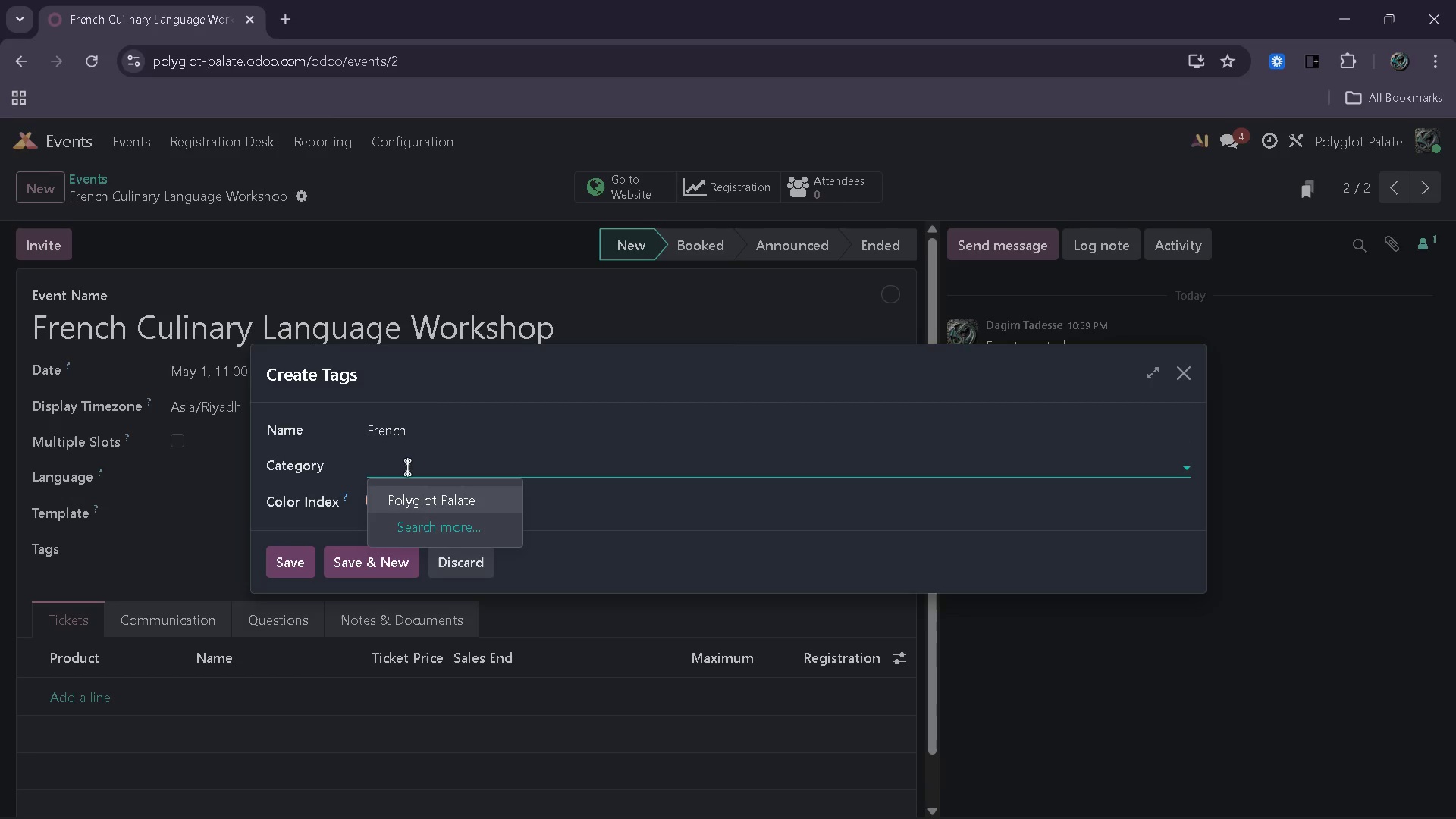 
hold_key(key=ControlLeft, duration=0.56)
 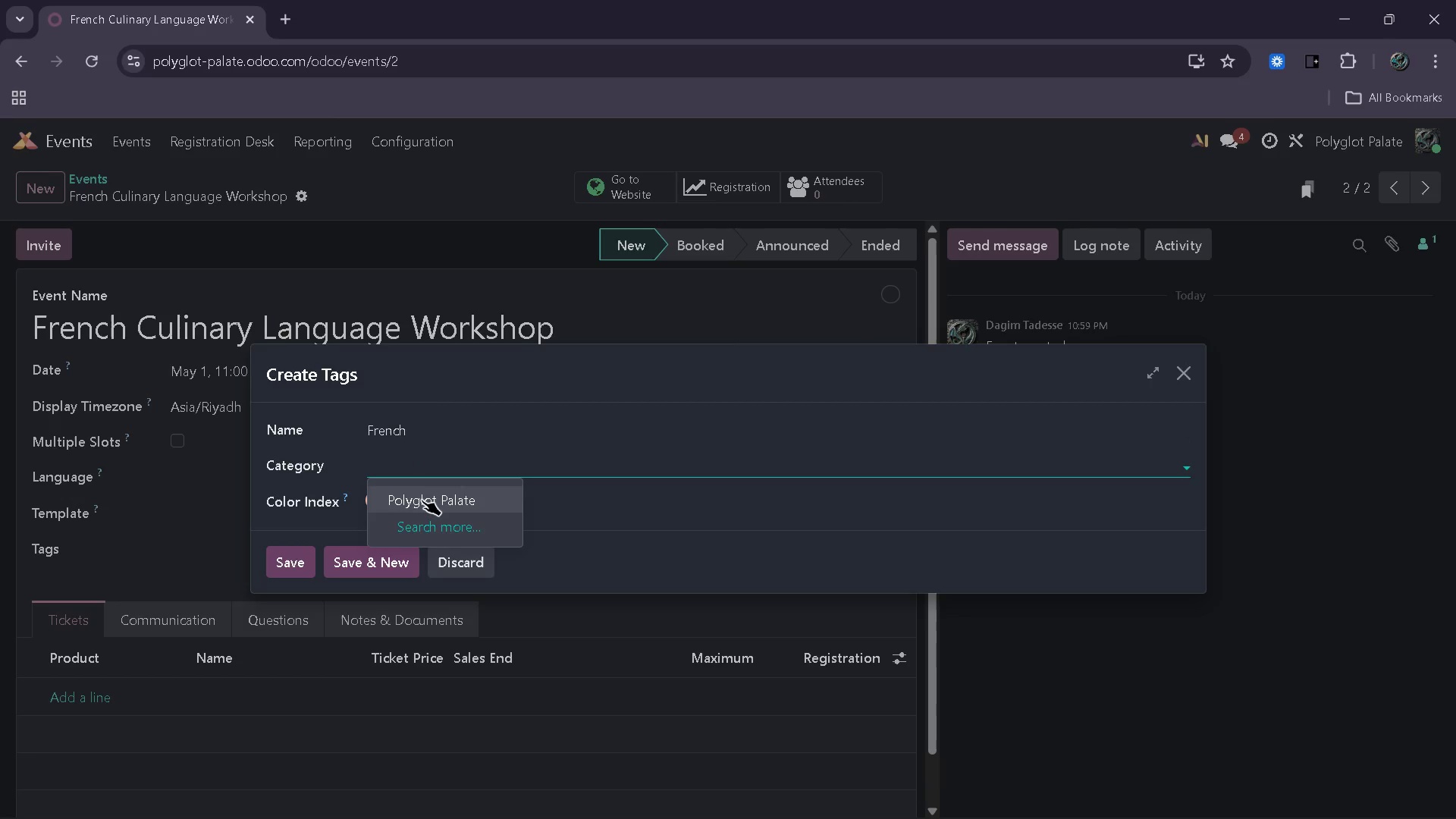 
left_click([422, 501])
 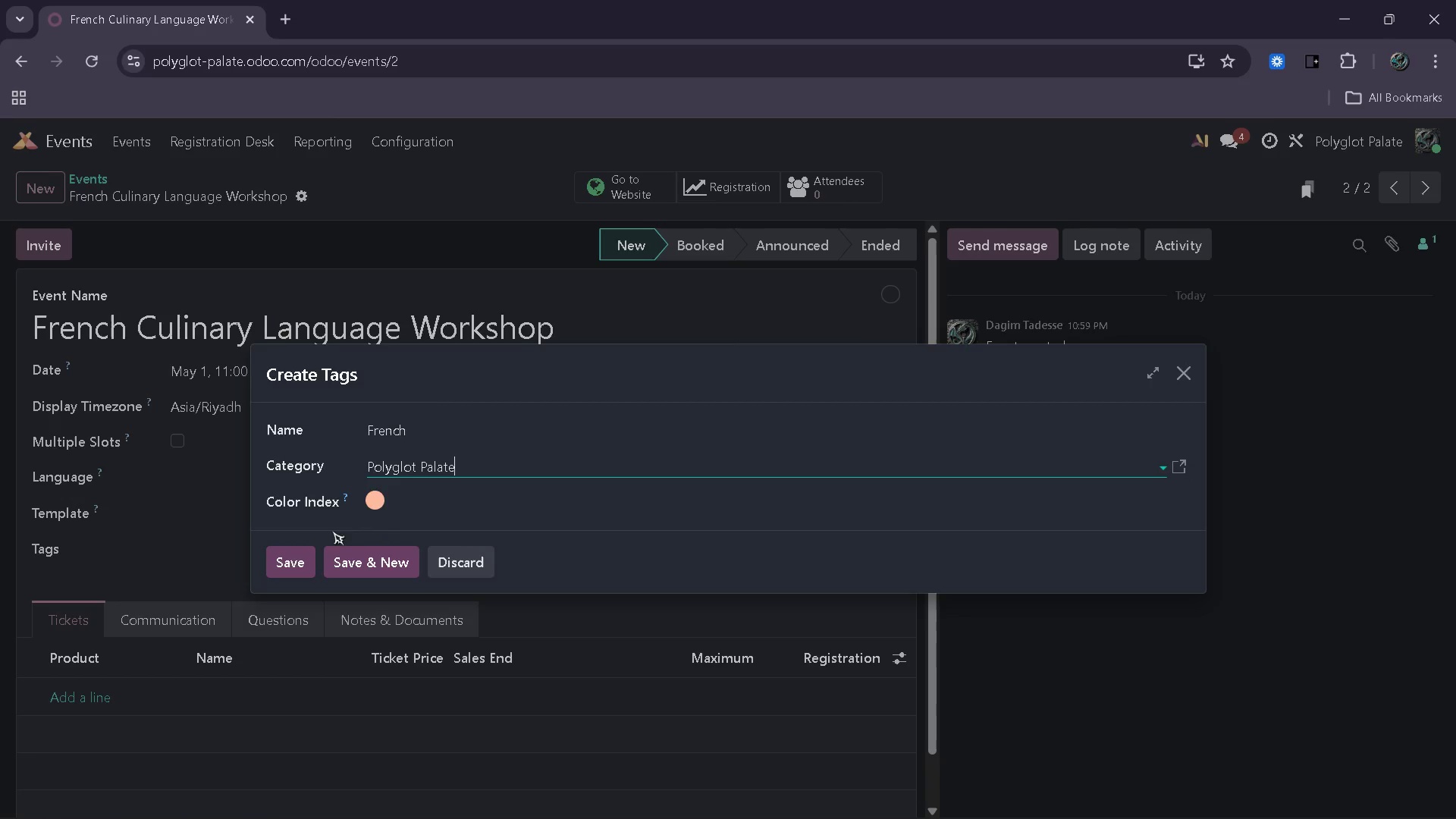 
left_click([290, 565])
 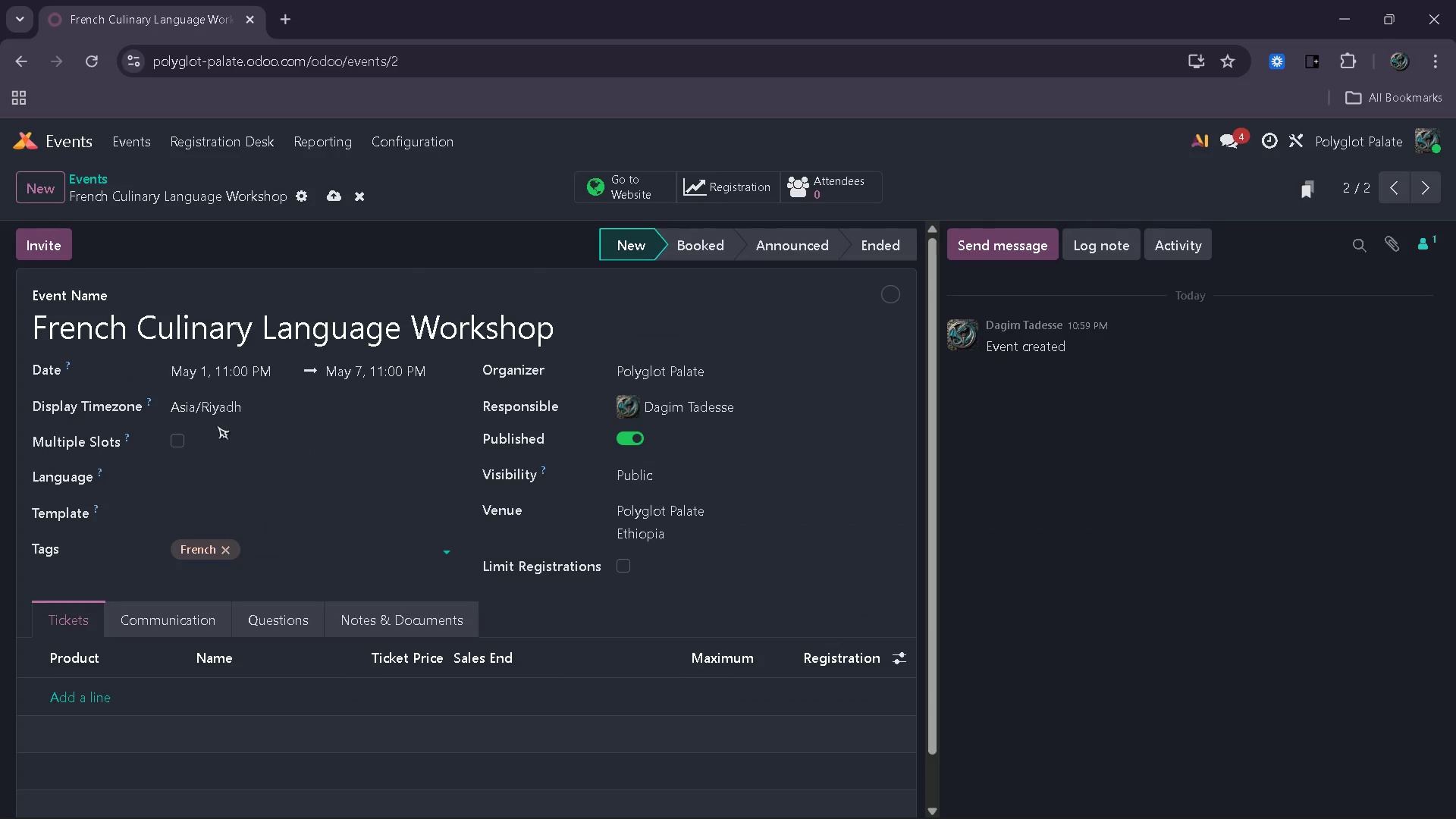 
wait(5.44)
 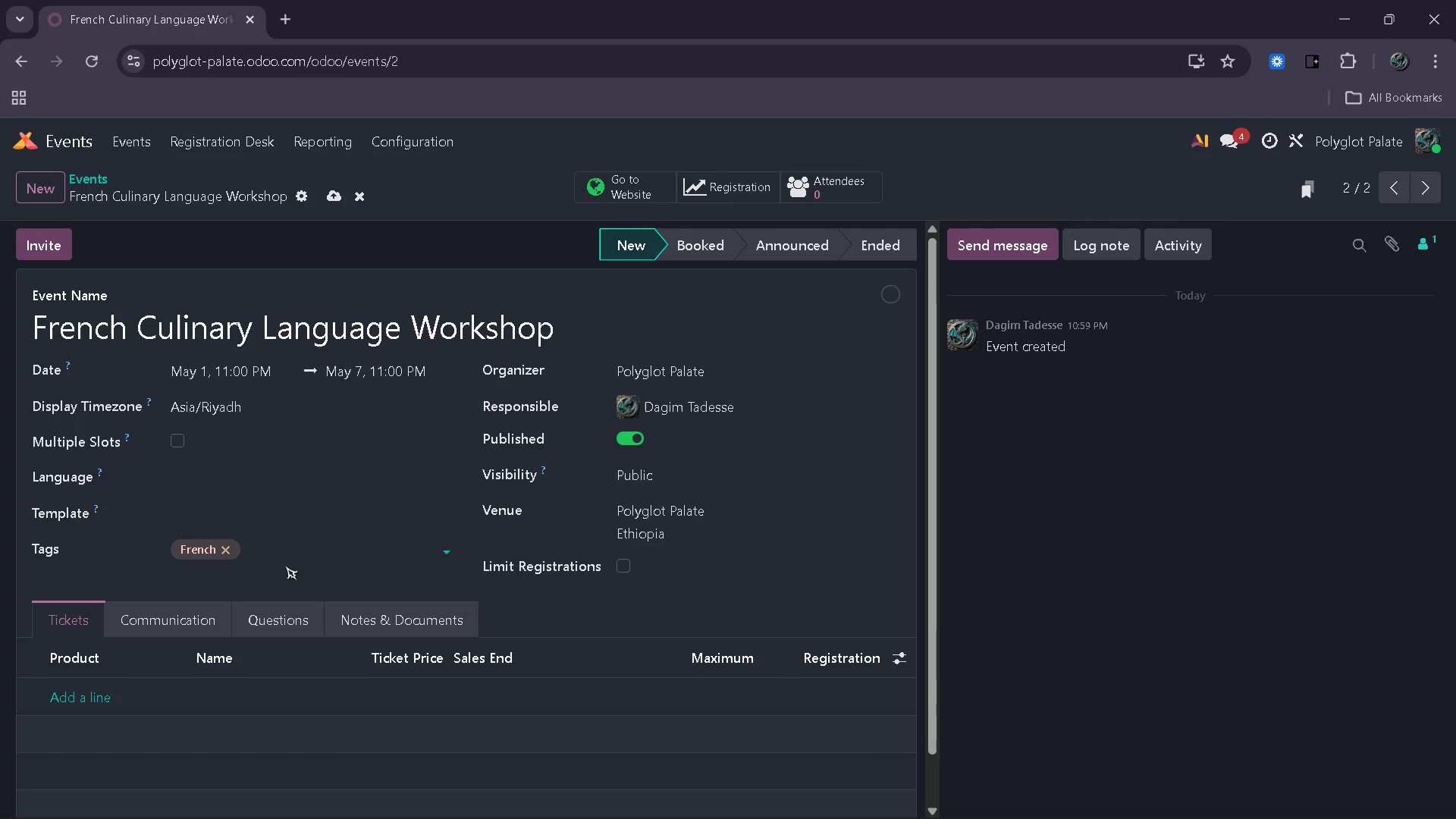 
left_click([334, 190])
 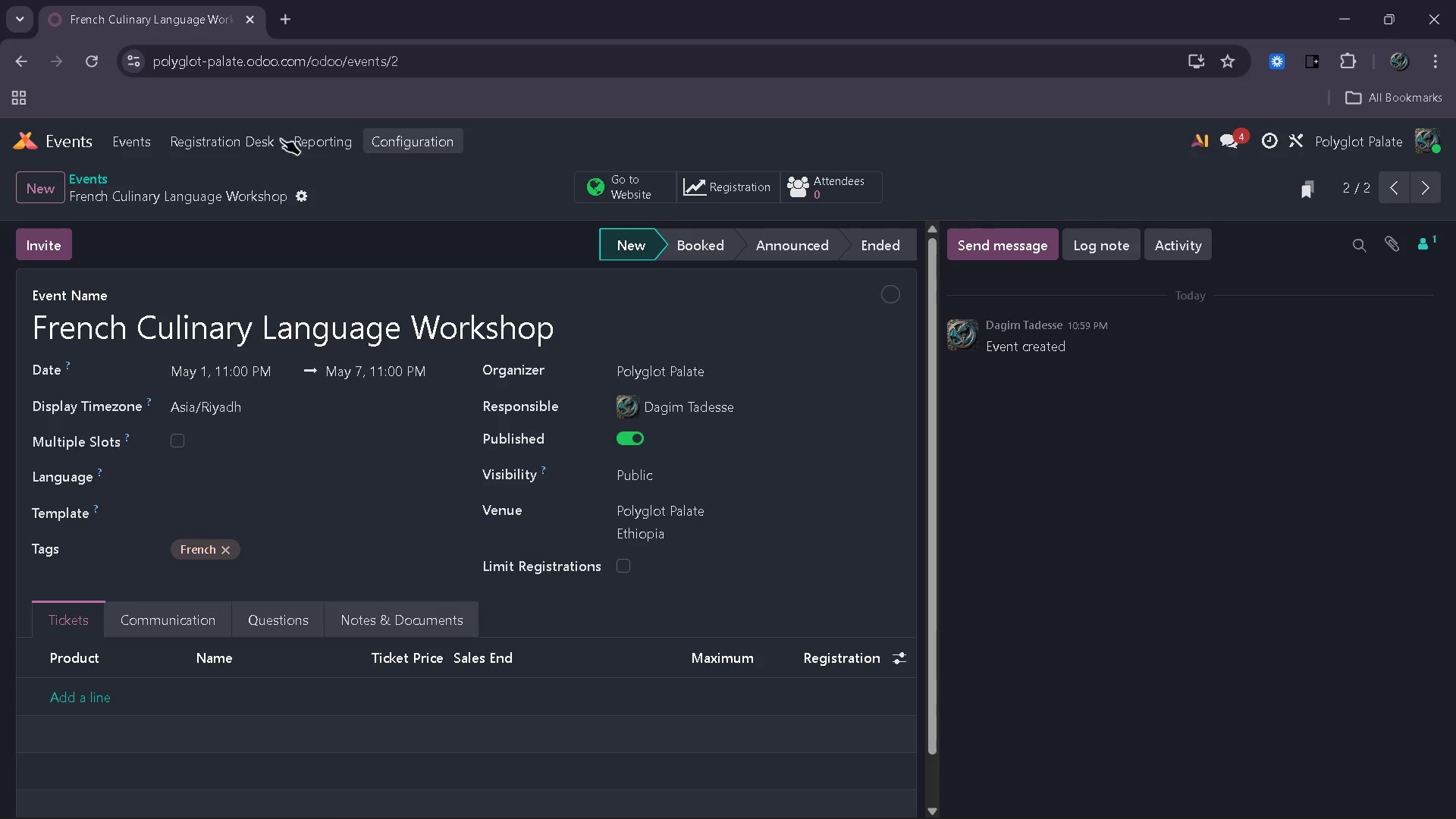 
left_click([125, 144])
 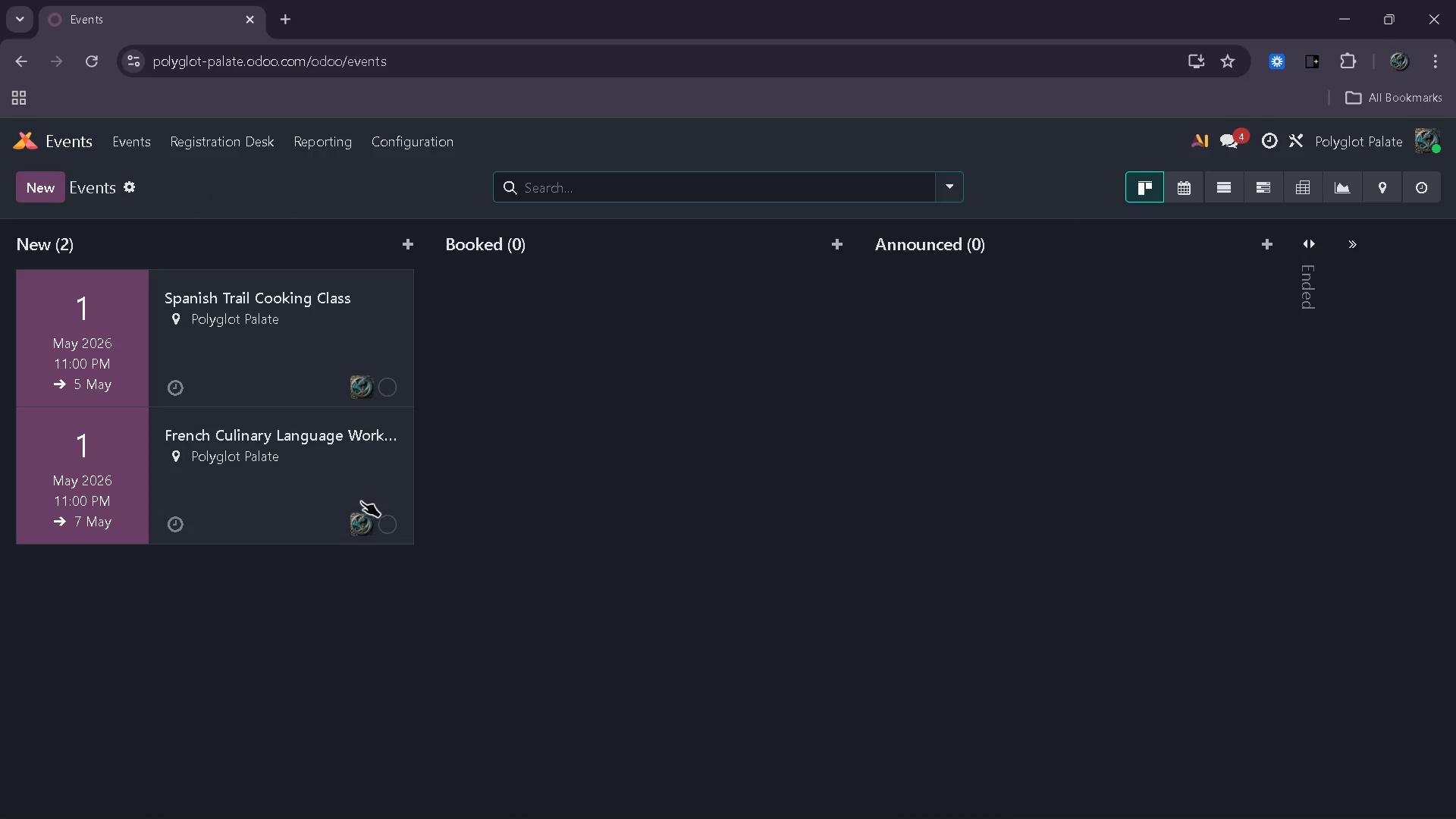 
wait(8.41)
 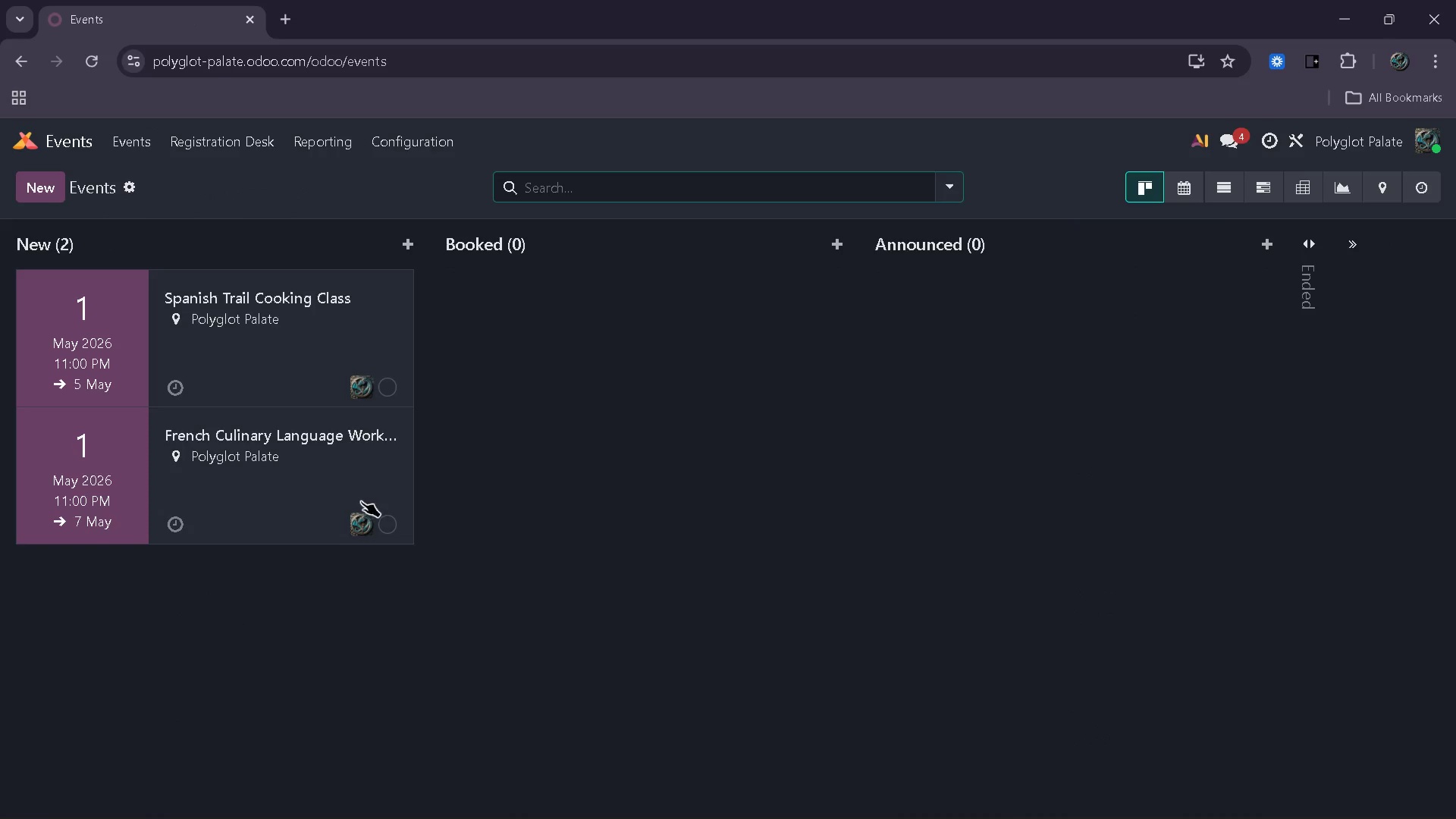 
left_click([1031, 440])
 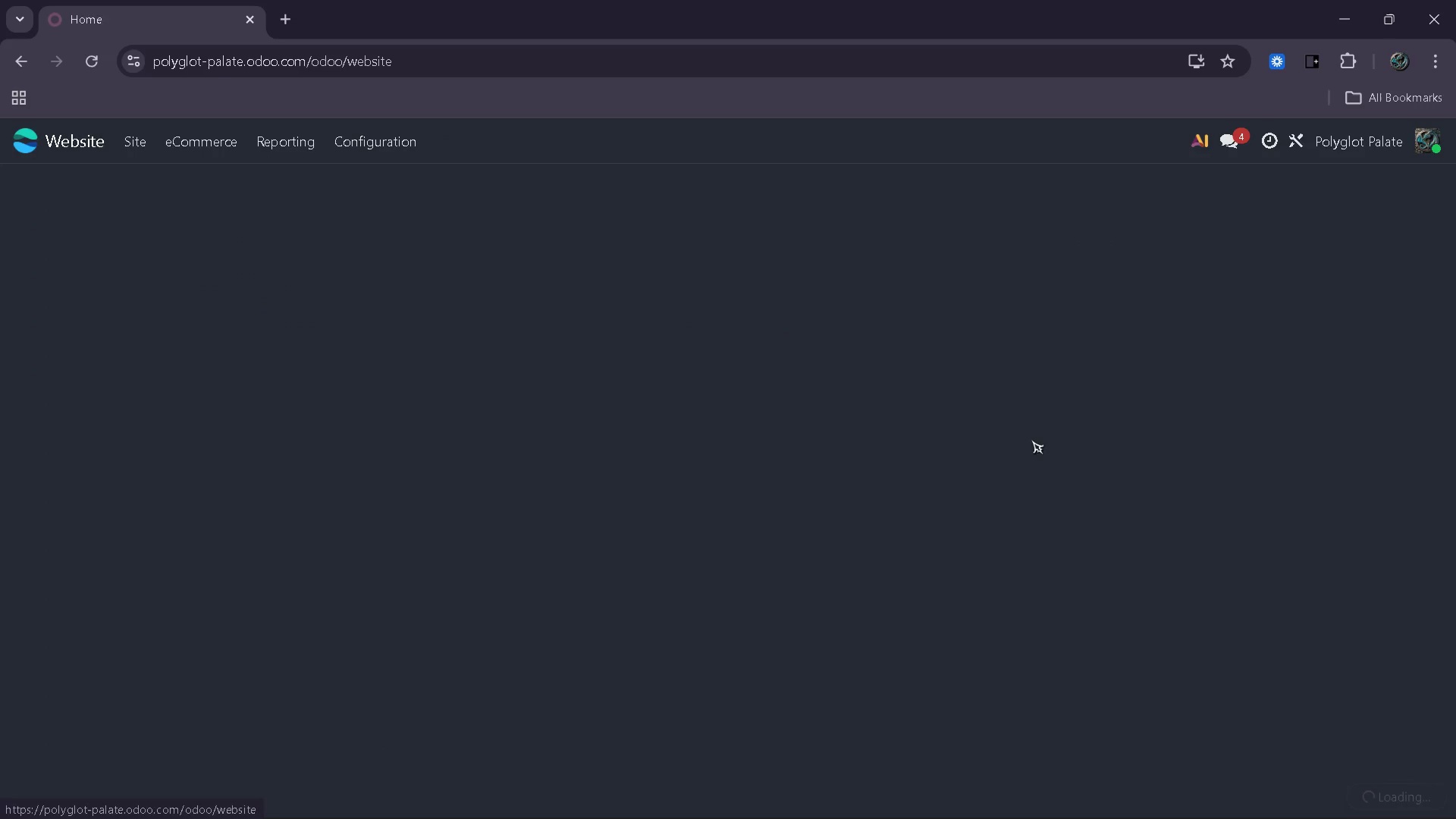 
mouse_move([472, 279])
 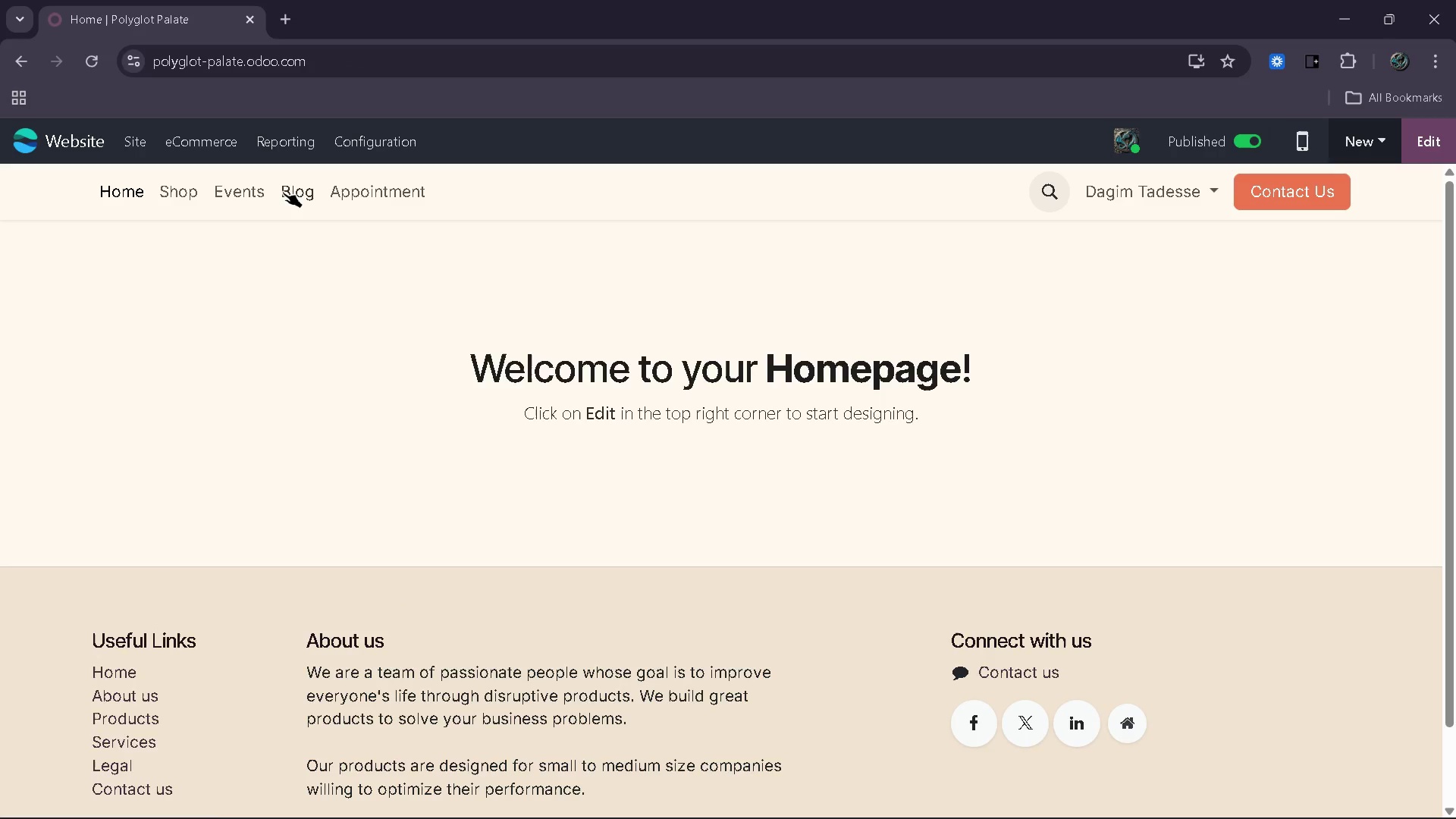 
left_click([283, 192])
 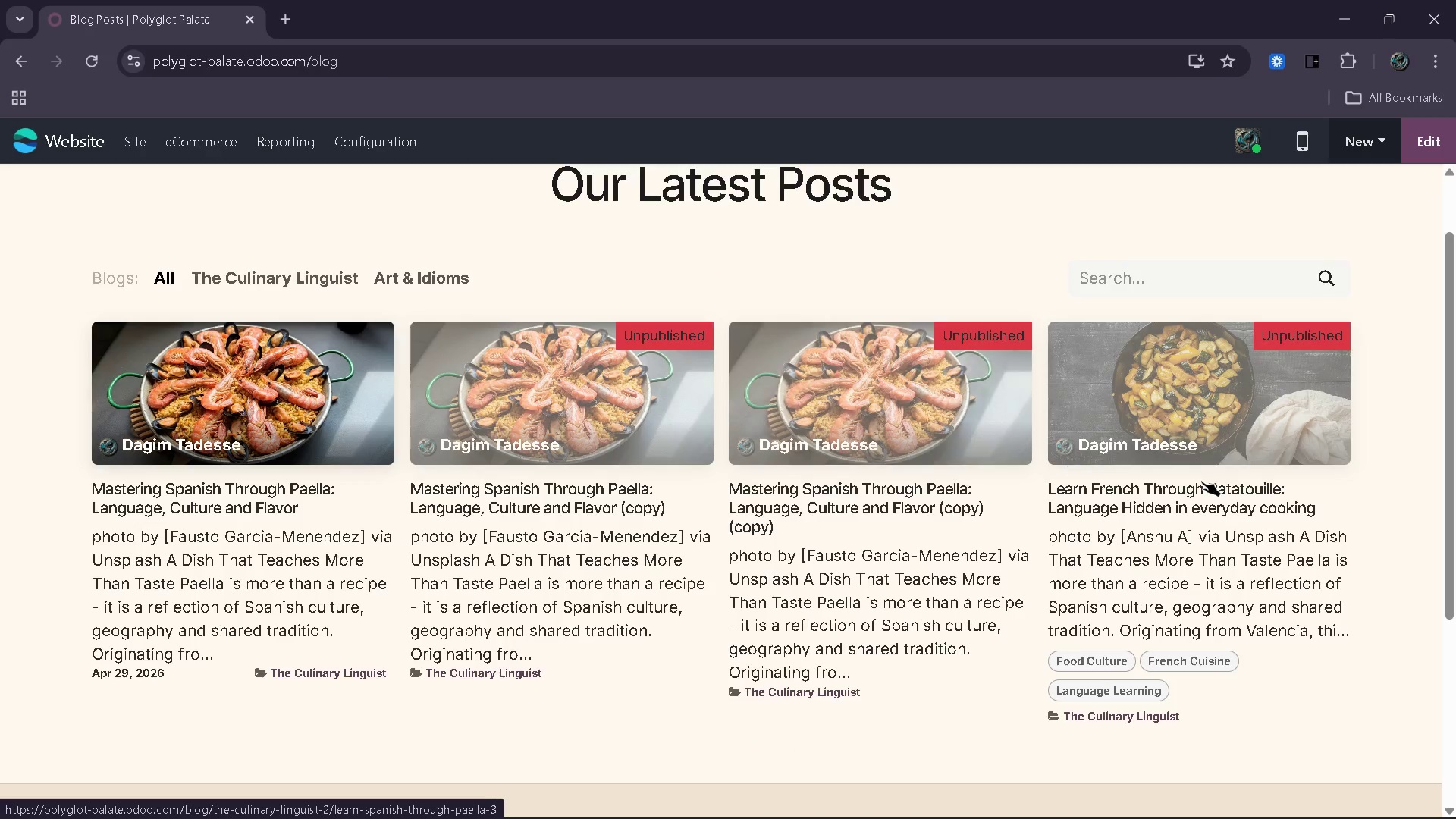 
wait(5.75)
 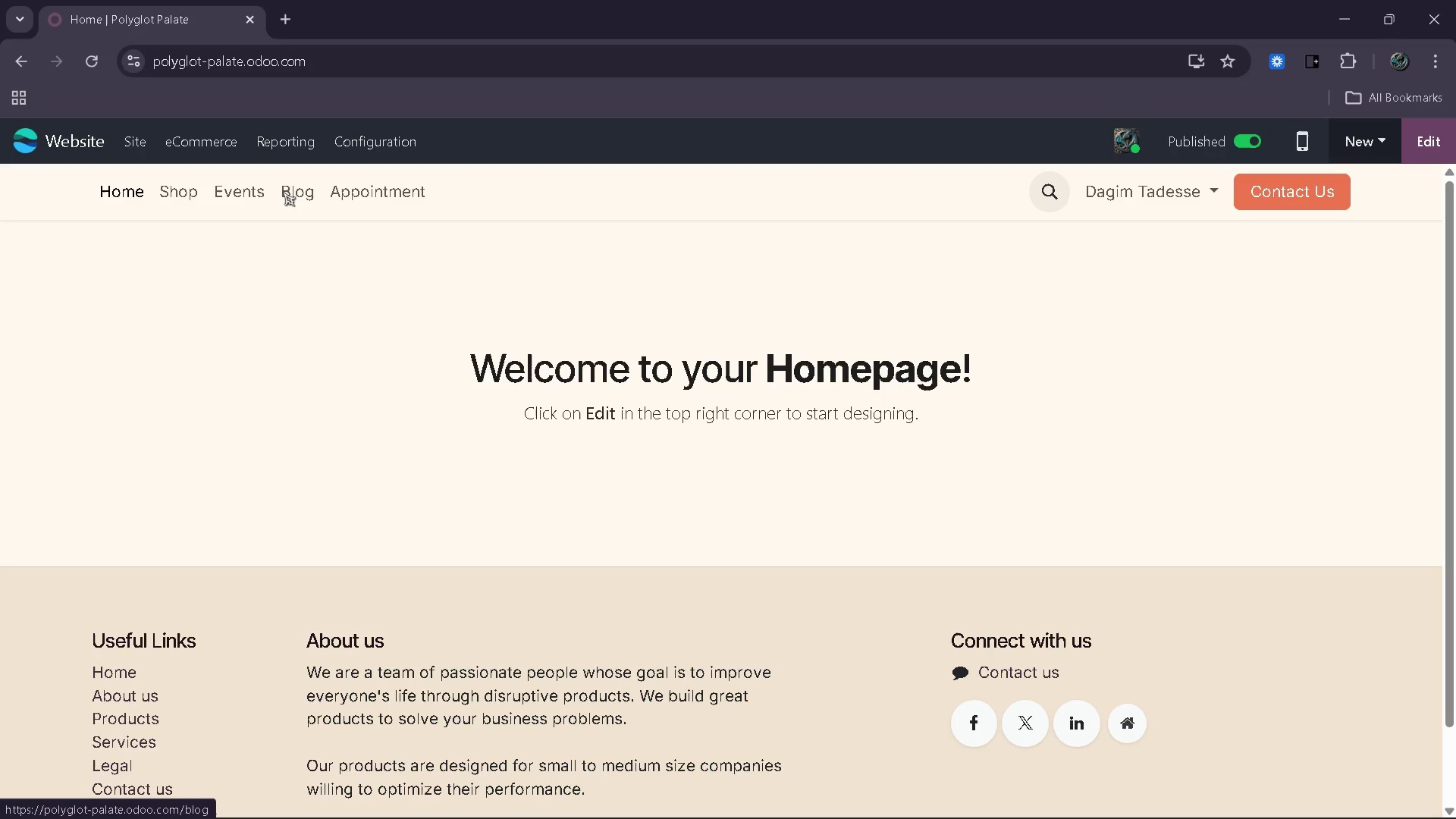 
left_click([249, 449])
 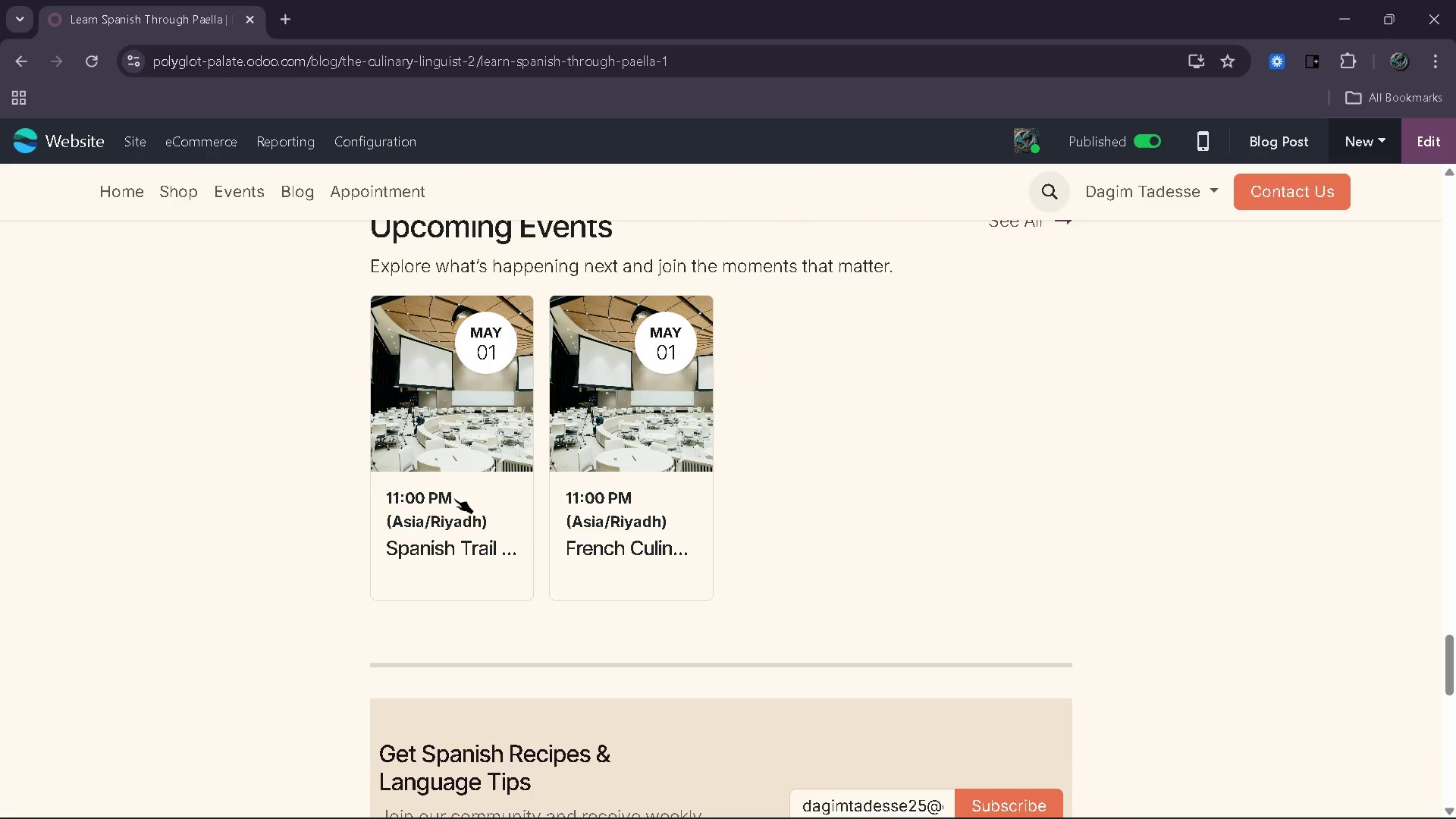 
wait(15.28)
 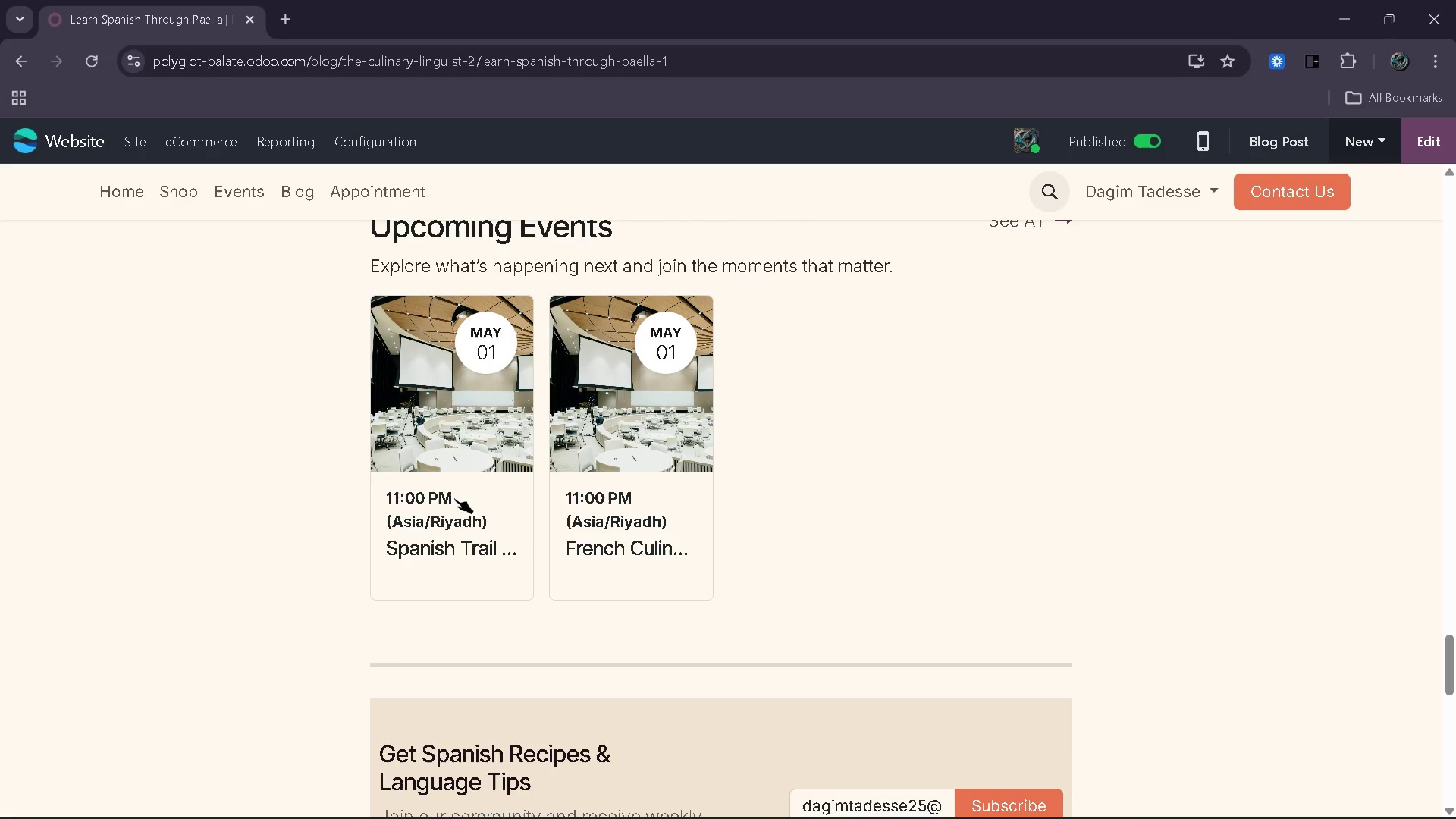 
left_click([607, 418])
 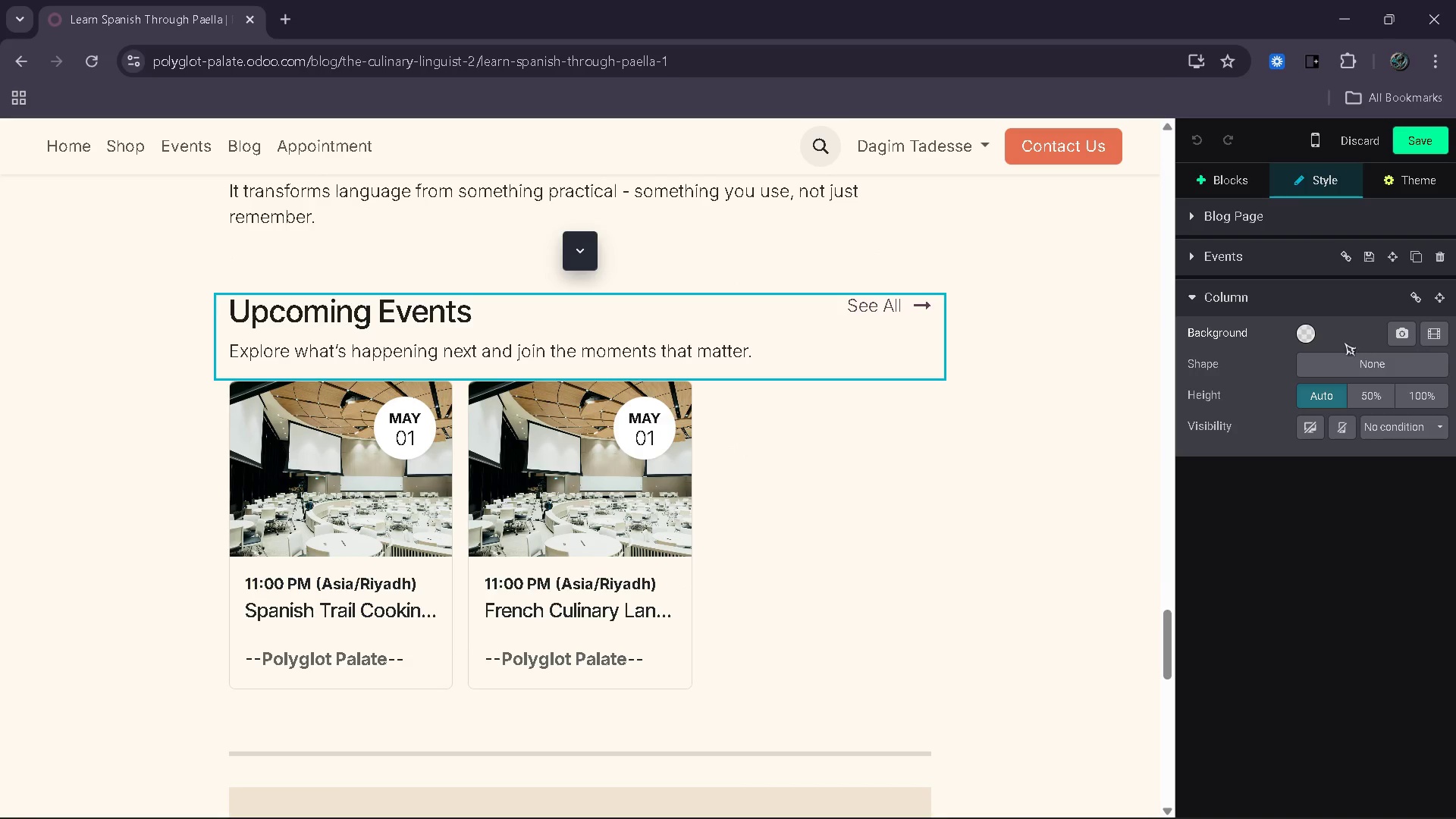 
left_click([1251, 268])
 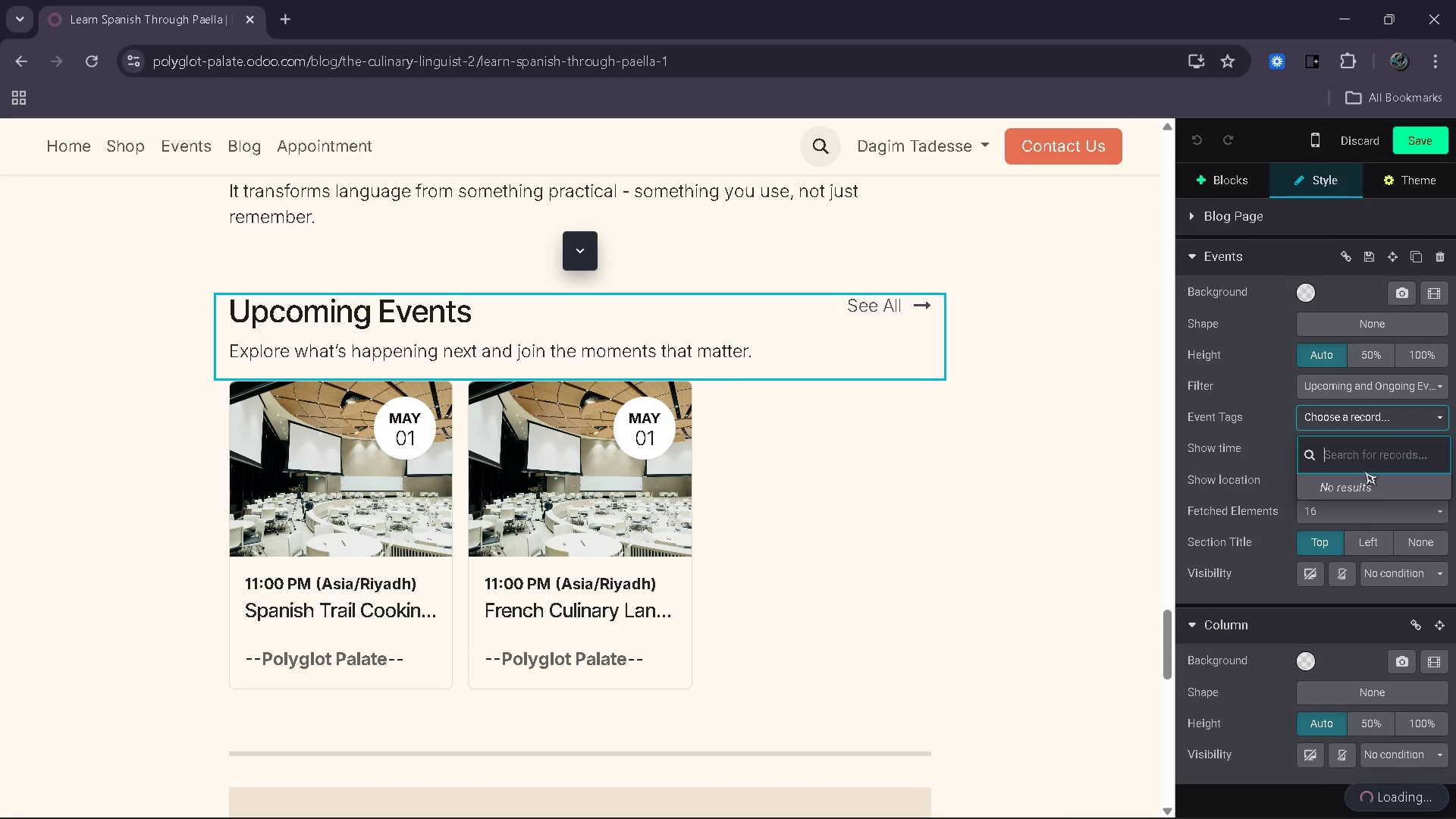 
wait(12.92)
 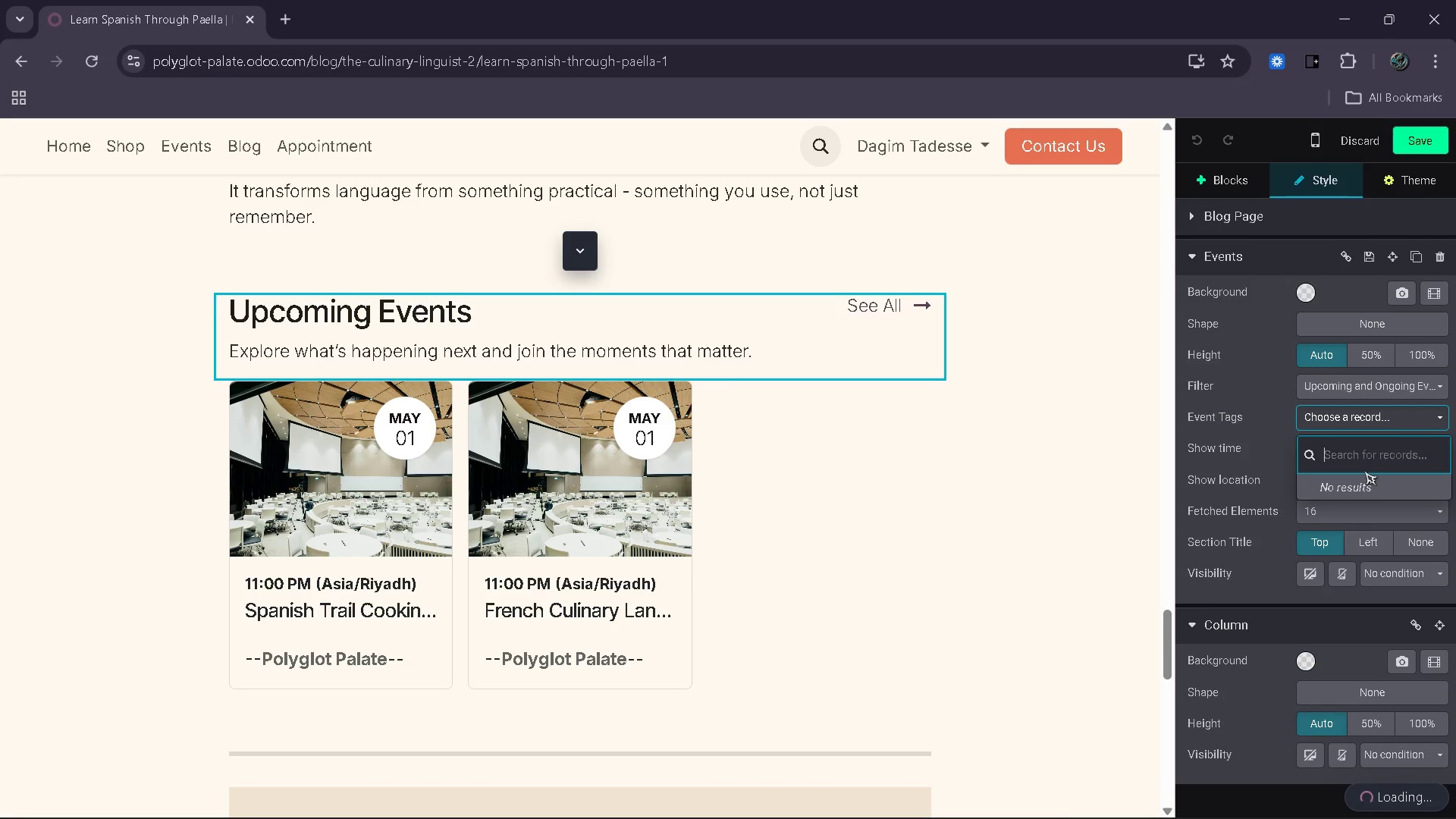 
key(S)
 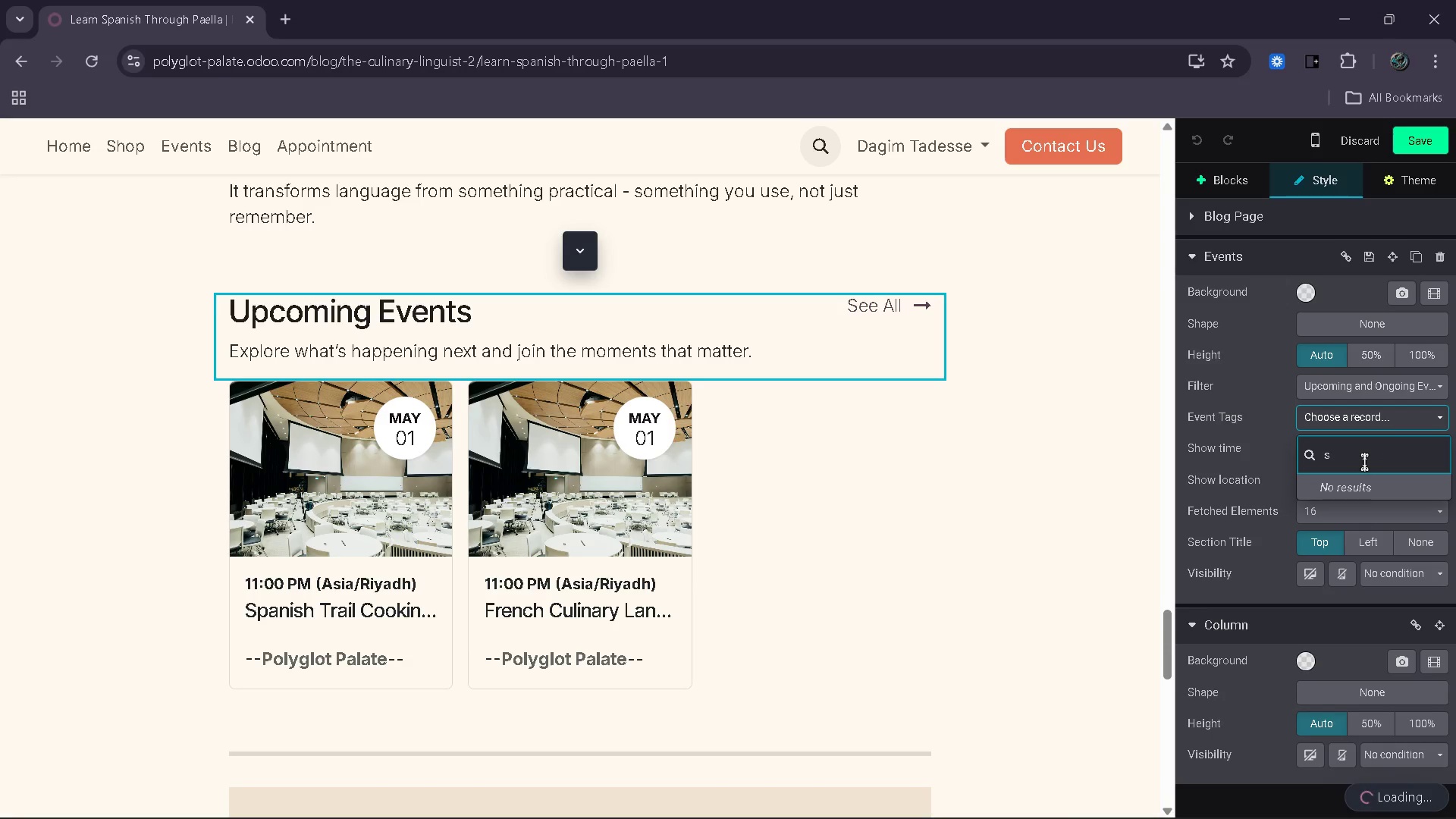 
key(Backspace)
 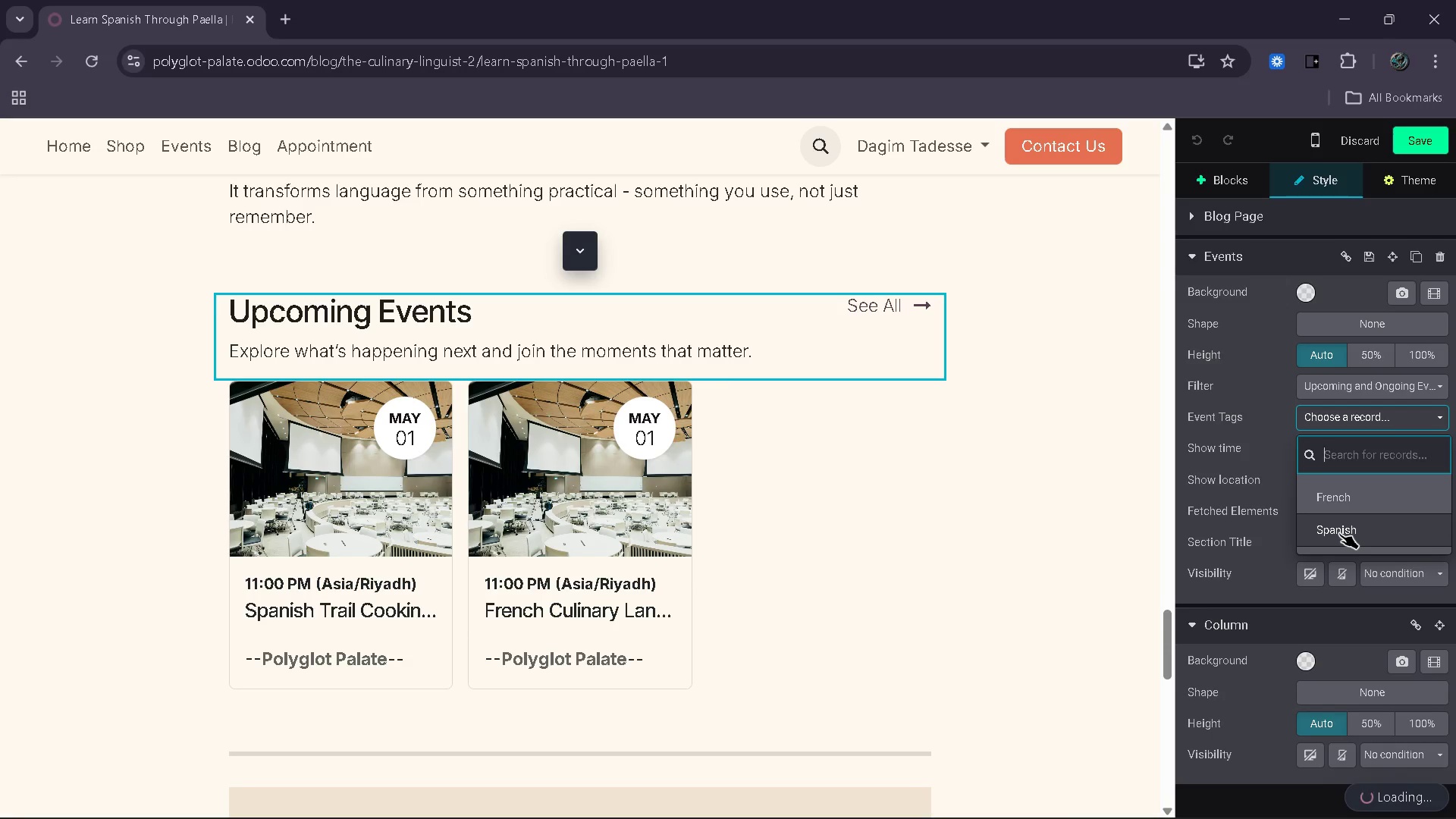 
wait(5.72)
 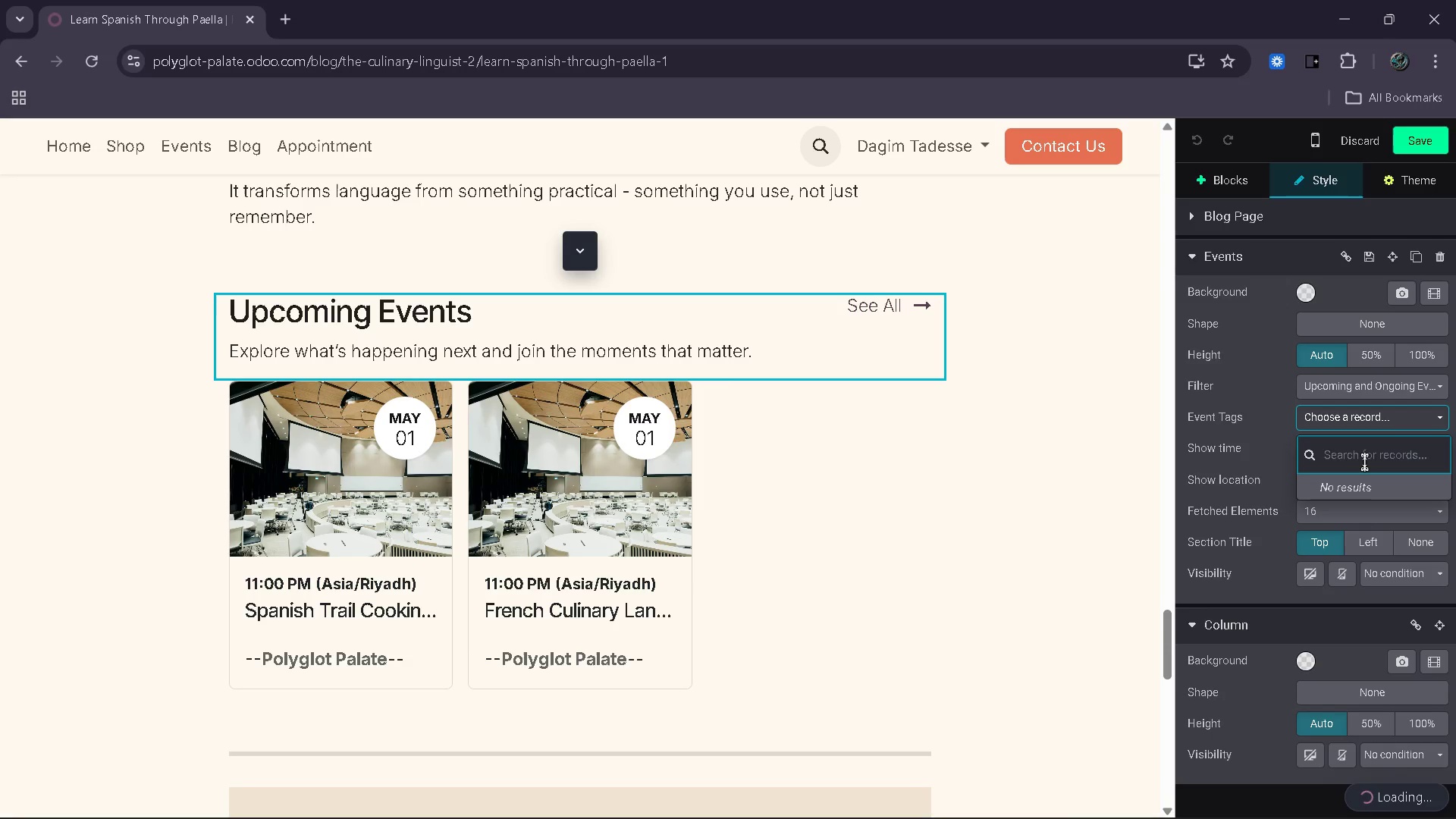 
left_click([1339, 533])
 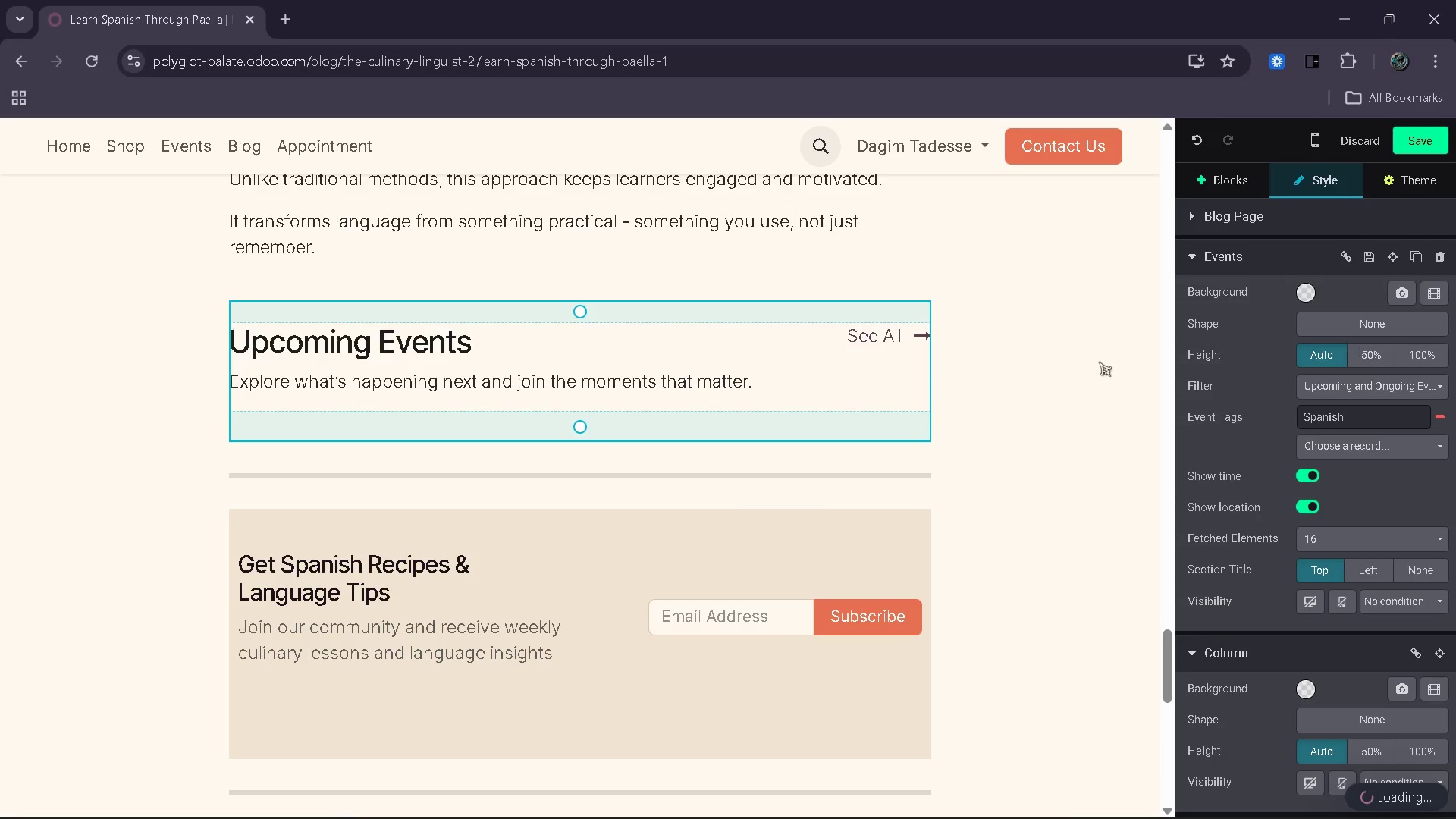 
wait(8.66)
 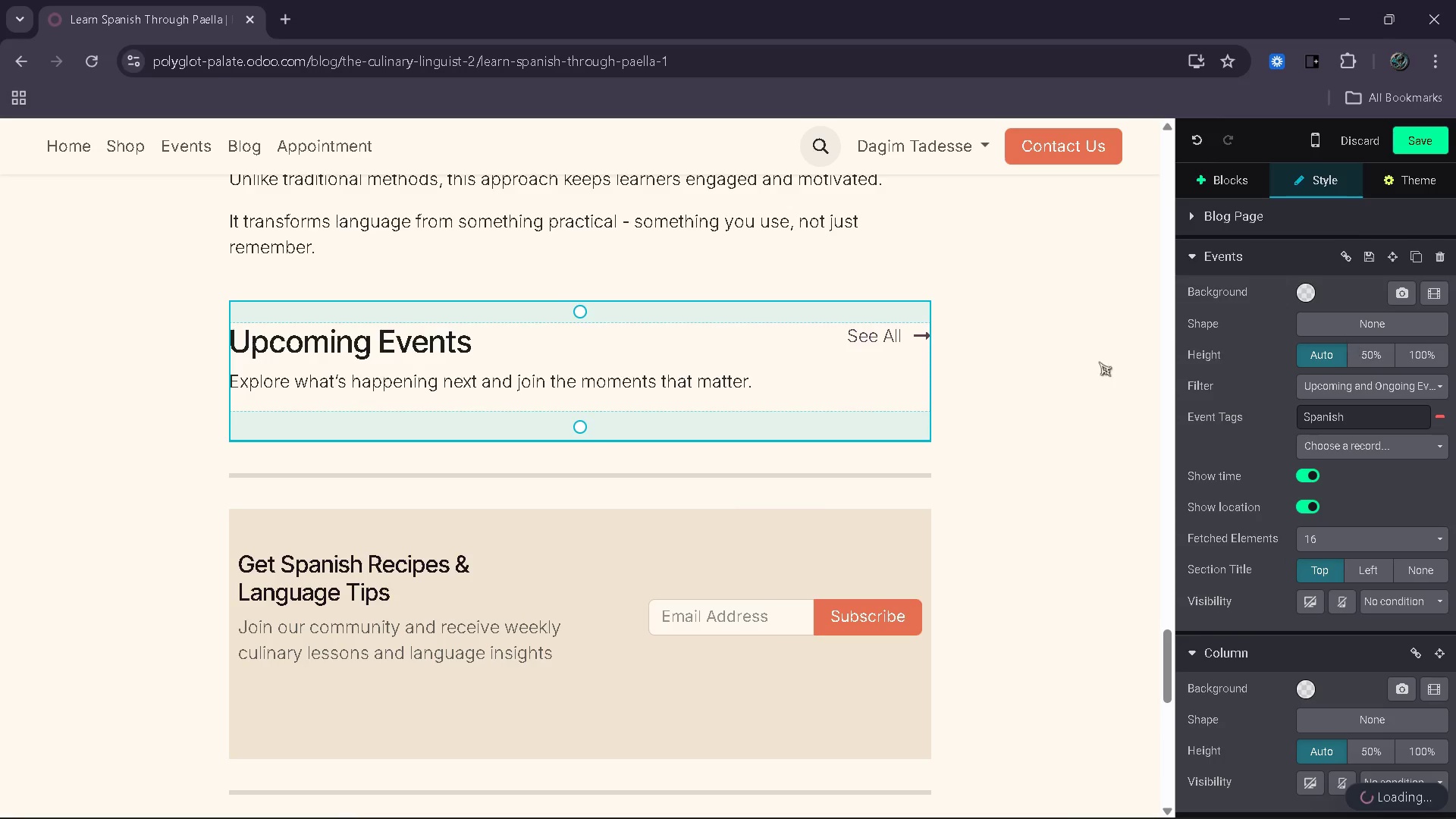 
left_click([395, 639])
 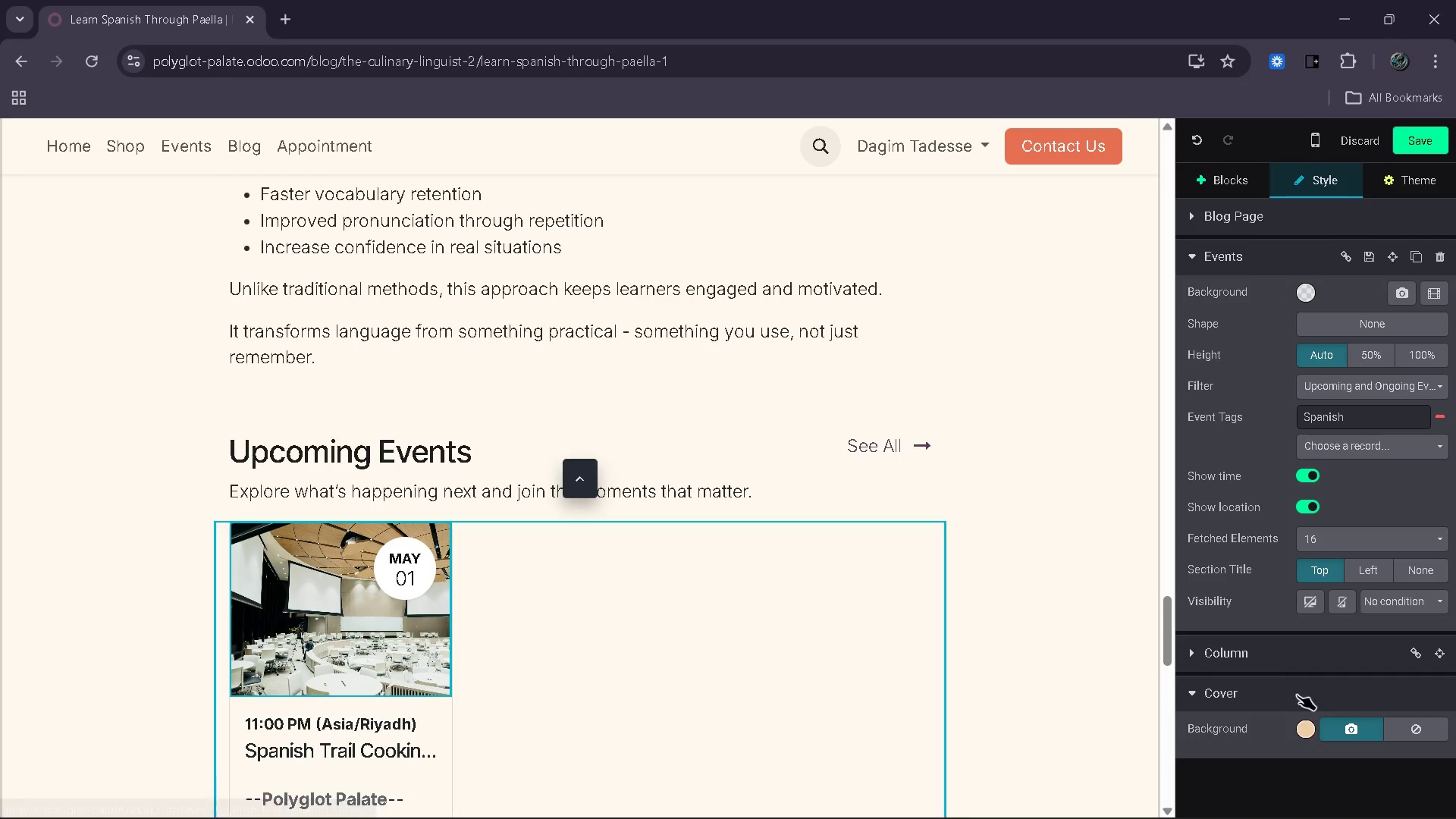 
left_click([1358, 734])
 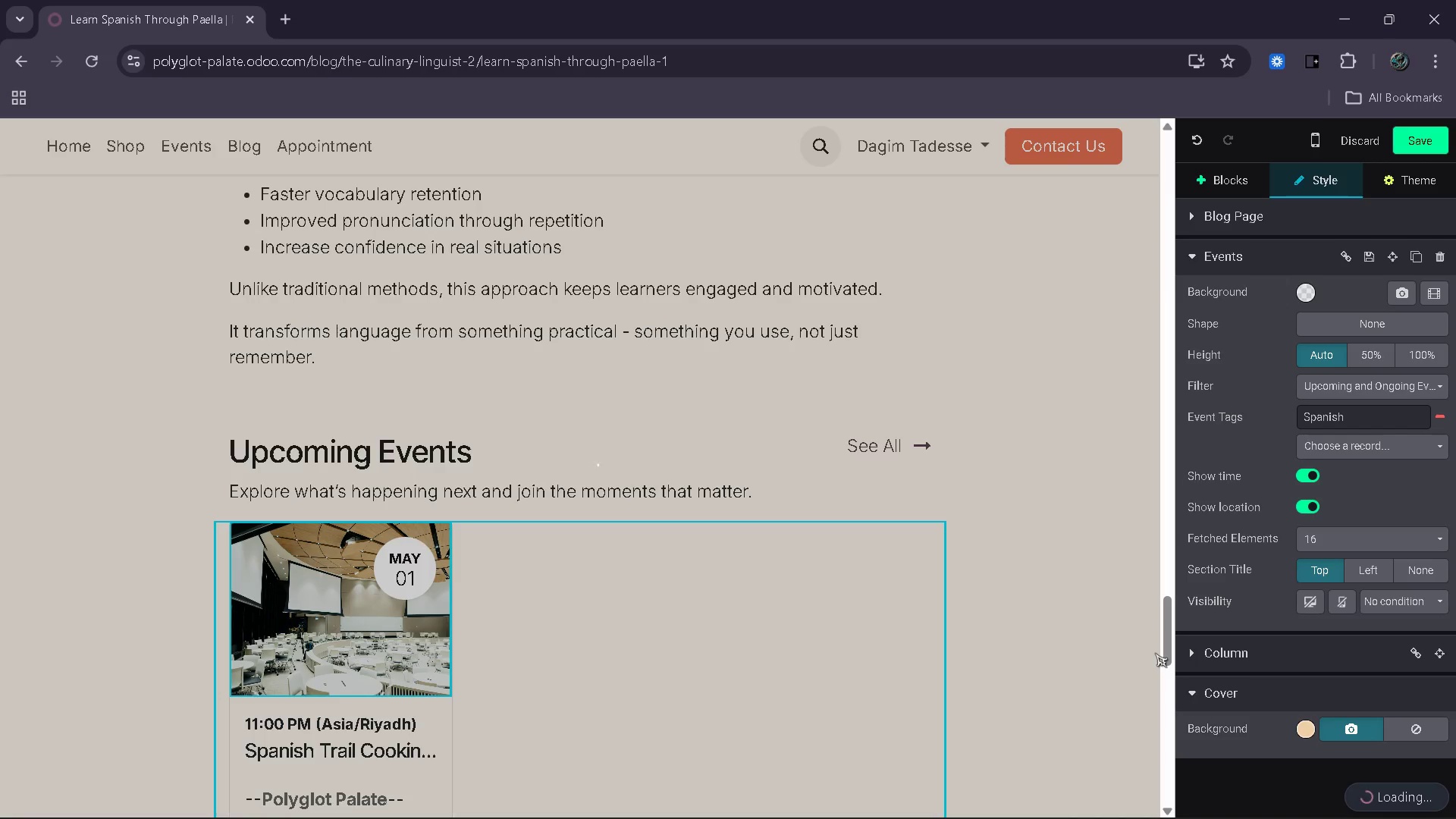 
wait(9.95)
 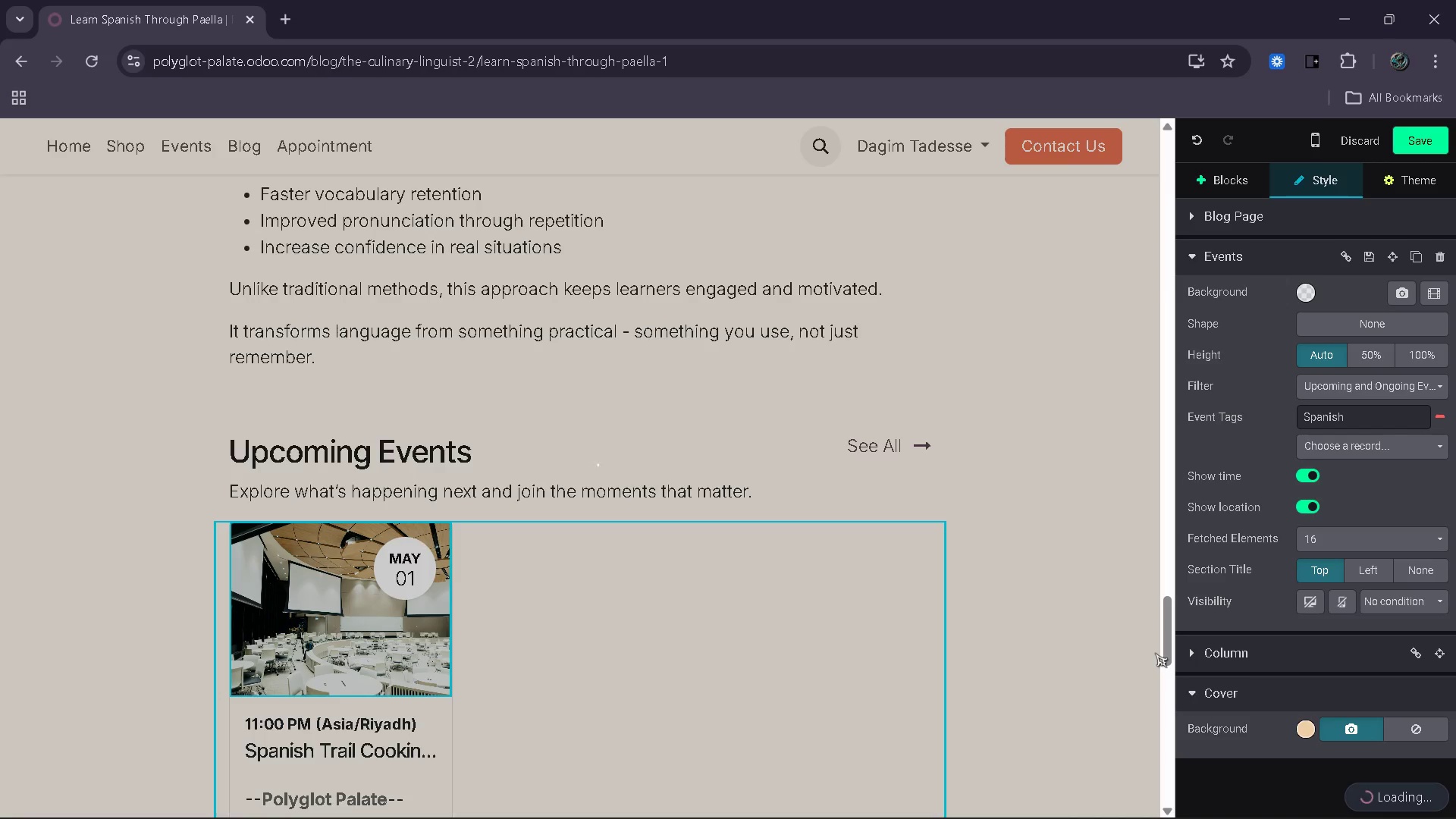 
left_click([413, 395])
 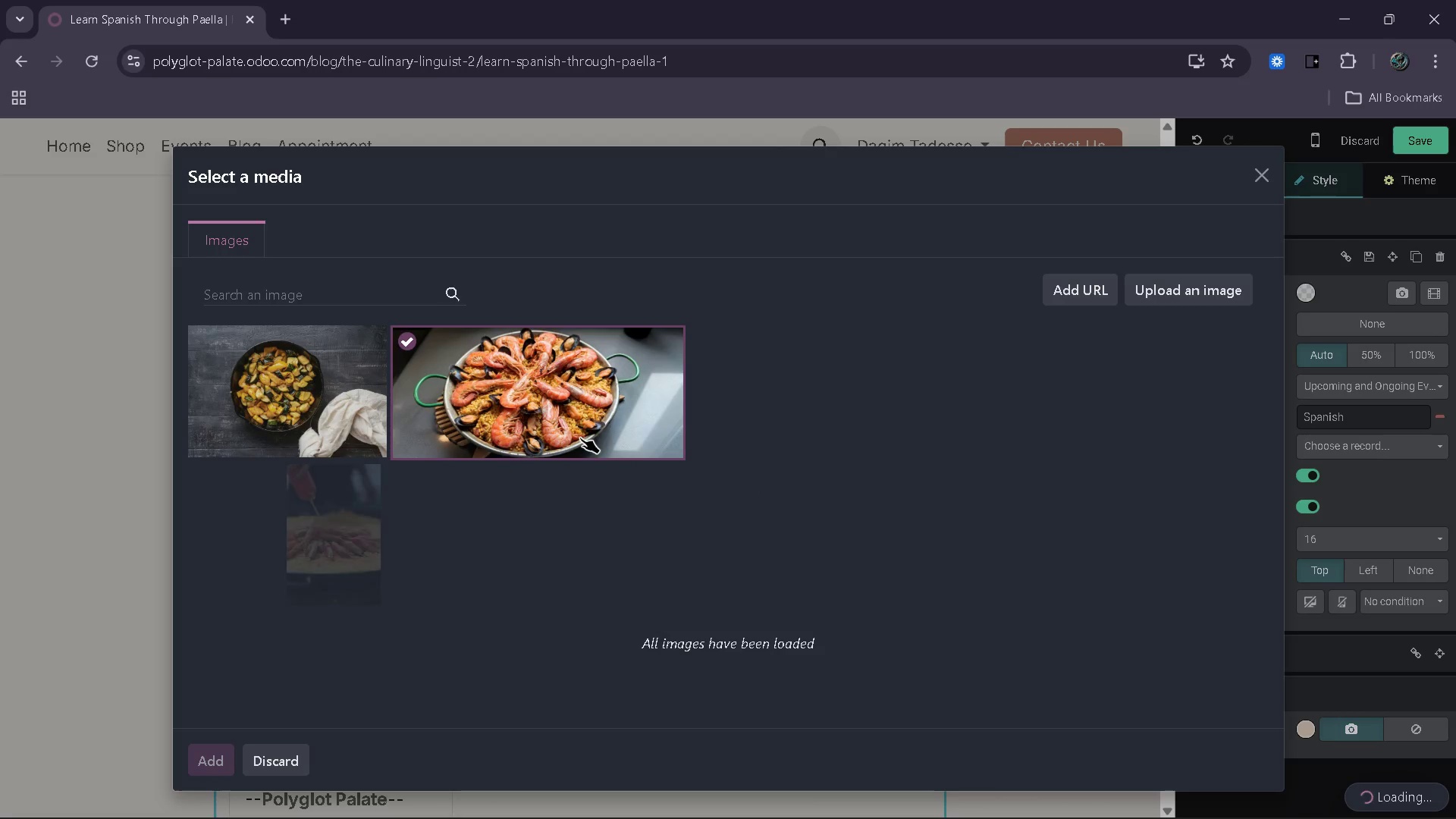 
wait(9.77)
 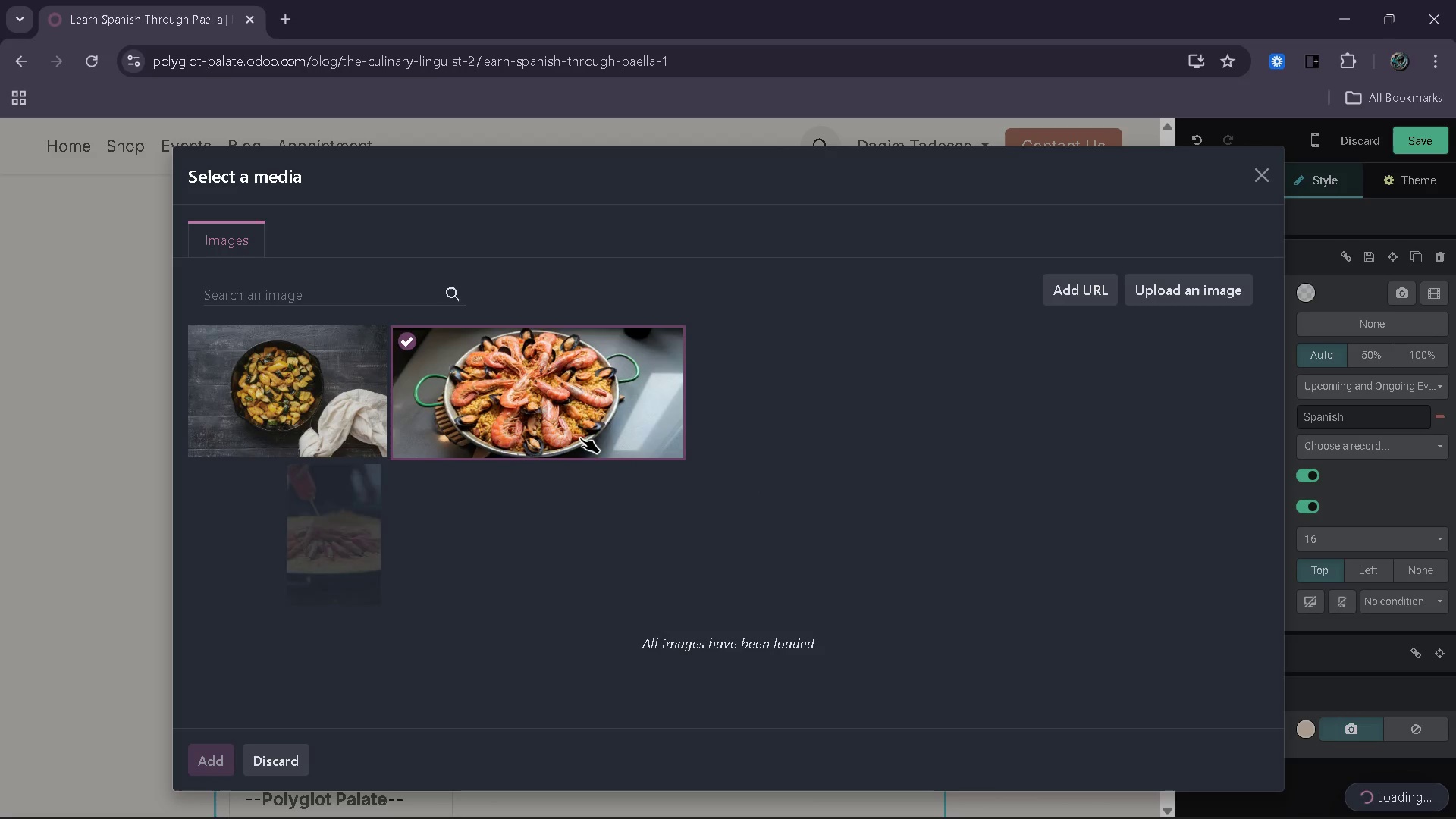 
left_click([1412, 146])
 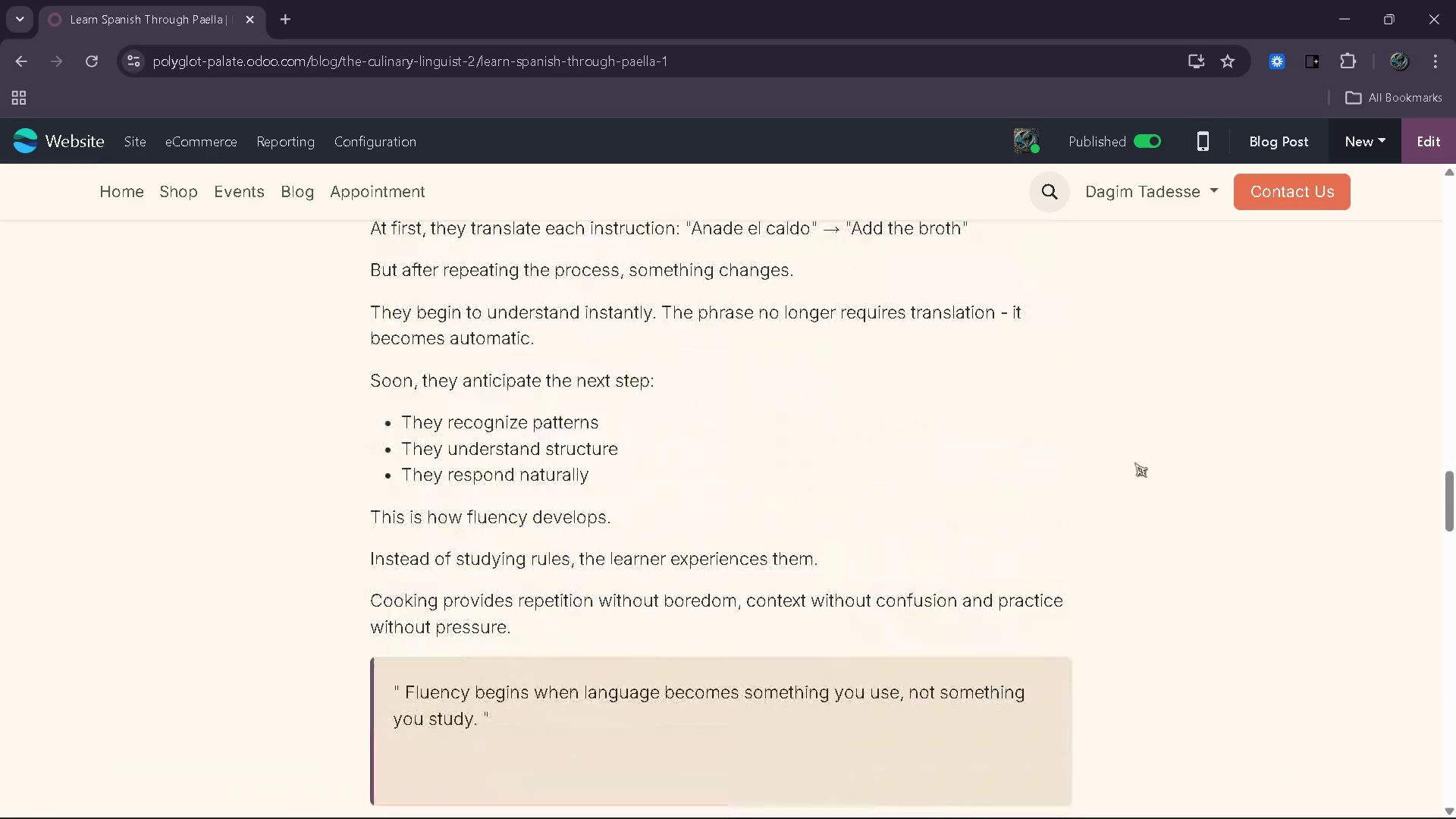 
wait(31.98)
 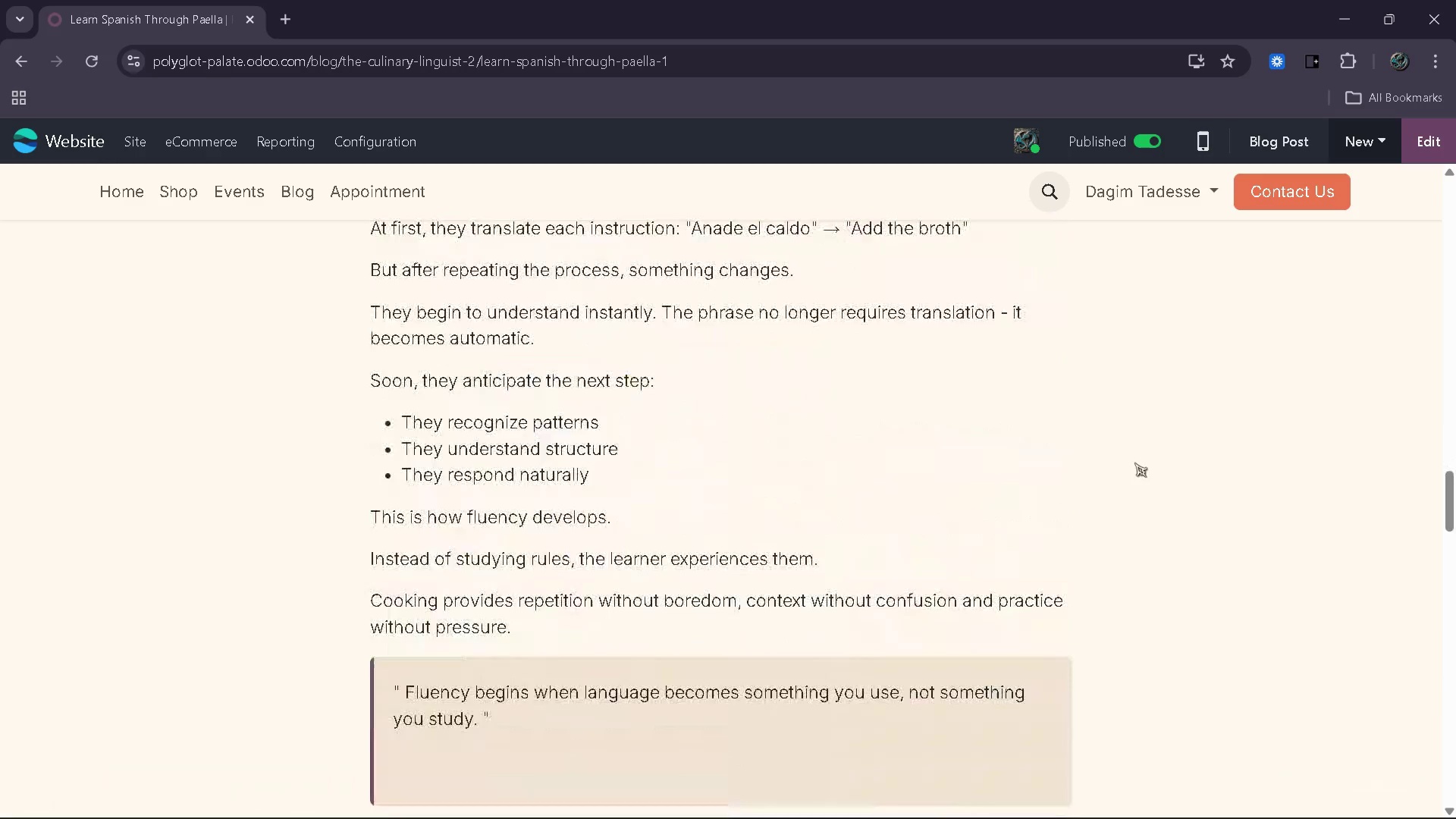 
left_click([242, 198])
 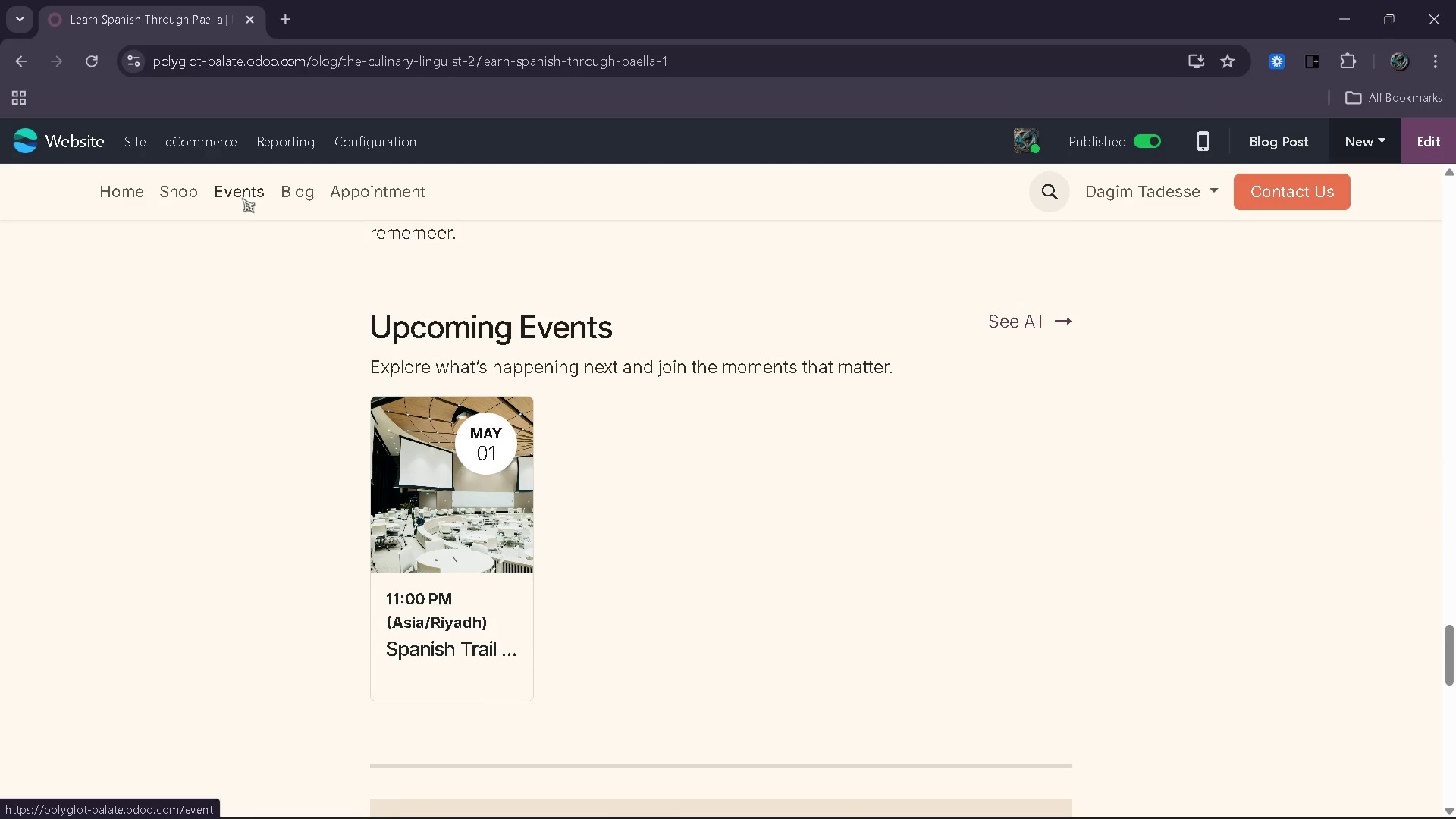 
left_click([244, 194])
 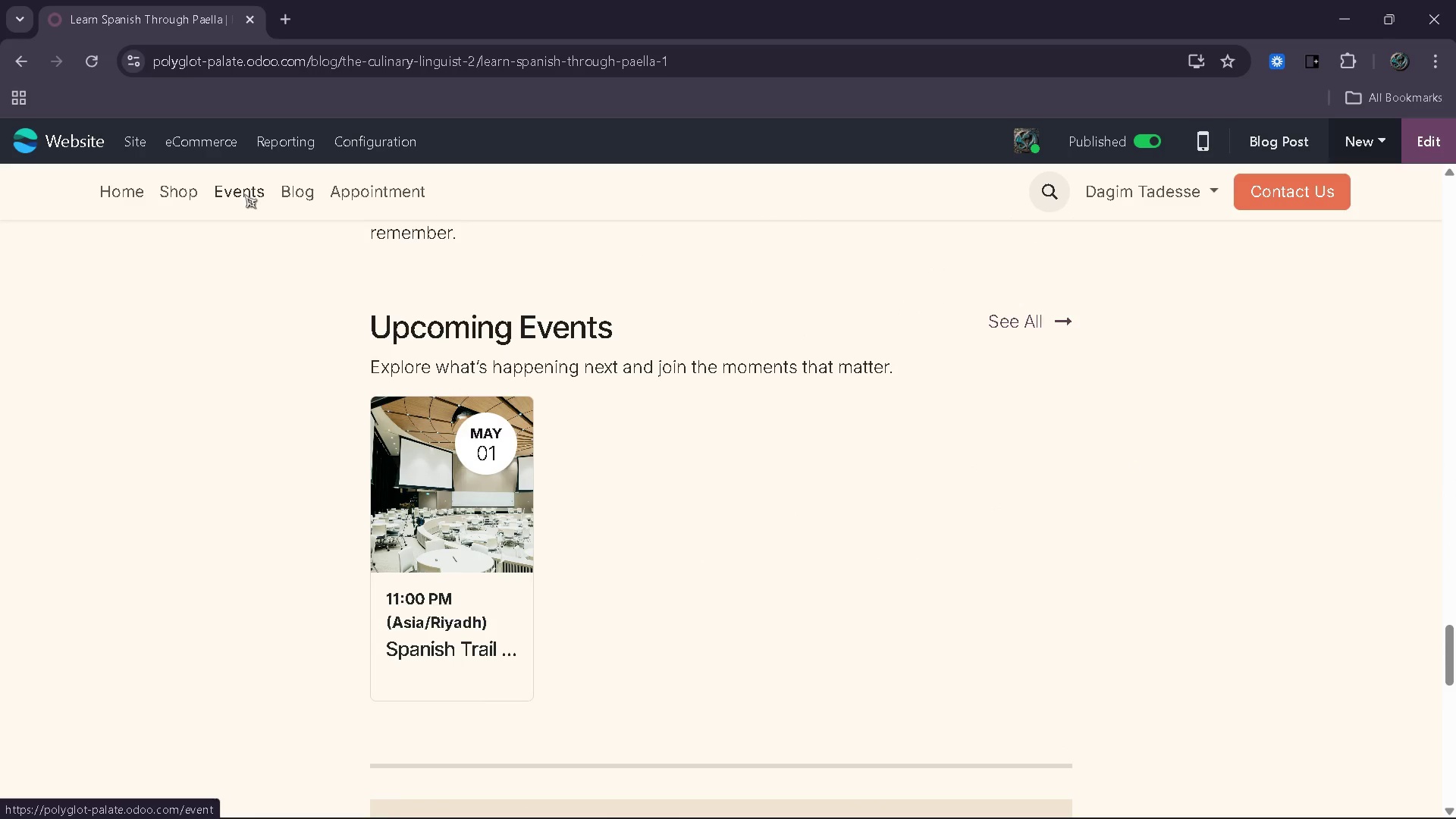 
left_click([244, 194])
 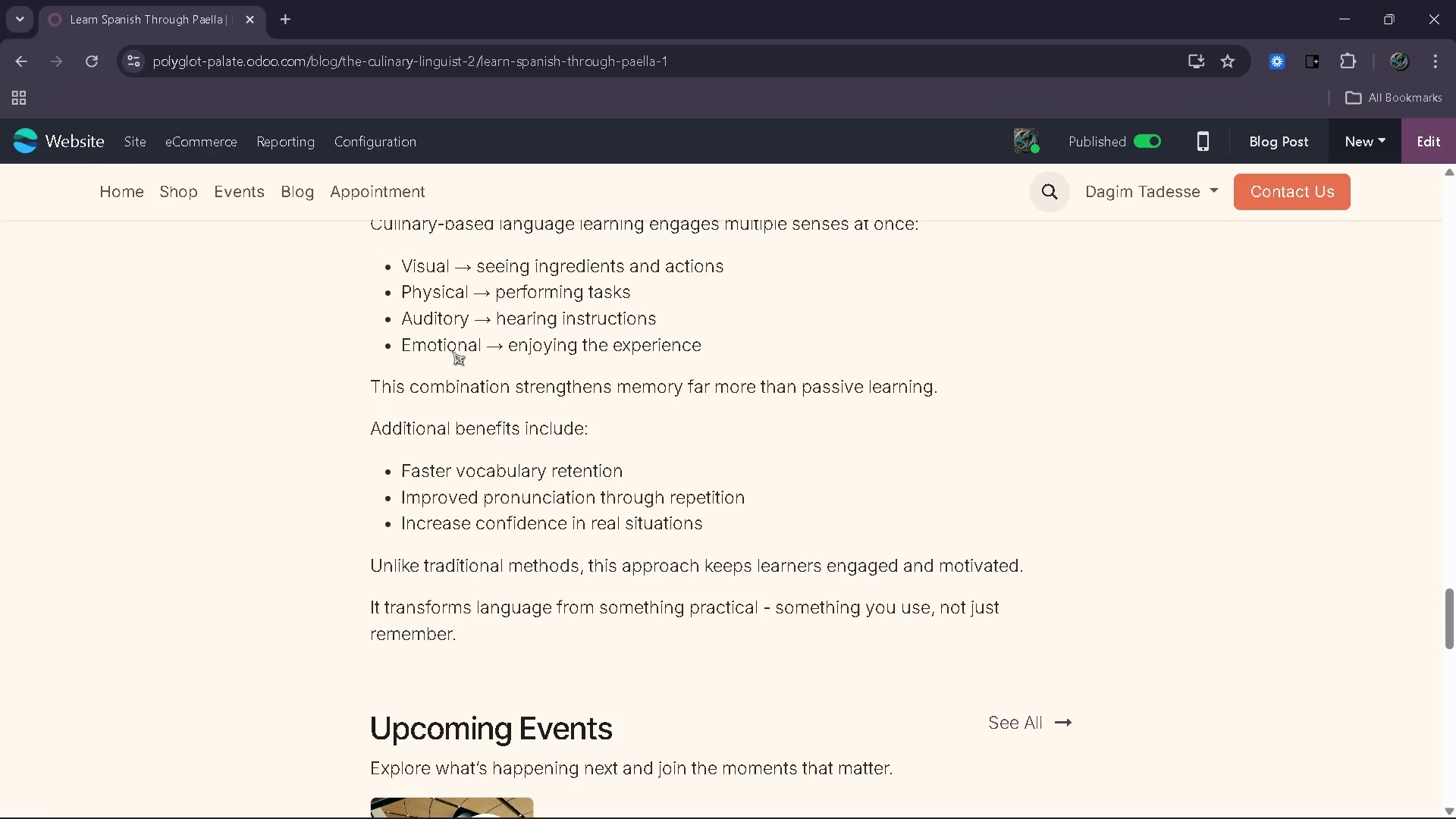 
left_click([313, 201])
 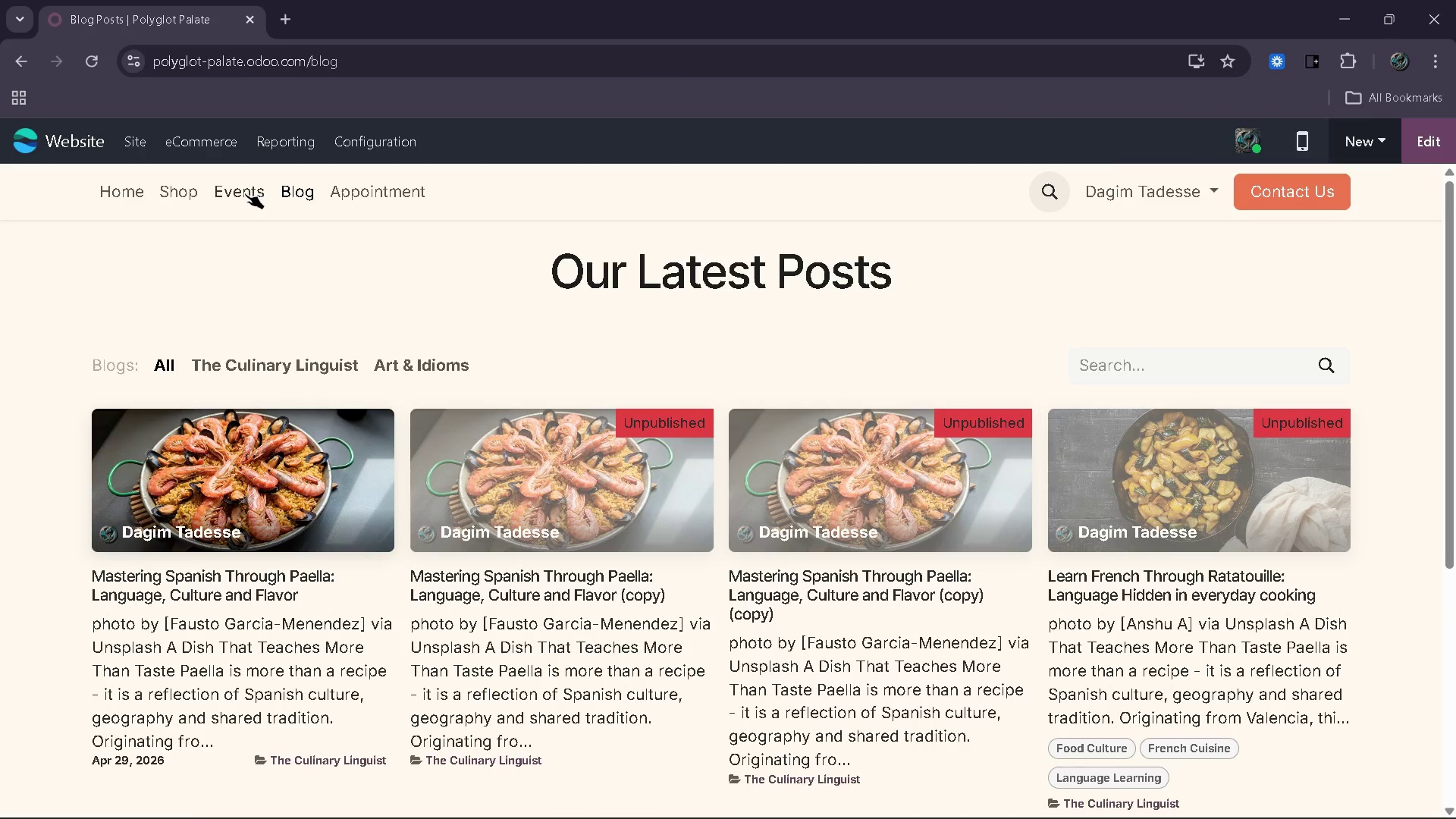 
left_click([243, 193])
 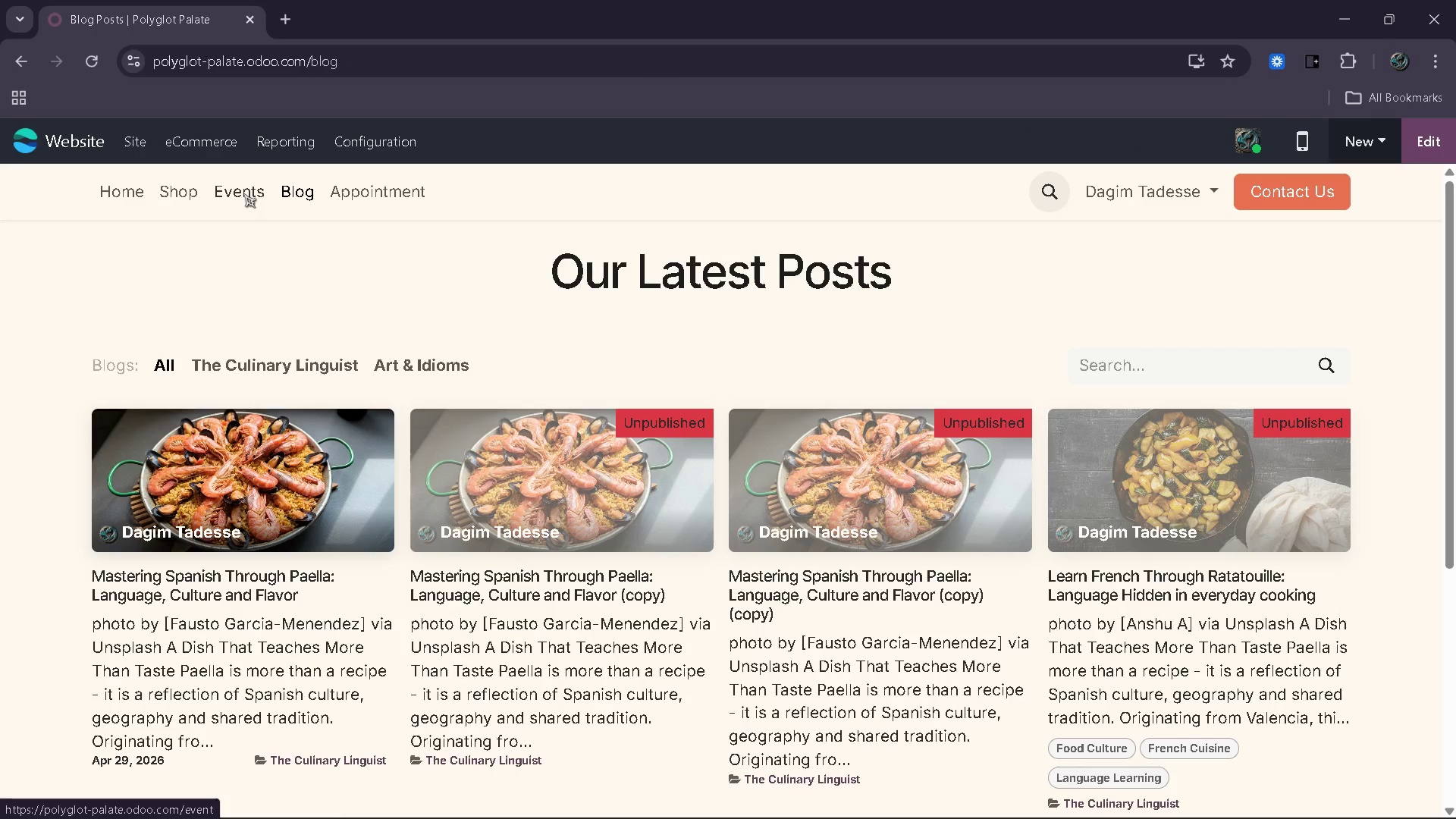 
left_click([243, 193])
 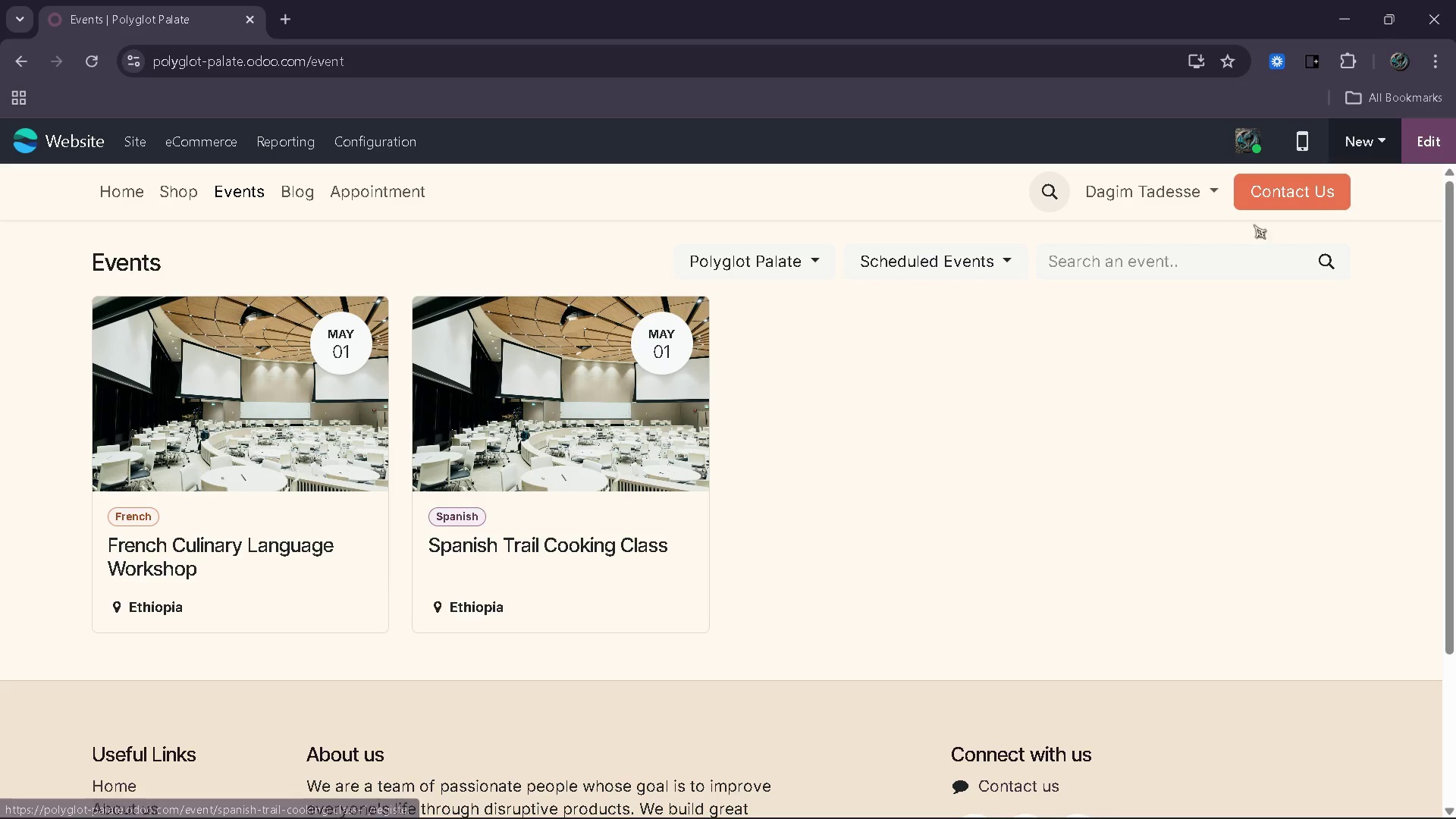 
wait(5.8)
 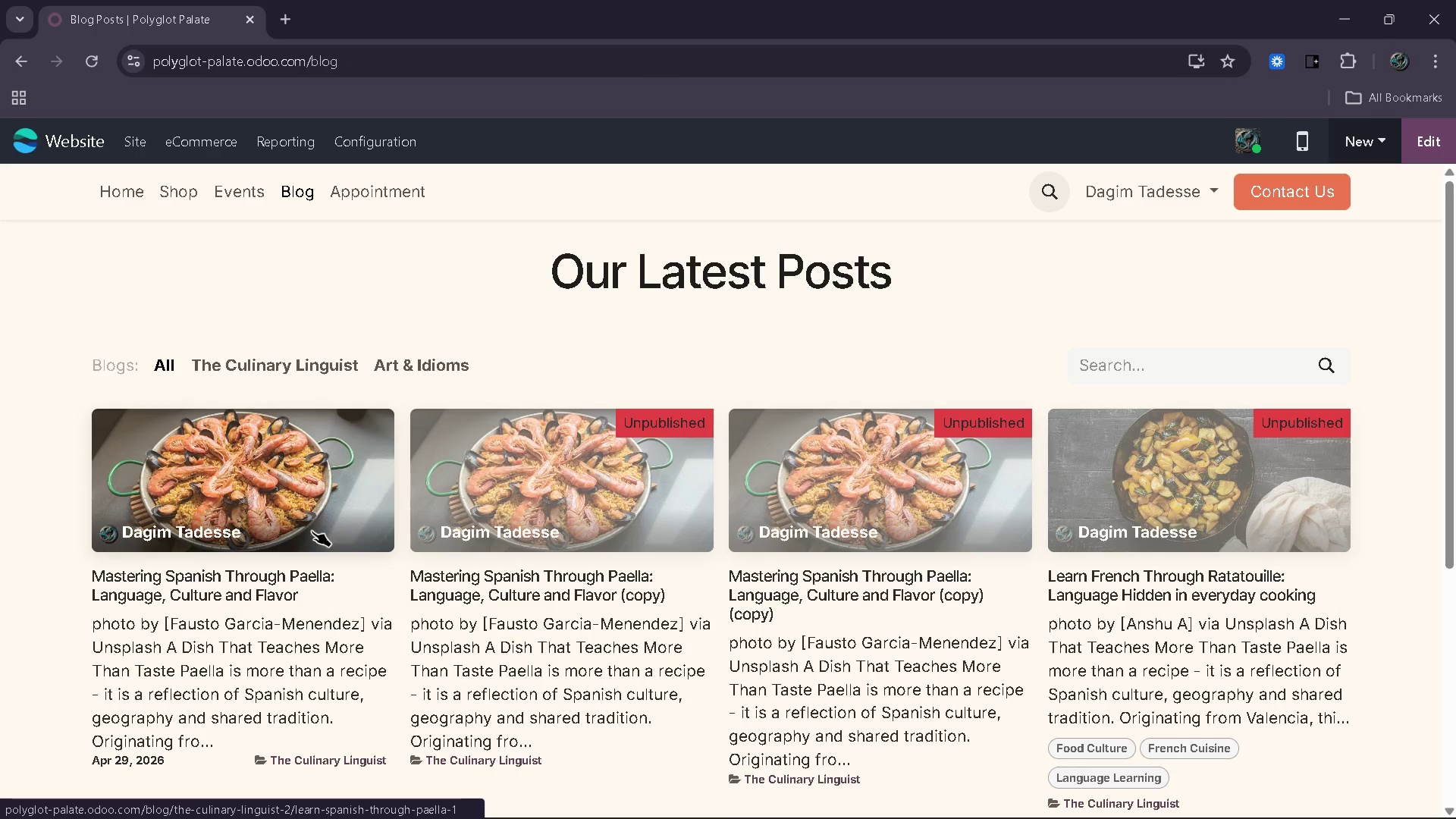 
left_click([487, 528])
 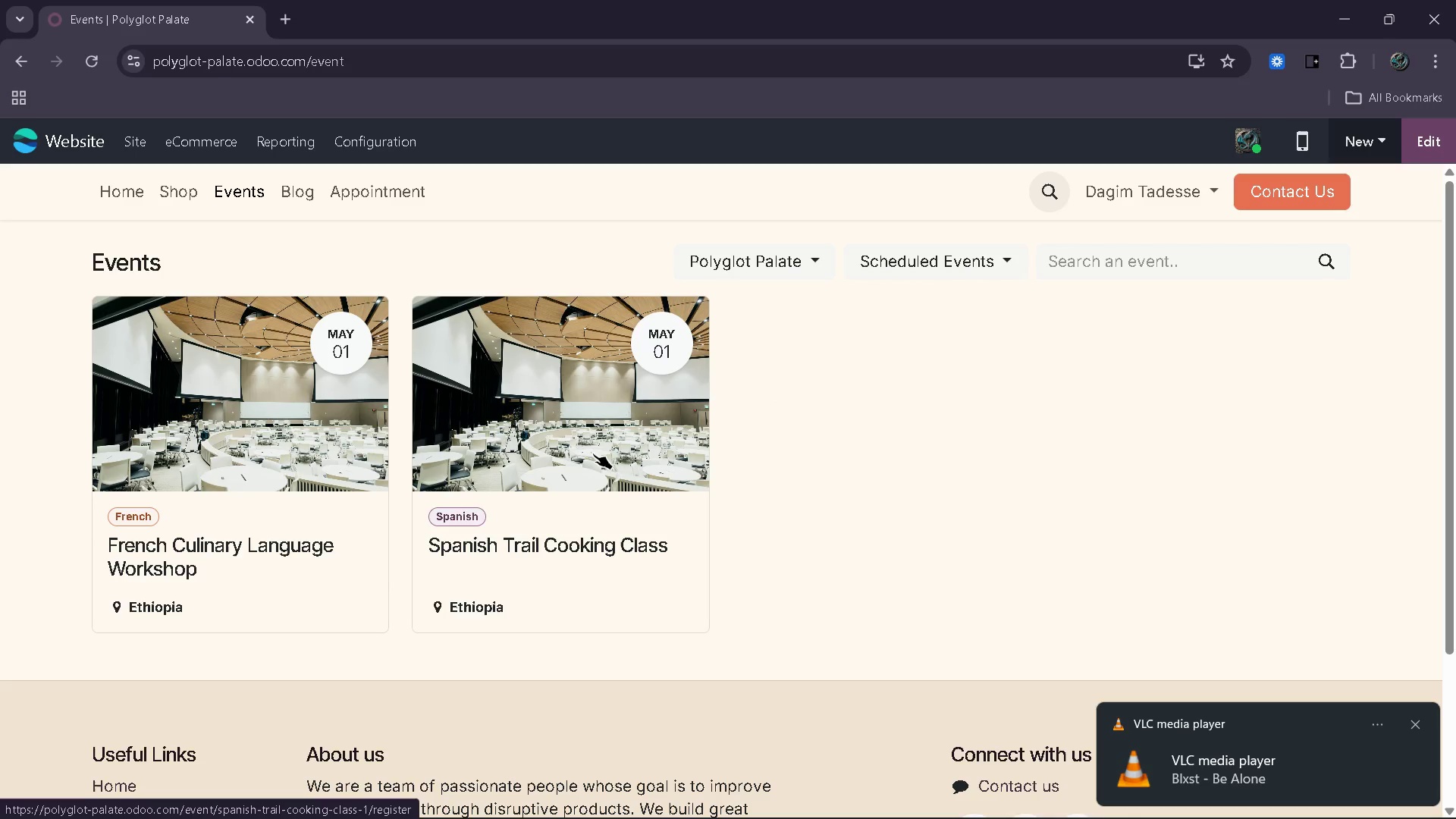 
left_click([593, 453])
 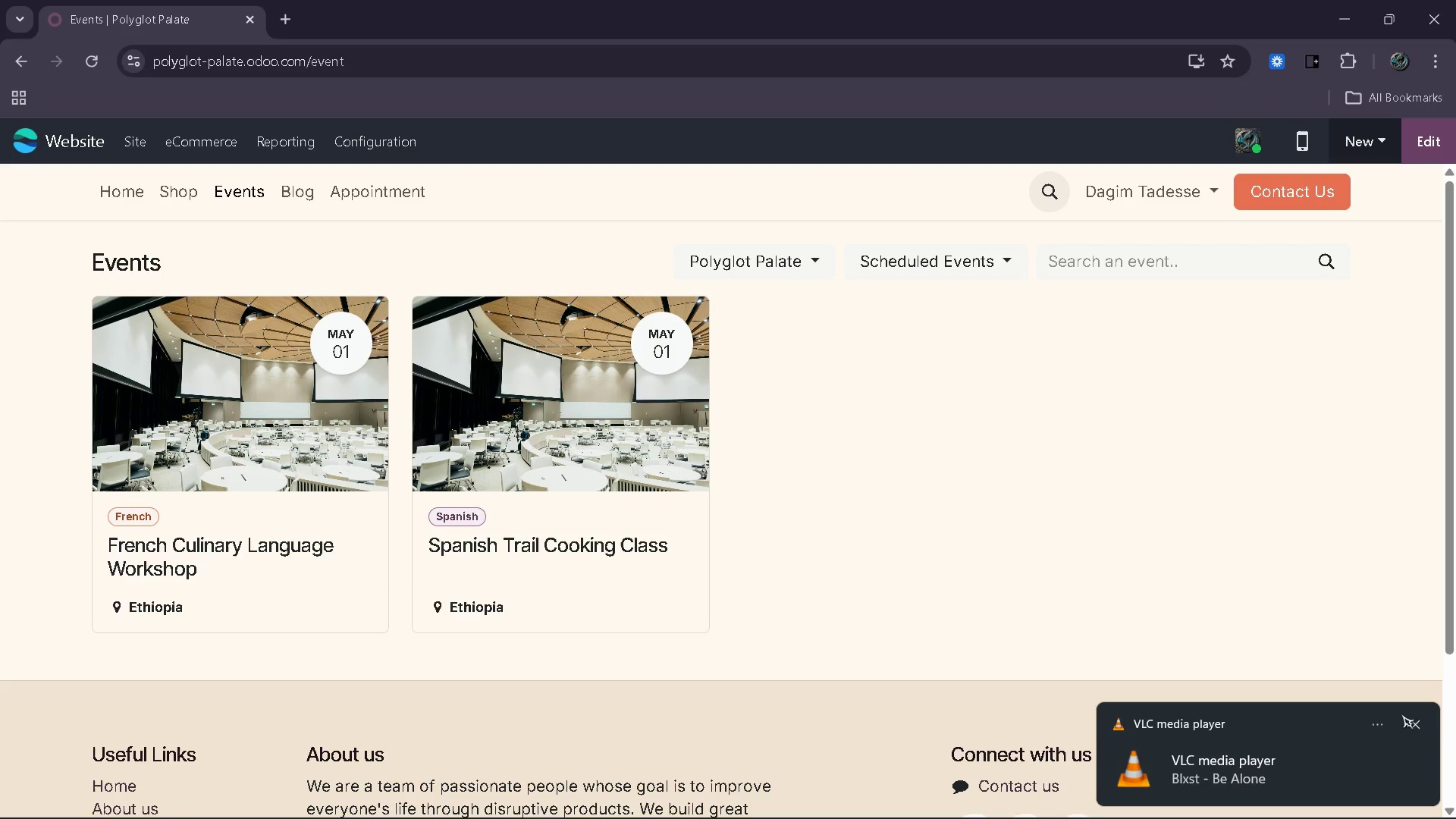 
left_click([1410, 726])
 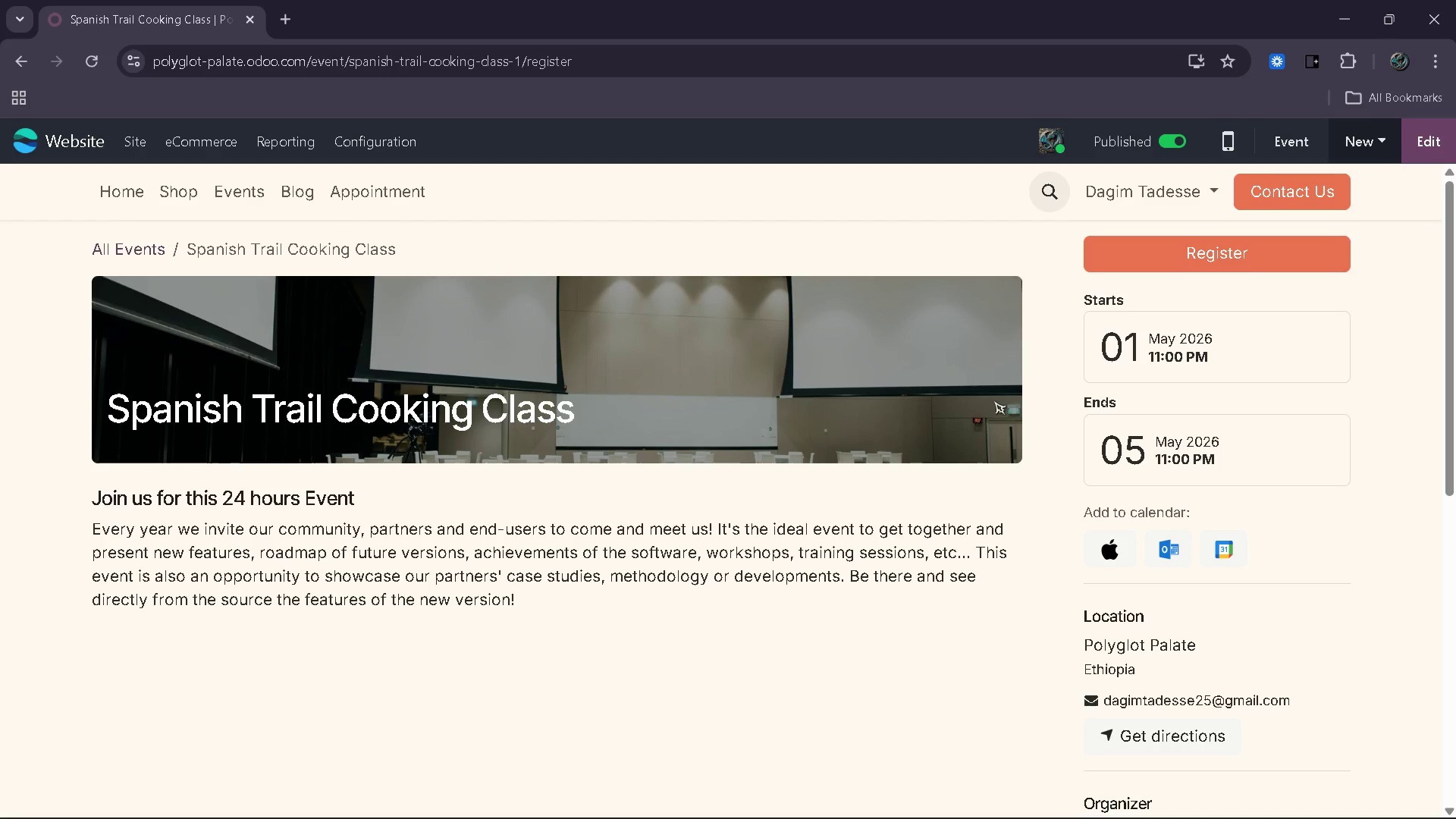 
left_click([1442, 148])
 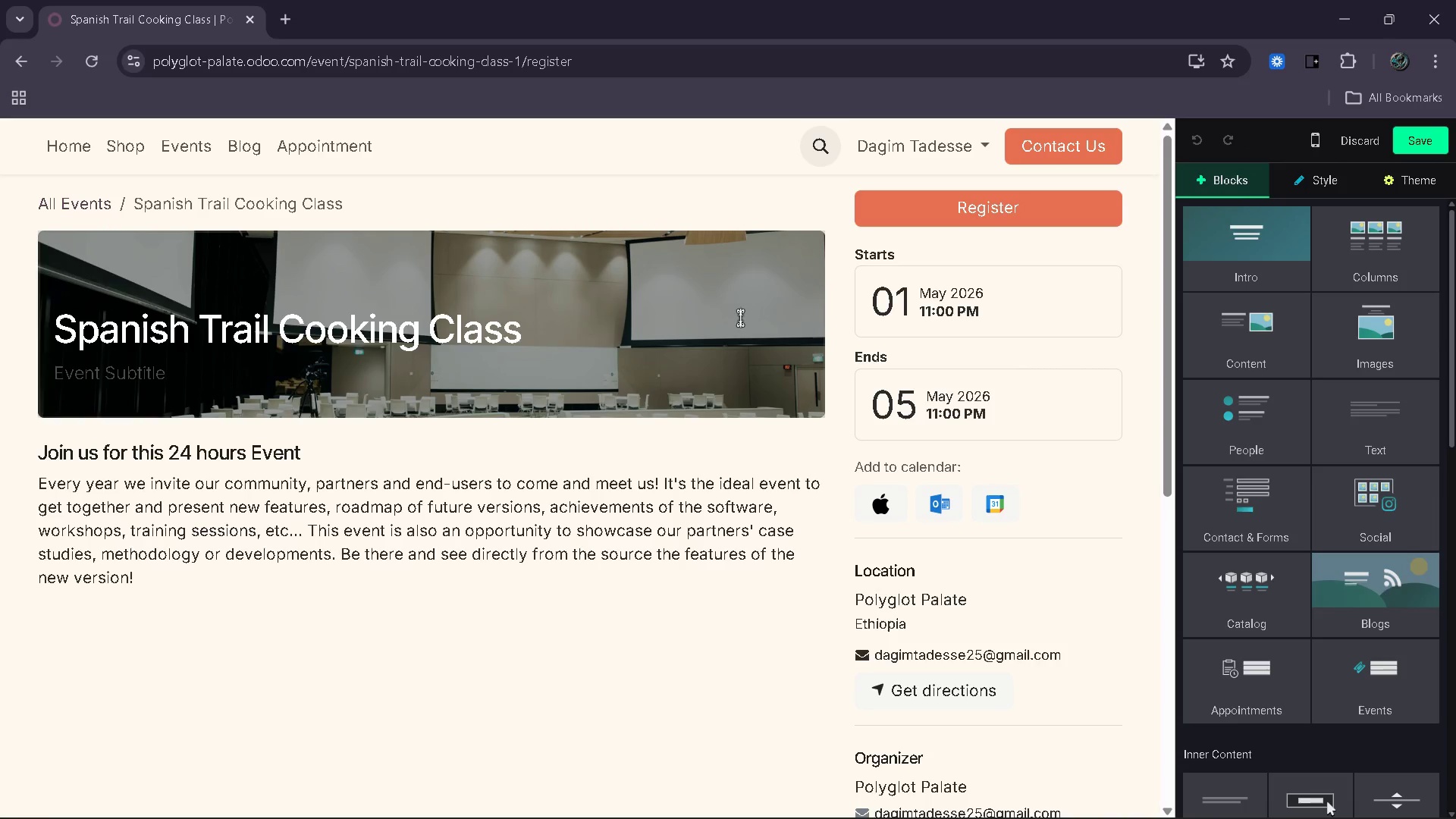 
left_click([714, 321])
 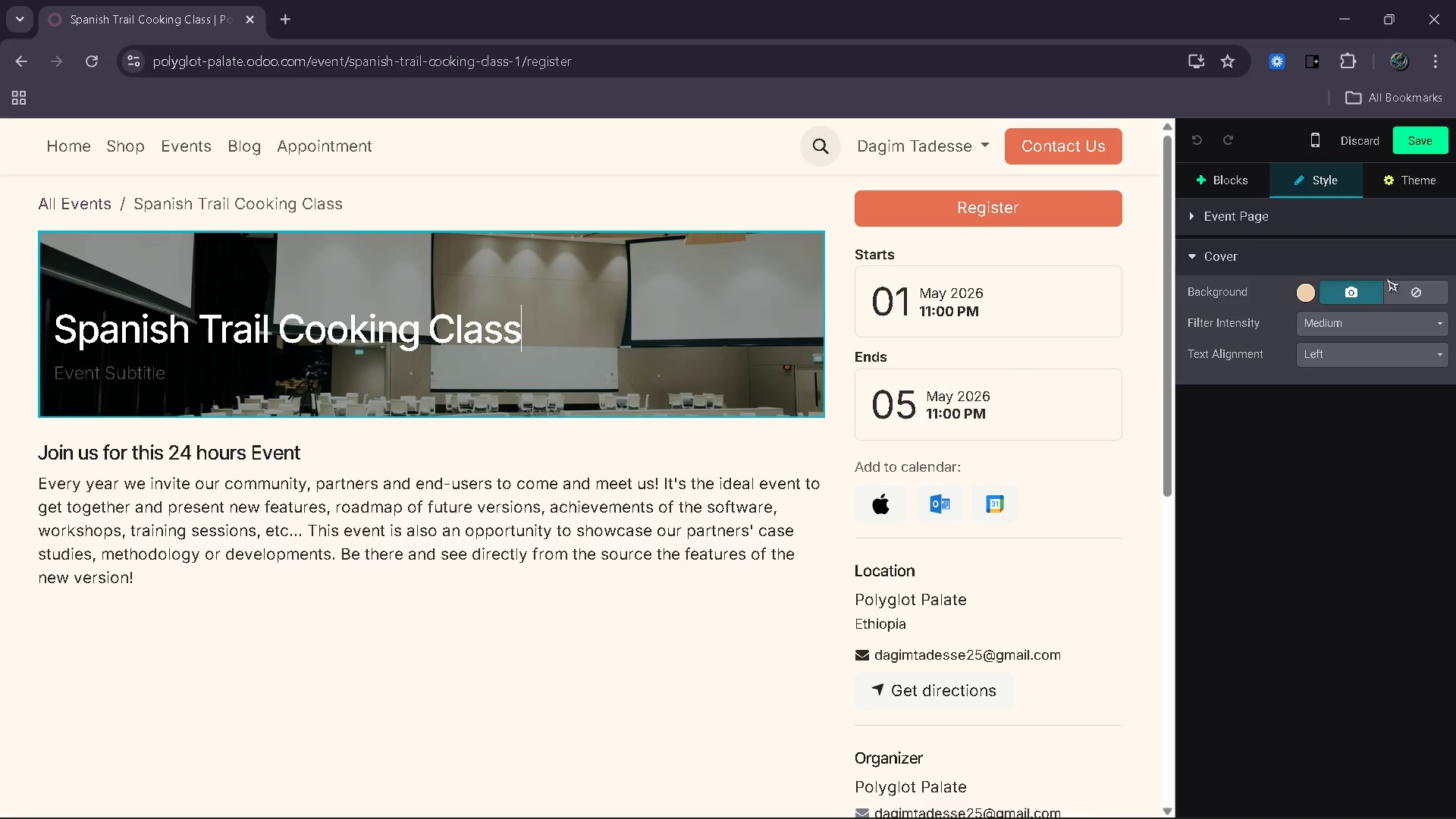 
left_click([1356, 291])
 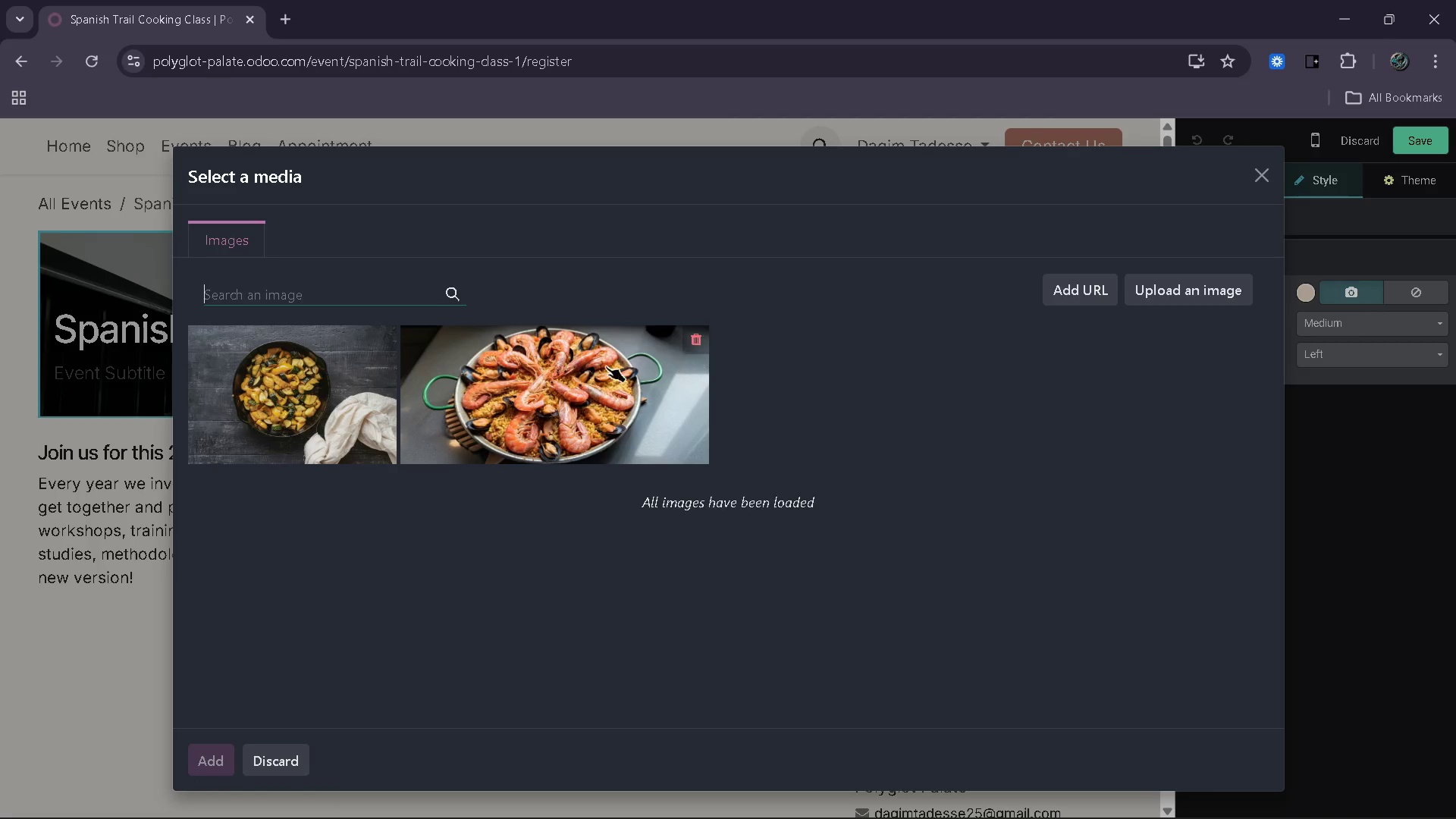 
left_click([567, 401])
 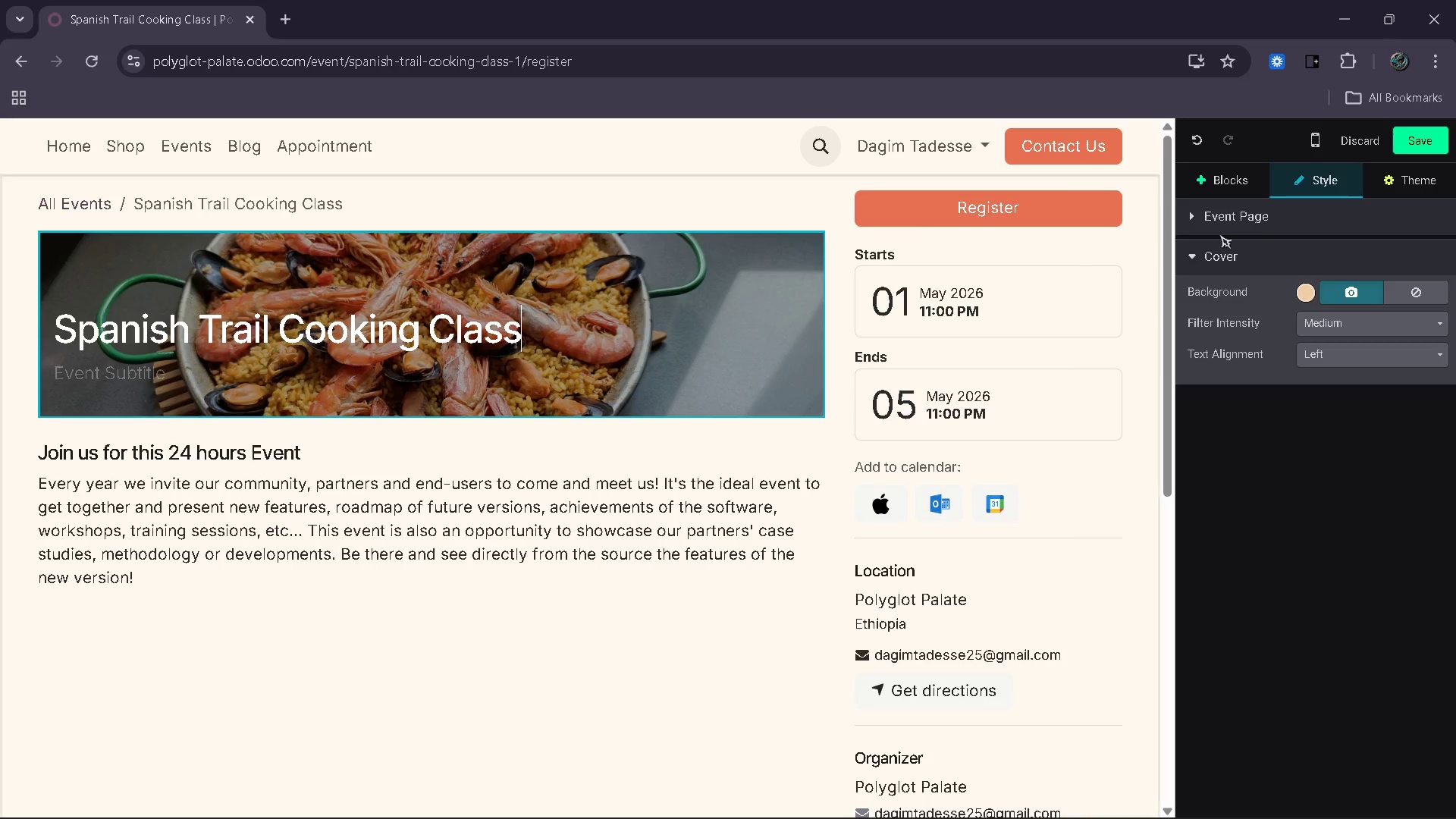 
left_click([1417, 143])
 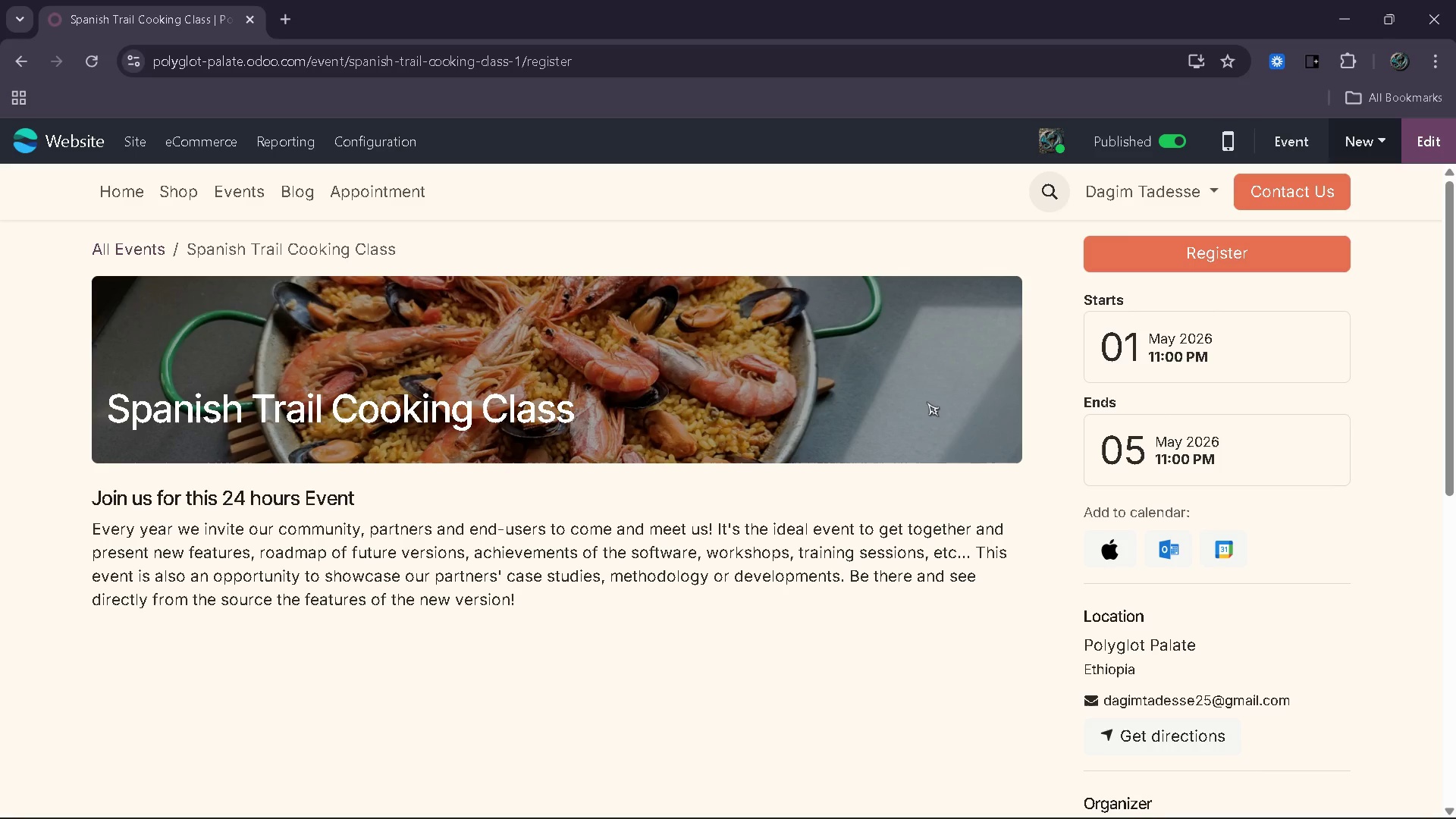 
wait(37.75)
 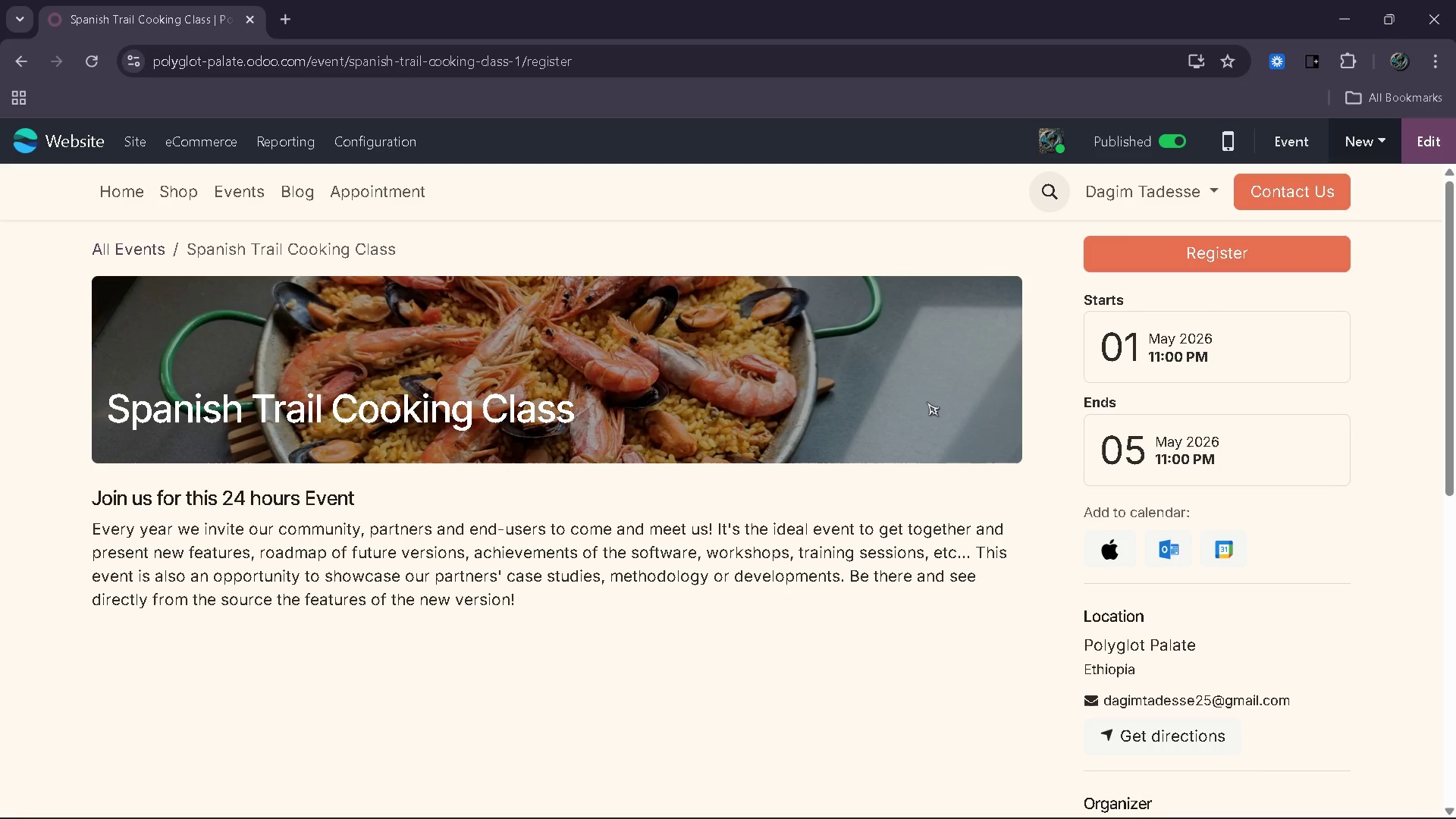 
left_click([246, 191])
 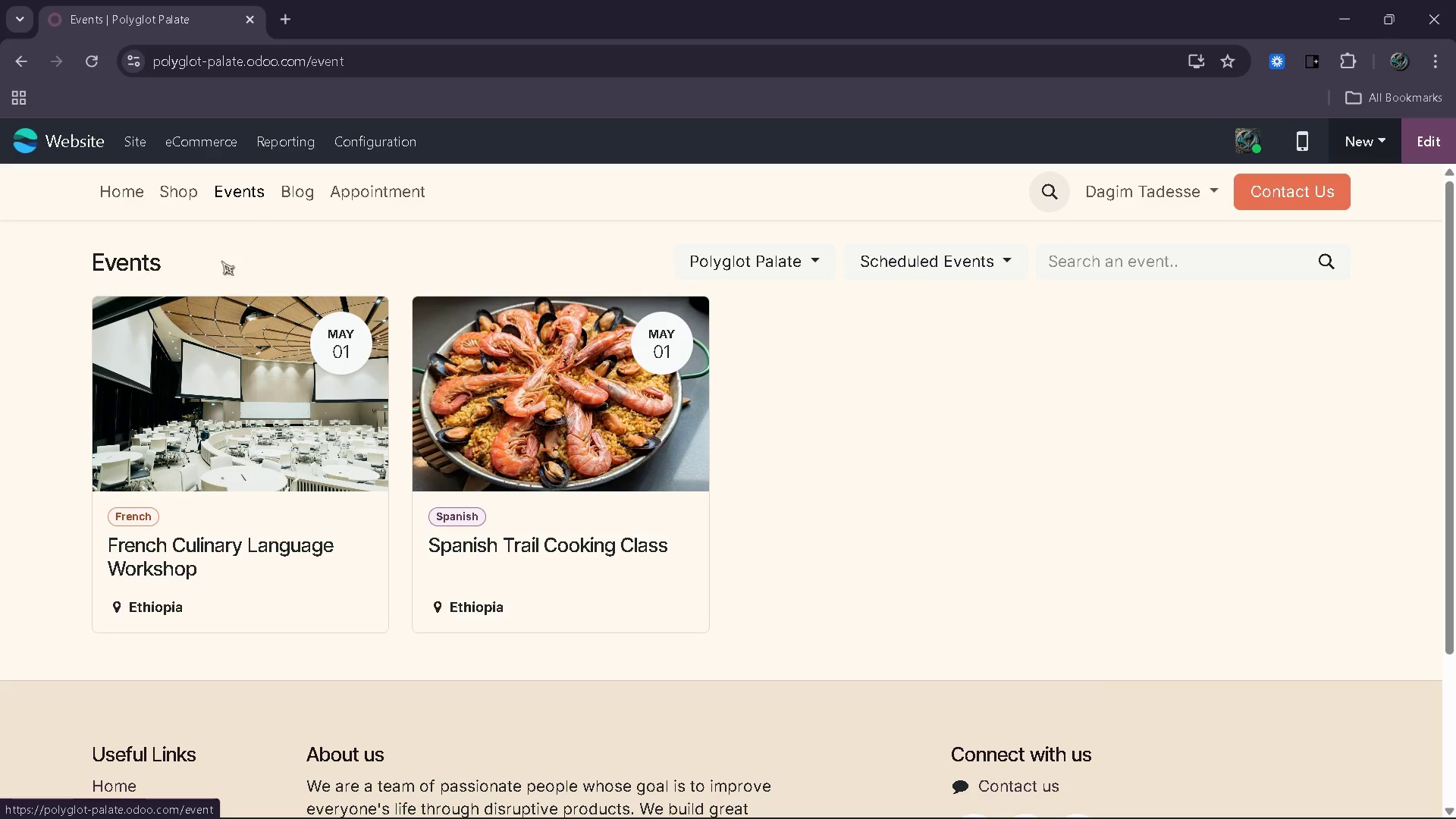 
left_click([155, 381])
 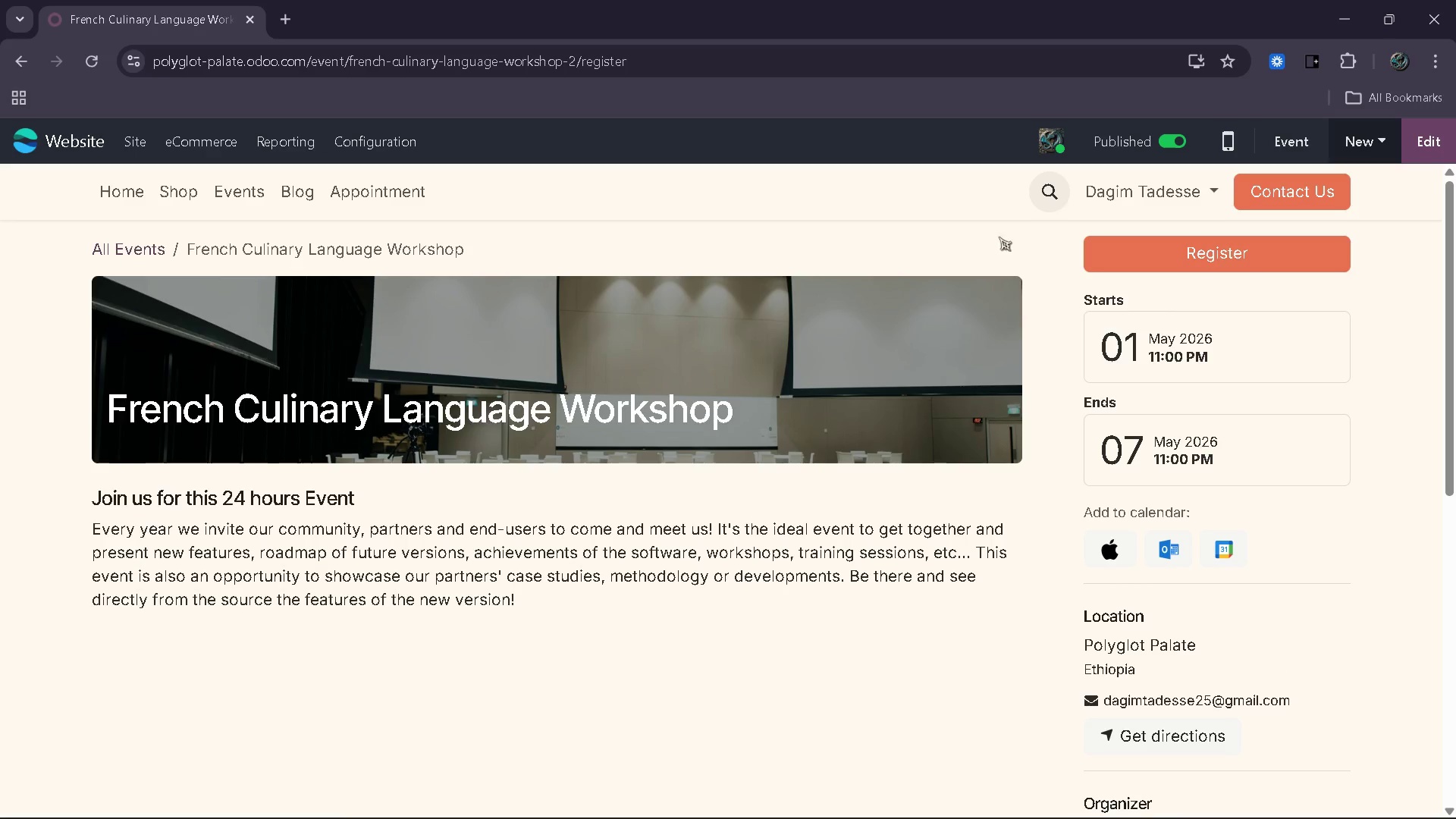 
left_click([1446, 148])
 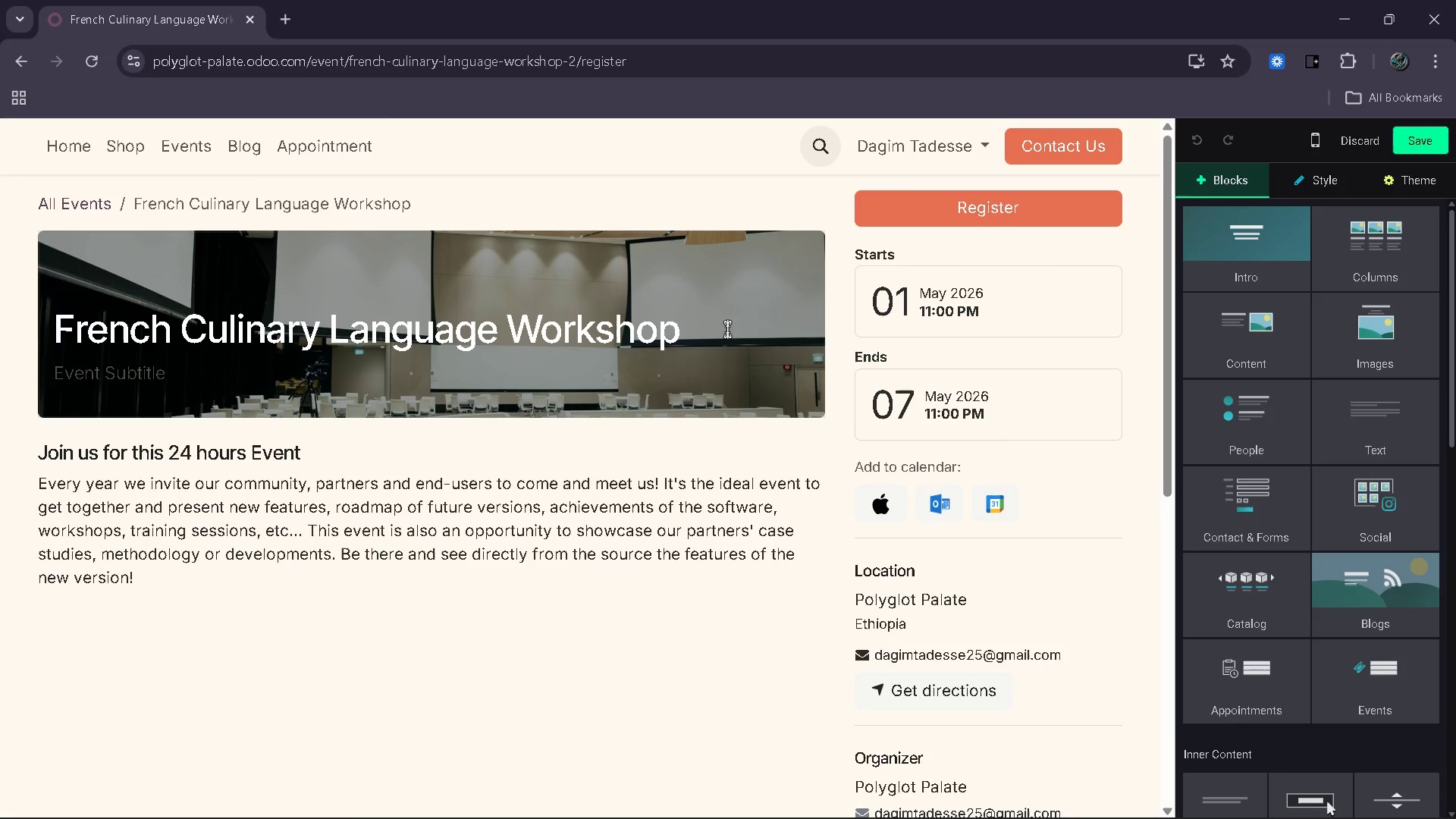 
left_click([719, 328])
 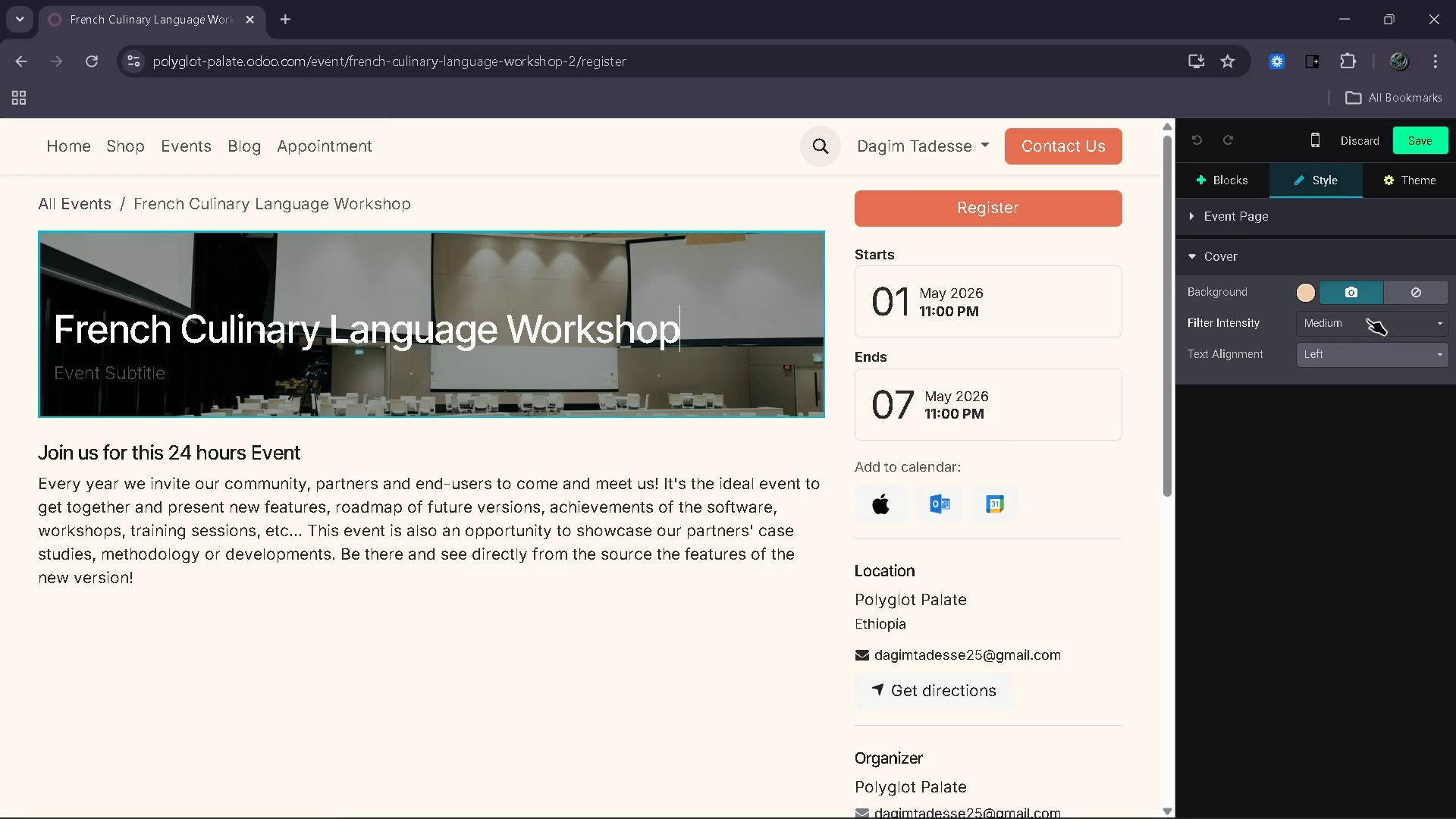 
left_click([1363, 298])
 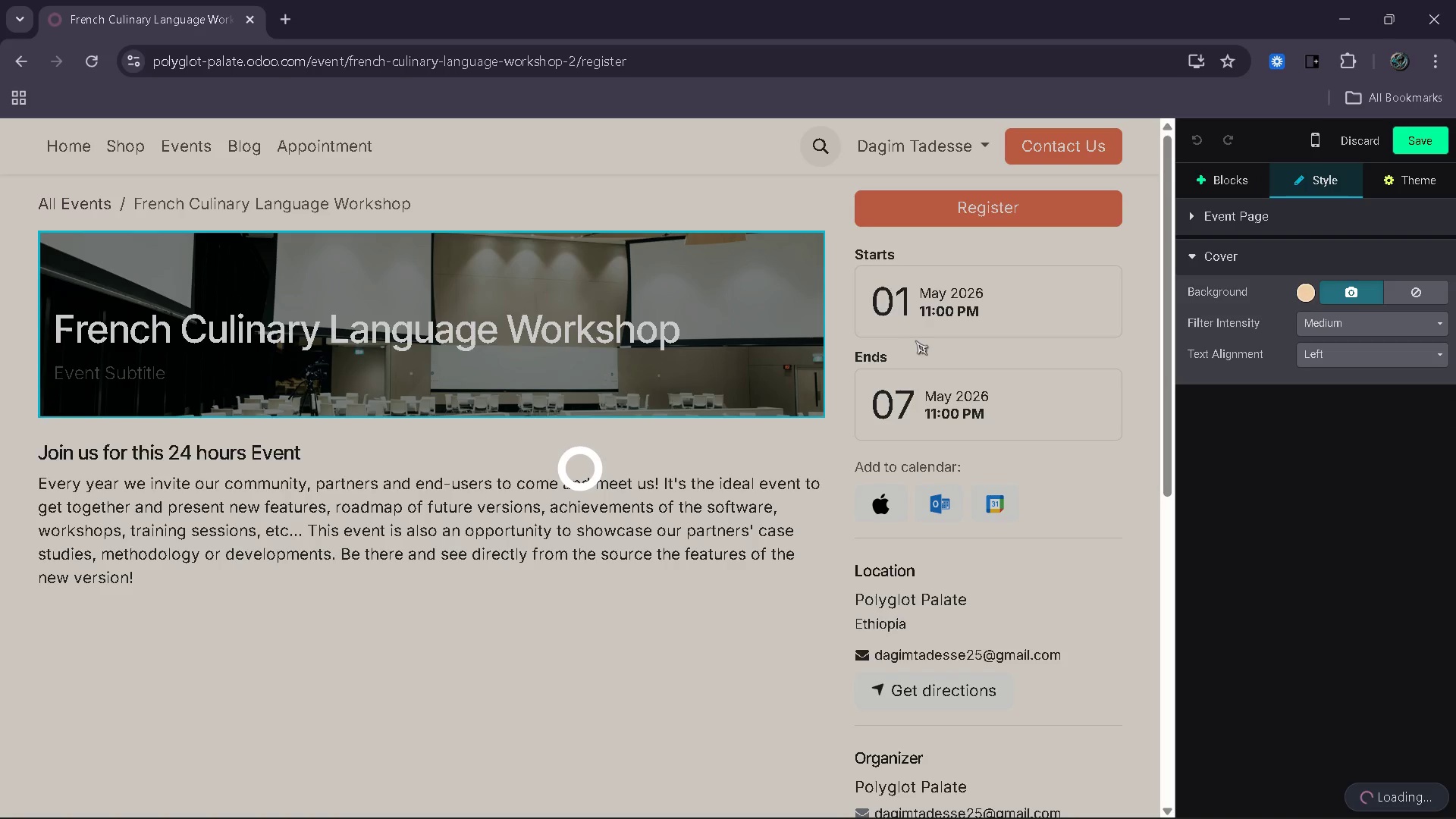 
wait(5.72)
 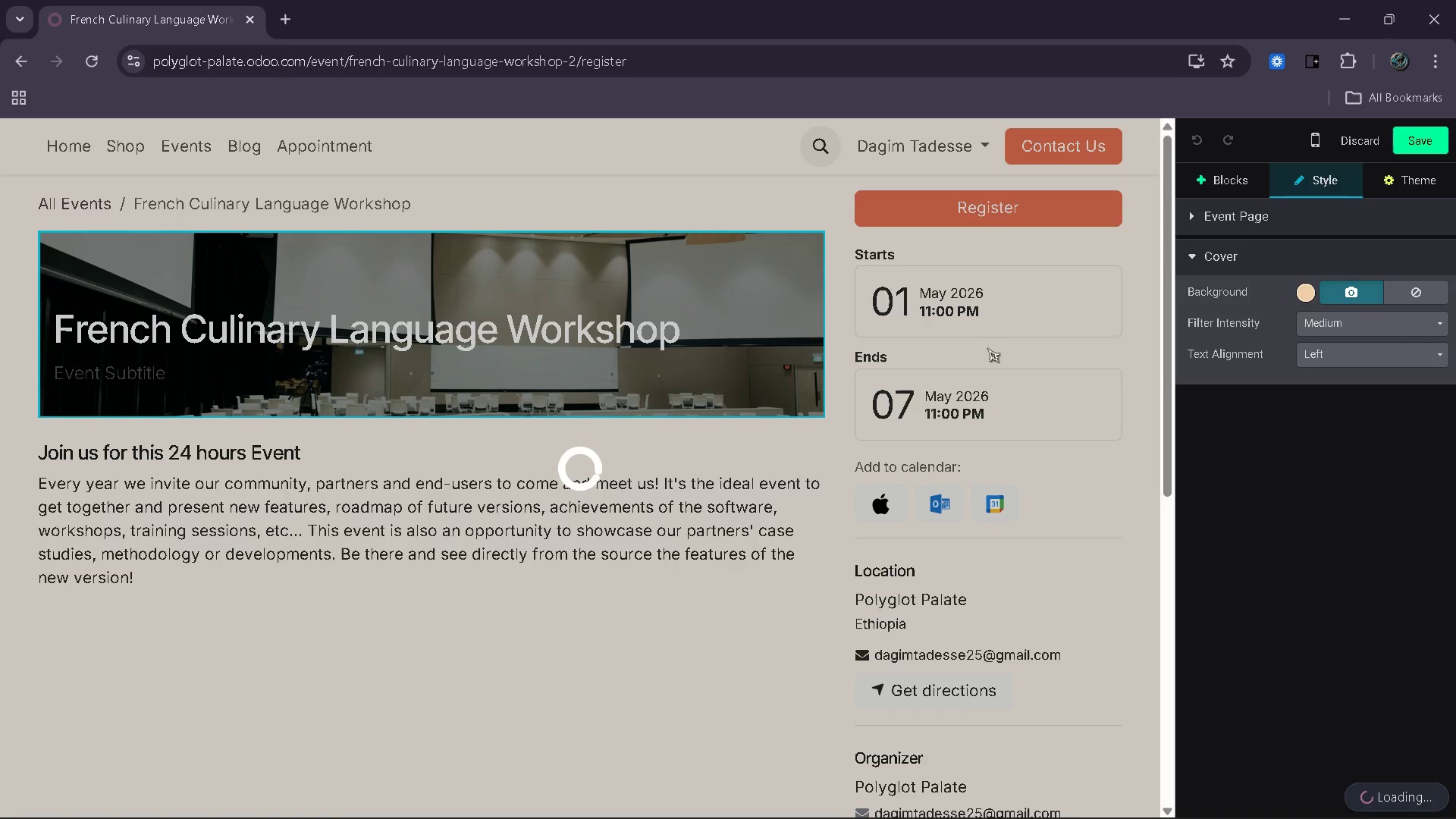 
mouse_move([339, 387])
 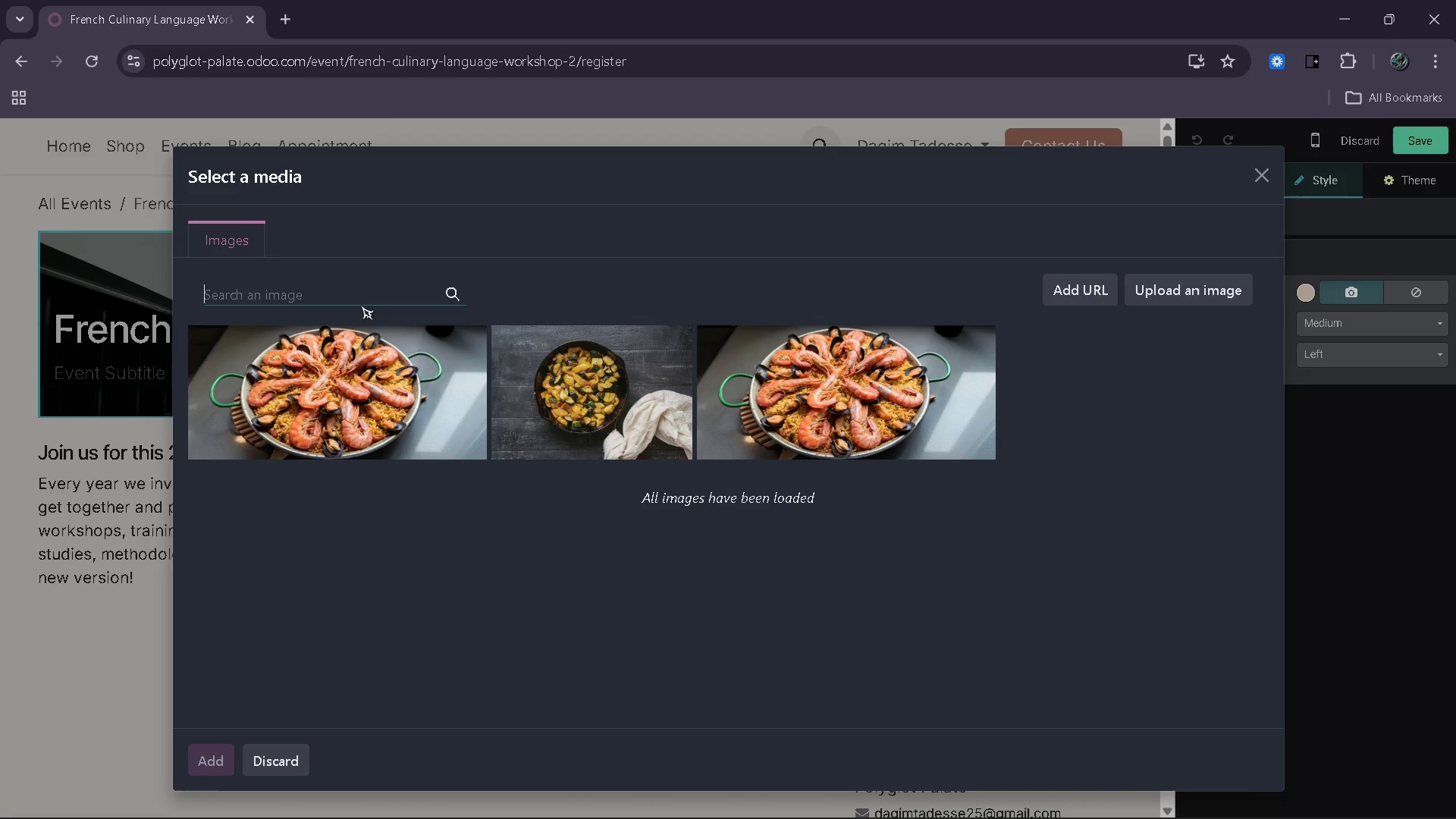 
type(french )
key(Backspace)
key(Backspace)
key(Backspace)
key(Backspace)
key(Backspace)
key(Backspace)
key(Backspace)
type(ratatuoille)
 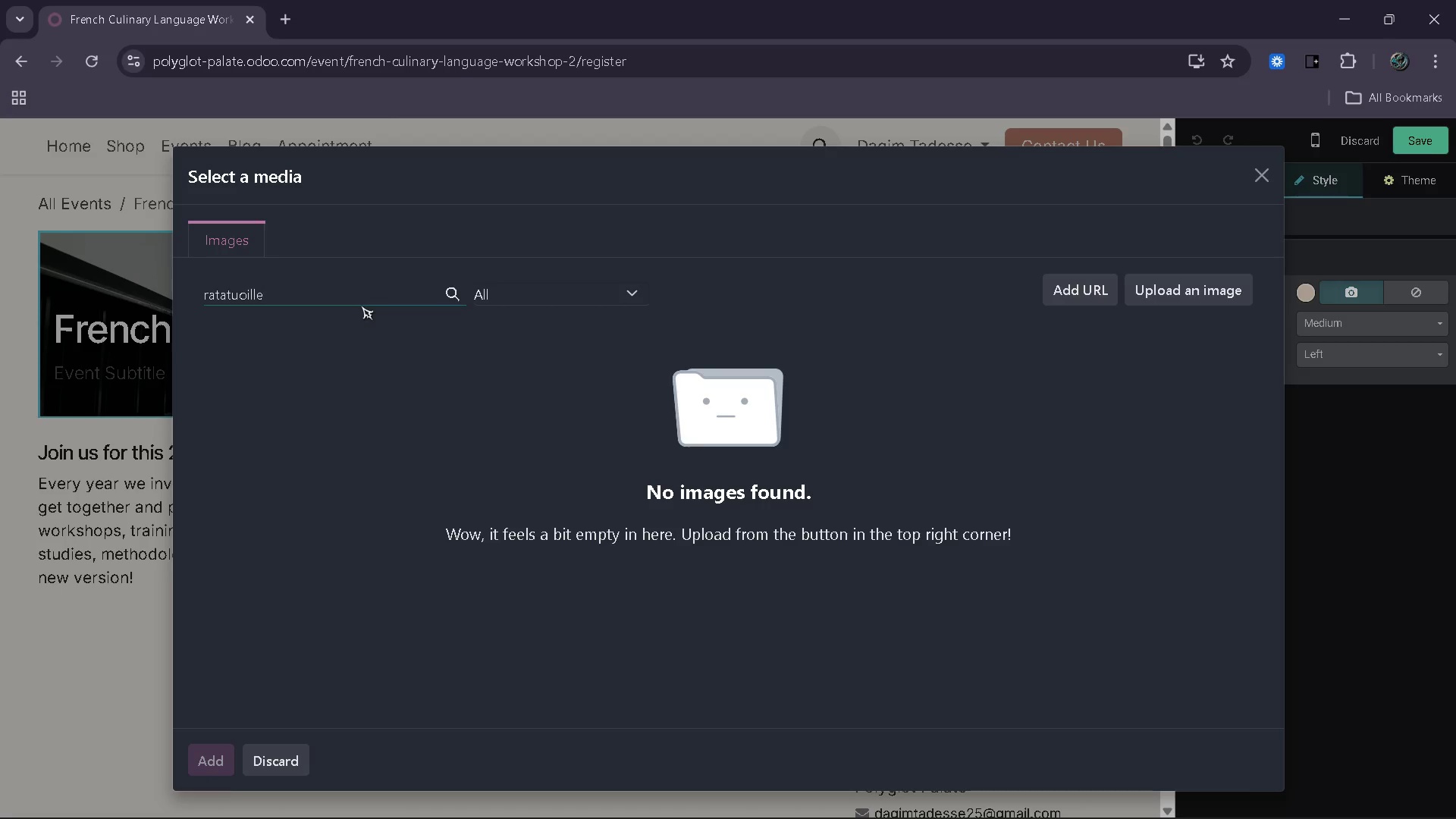 
wait(37.8)
 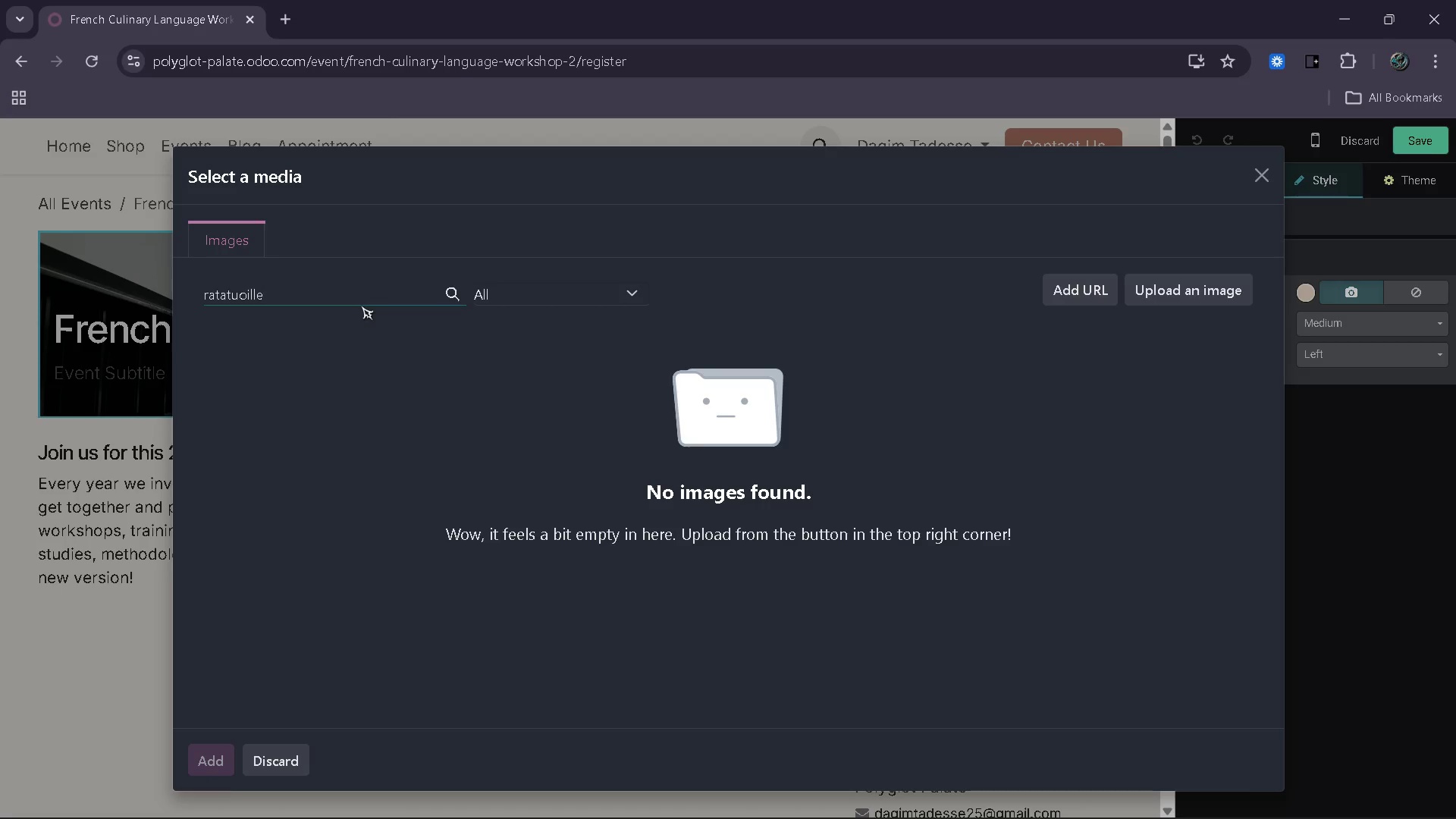 
key(ArrowLeft)
 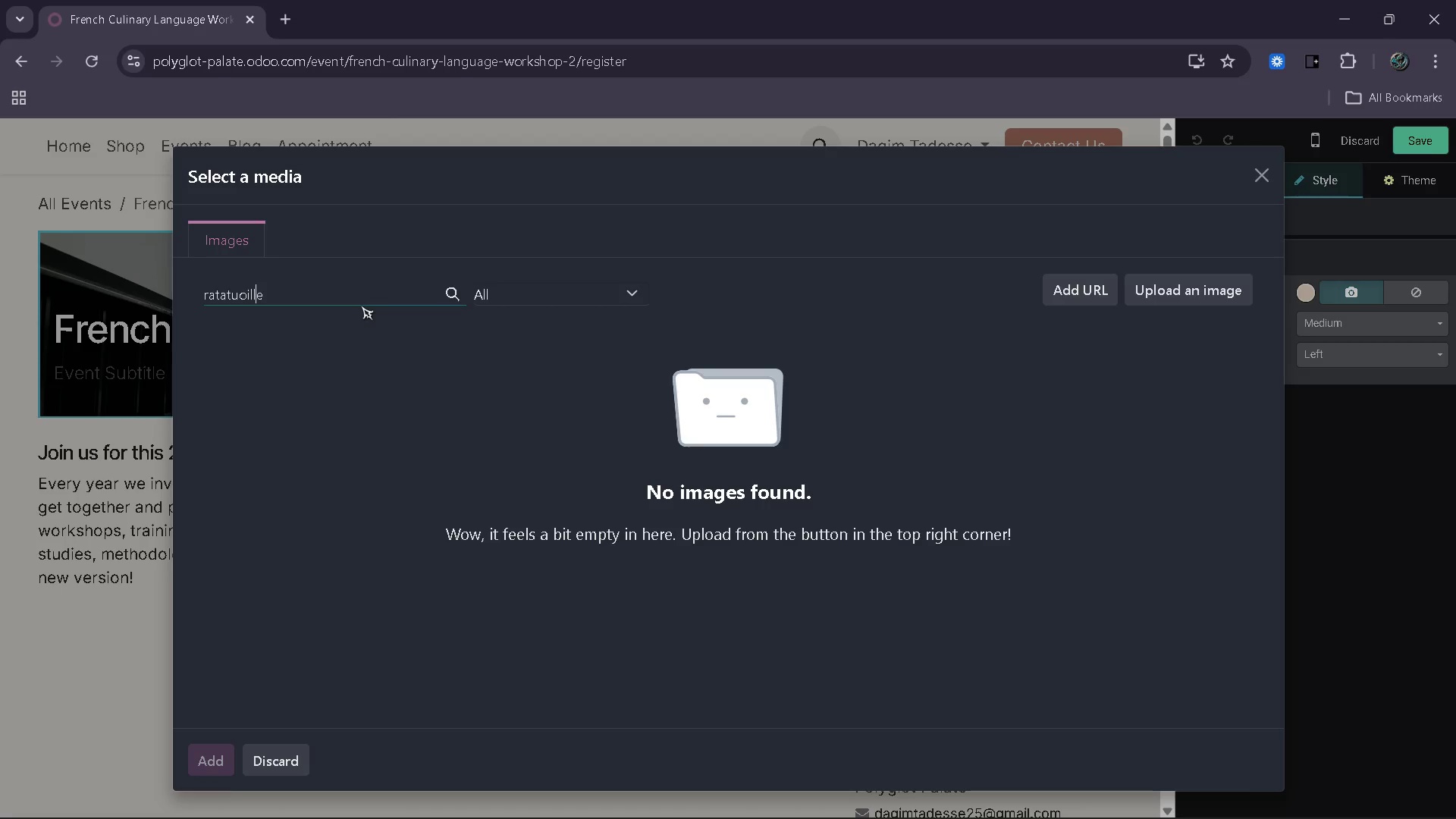 
key(ArrowLeft)
 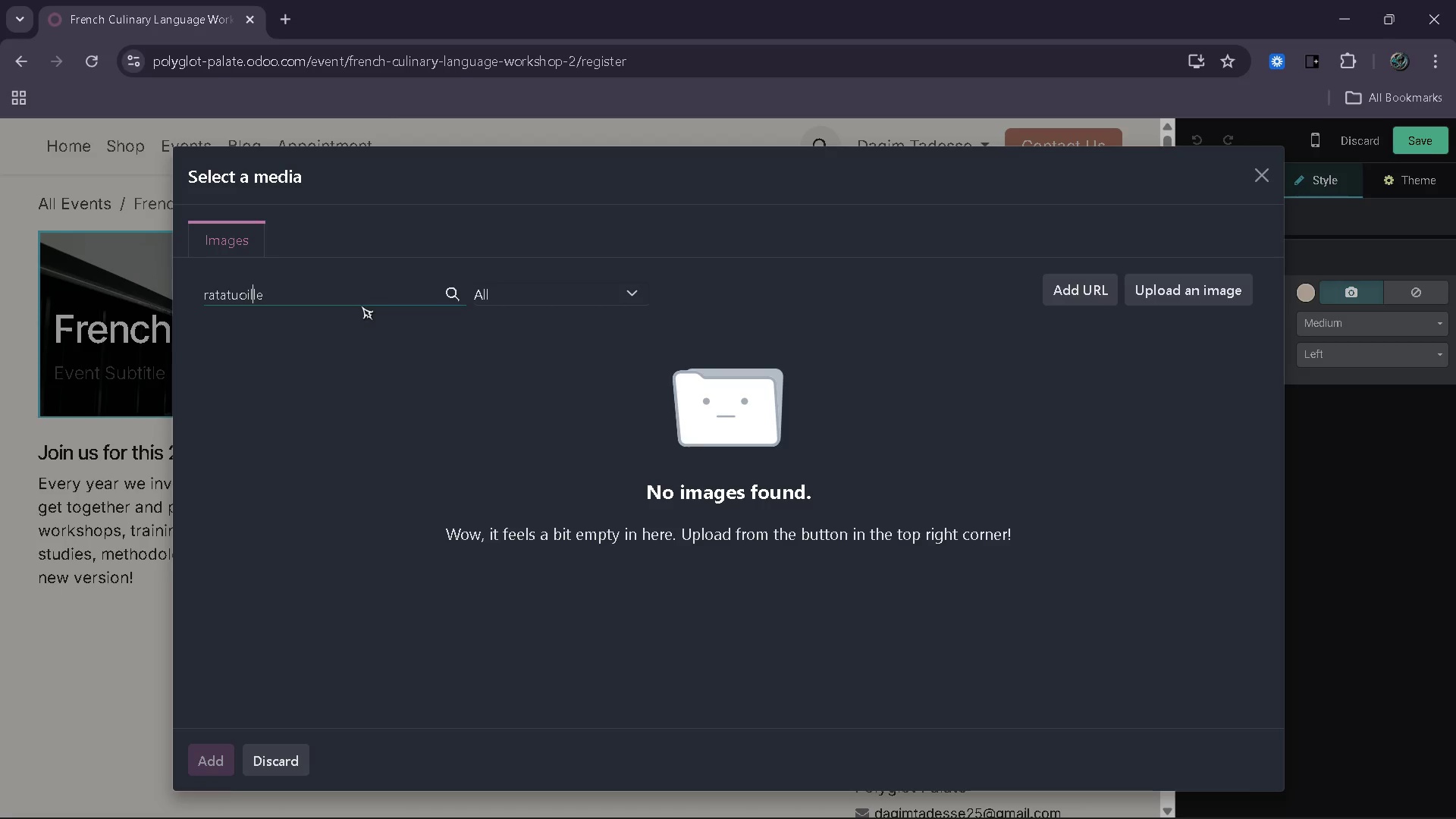 
key(ArrowLeft)
 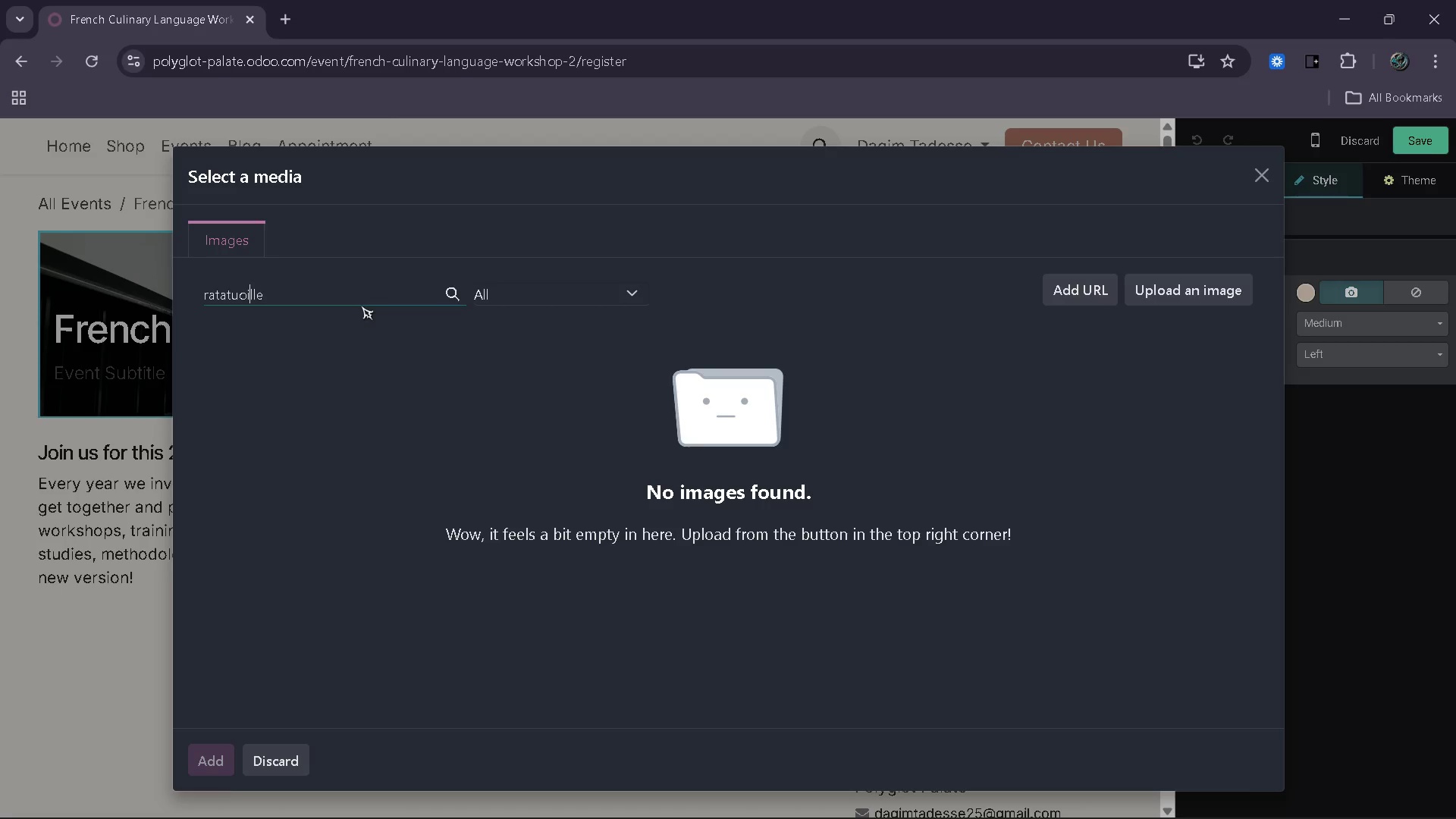 
key(ArrowLeft)
 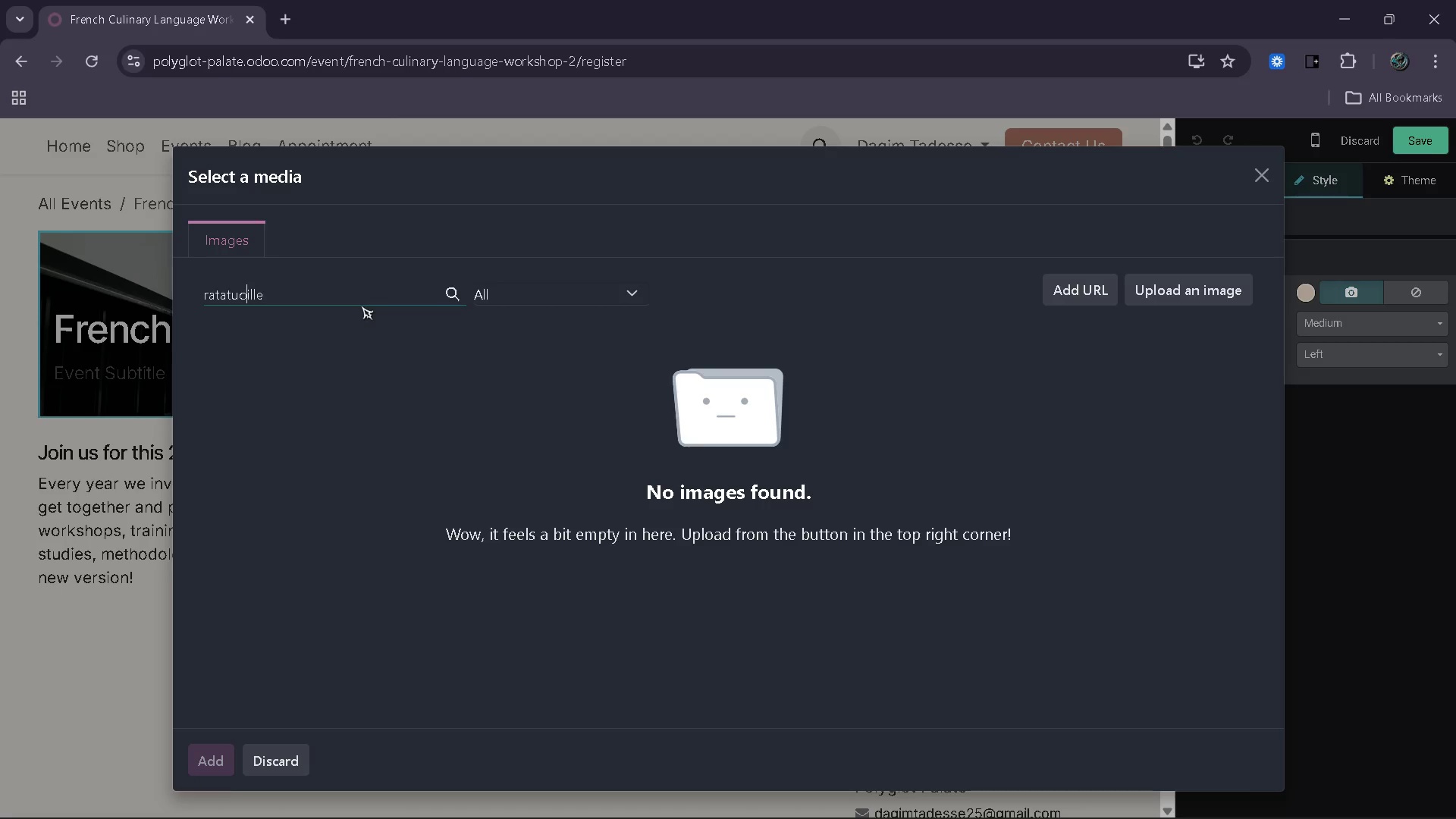 
key(Backspace)
key(Backspace)
type(ou)
 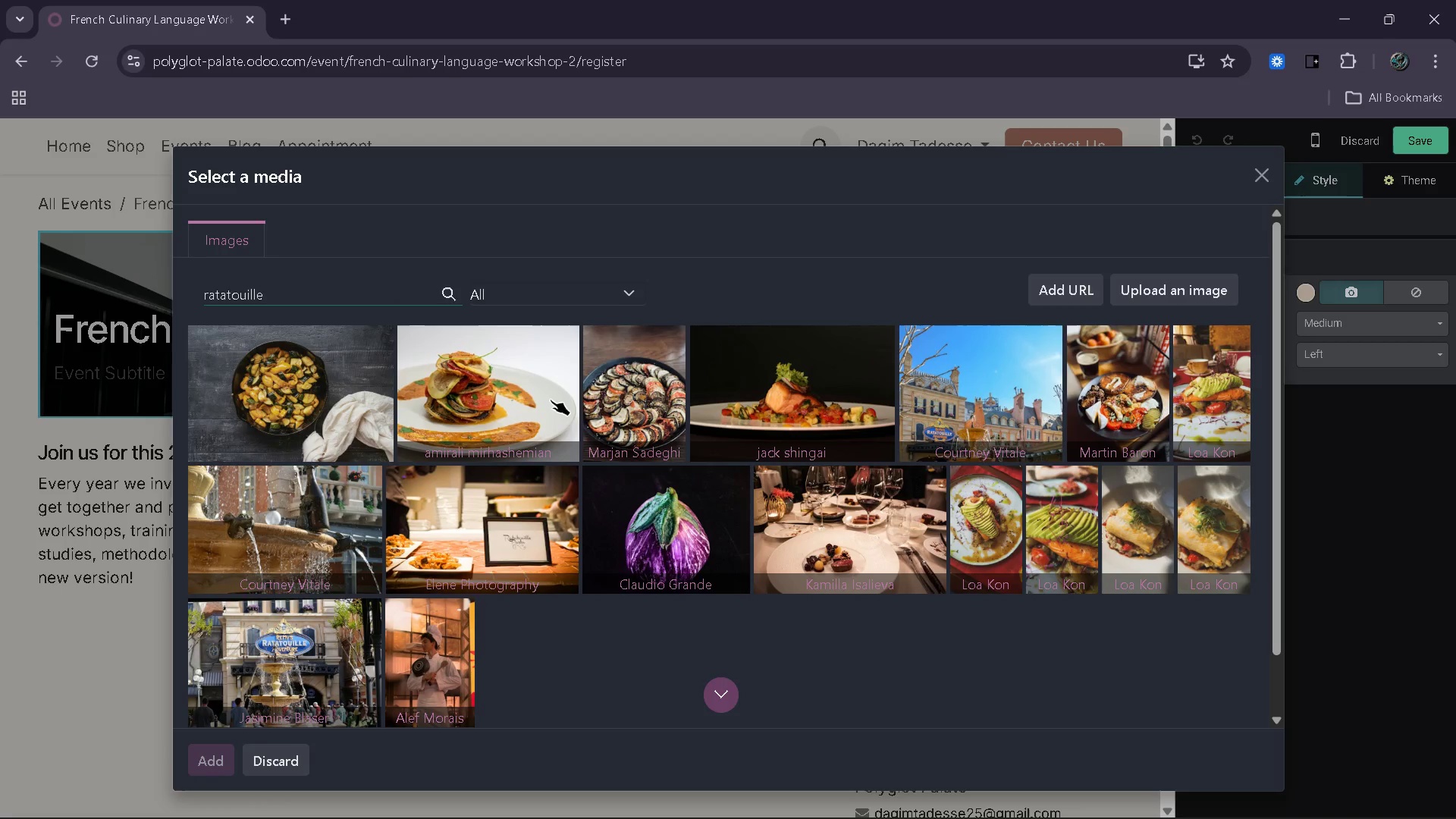 
wait(6.69)
 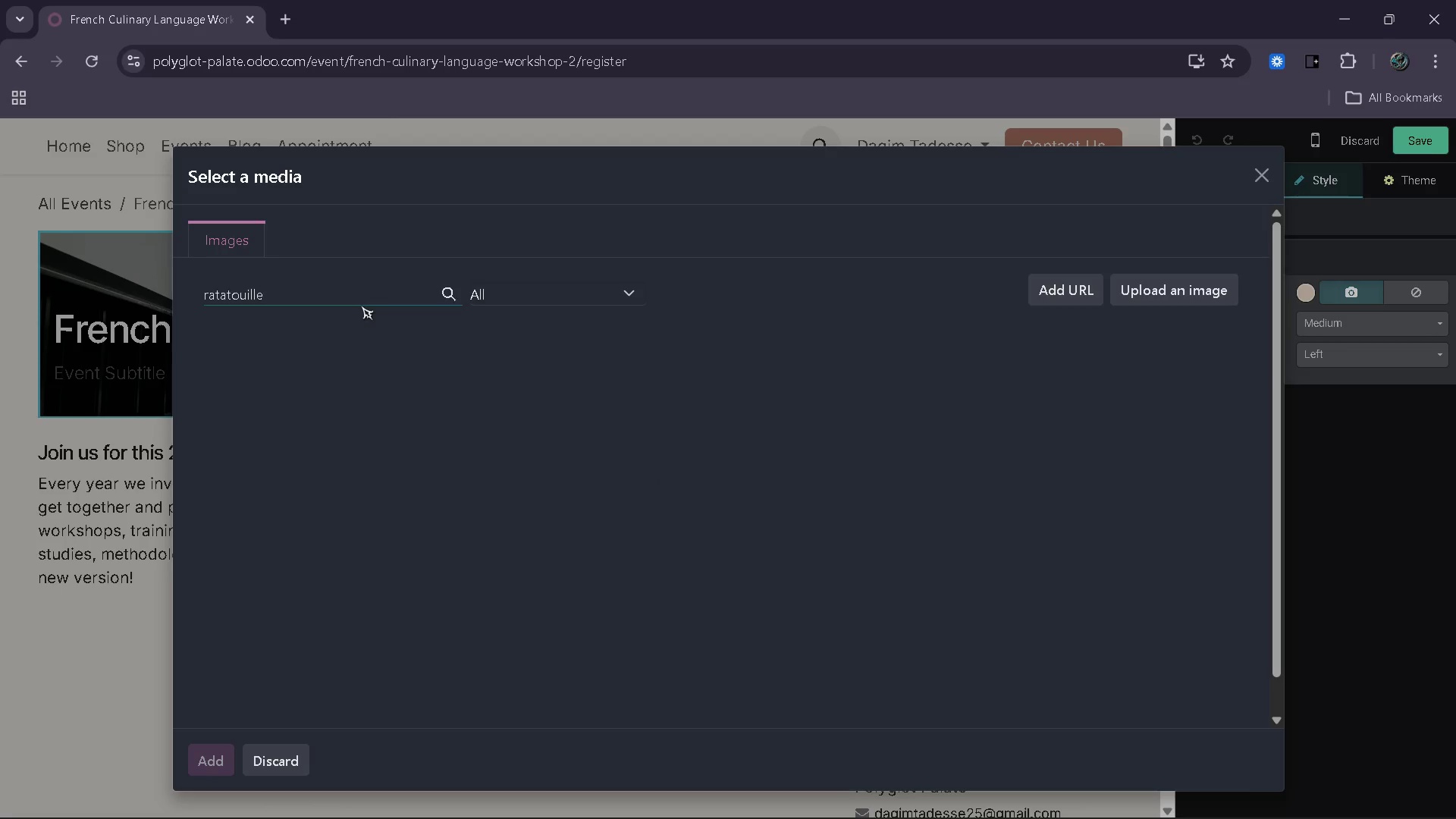 
left_click([291, 380])
 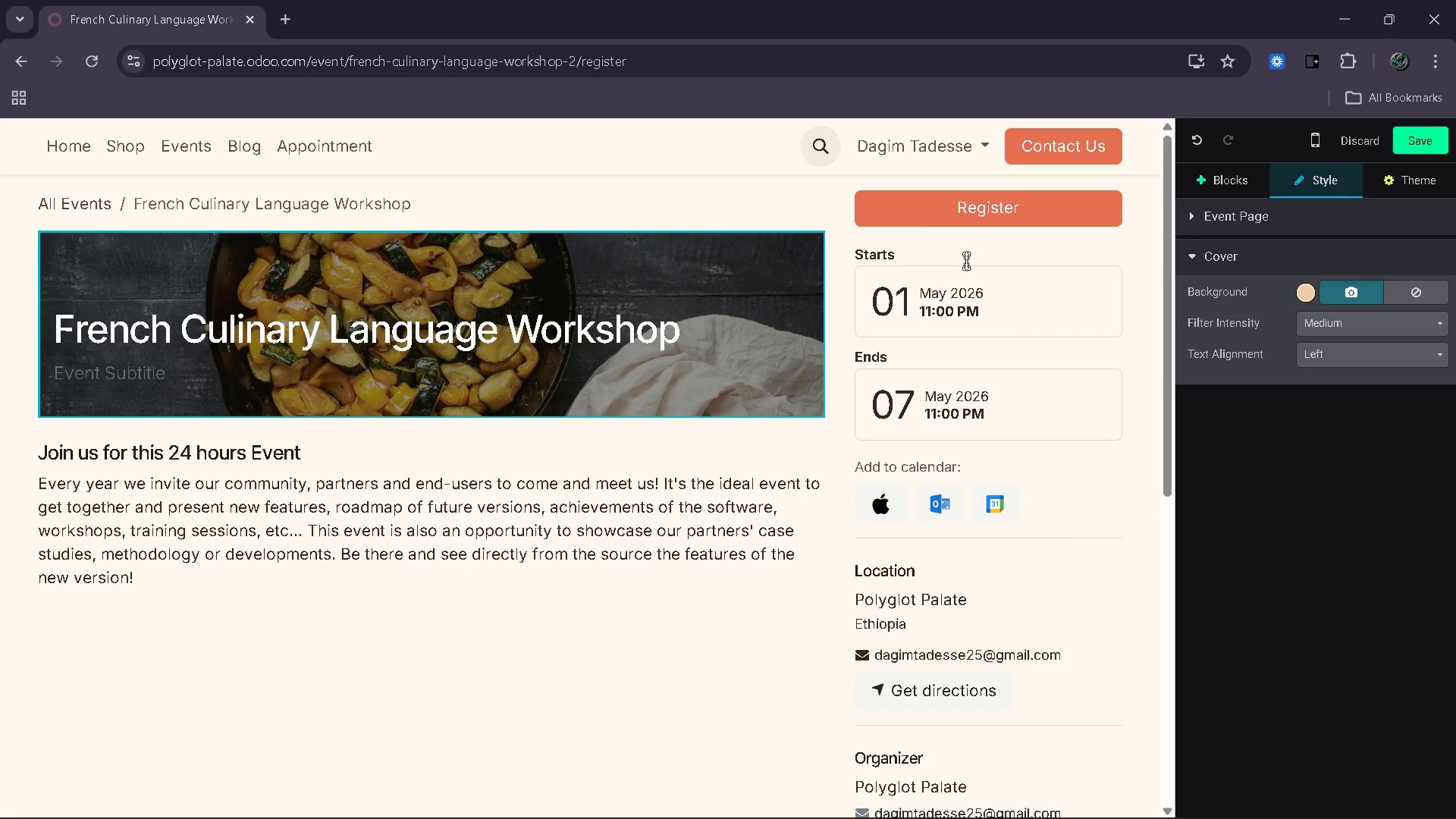 
left_click([1425, 138])
 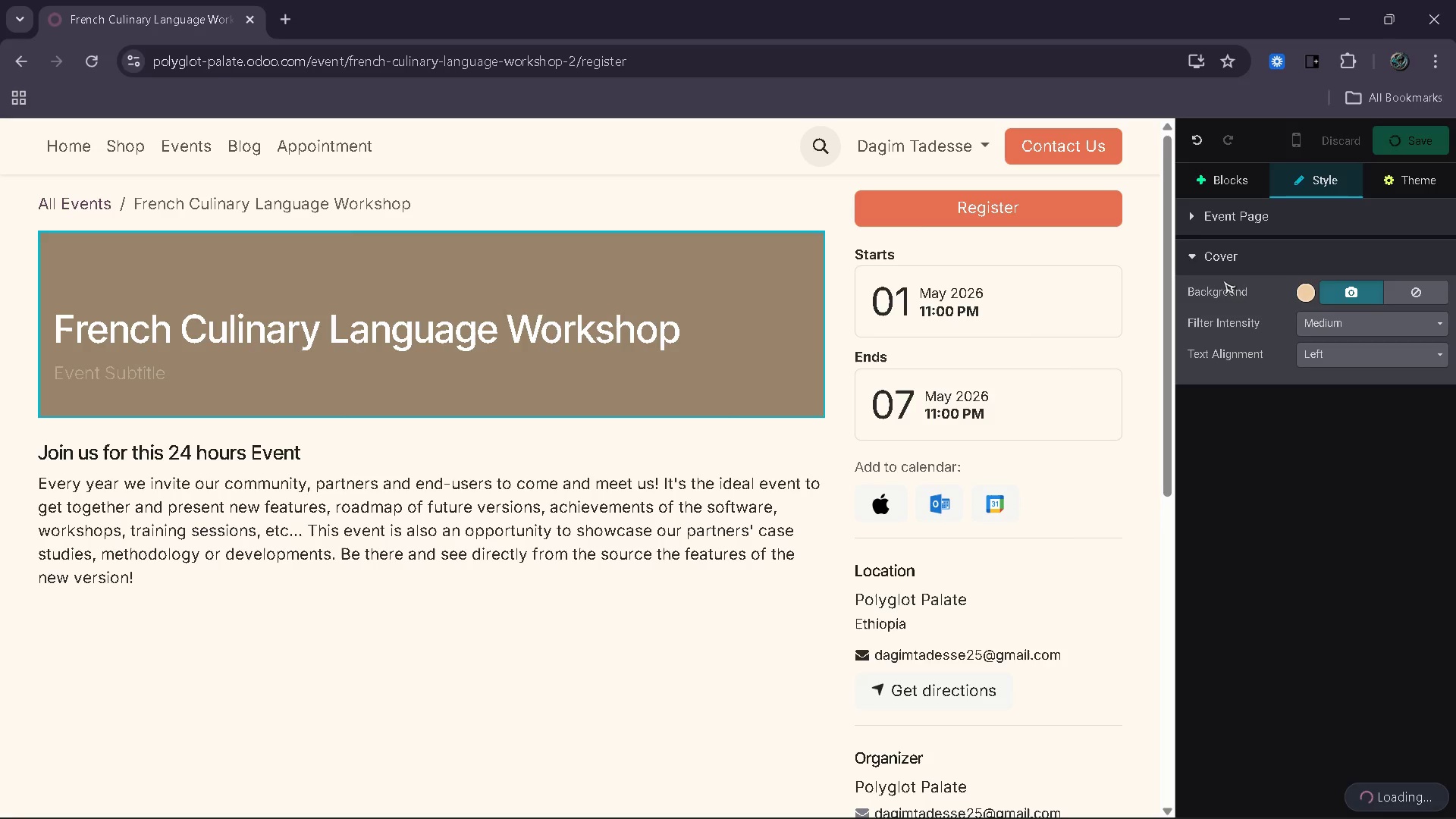 
wait(20.94)
 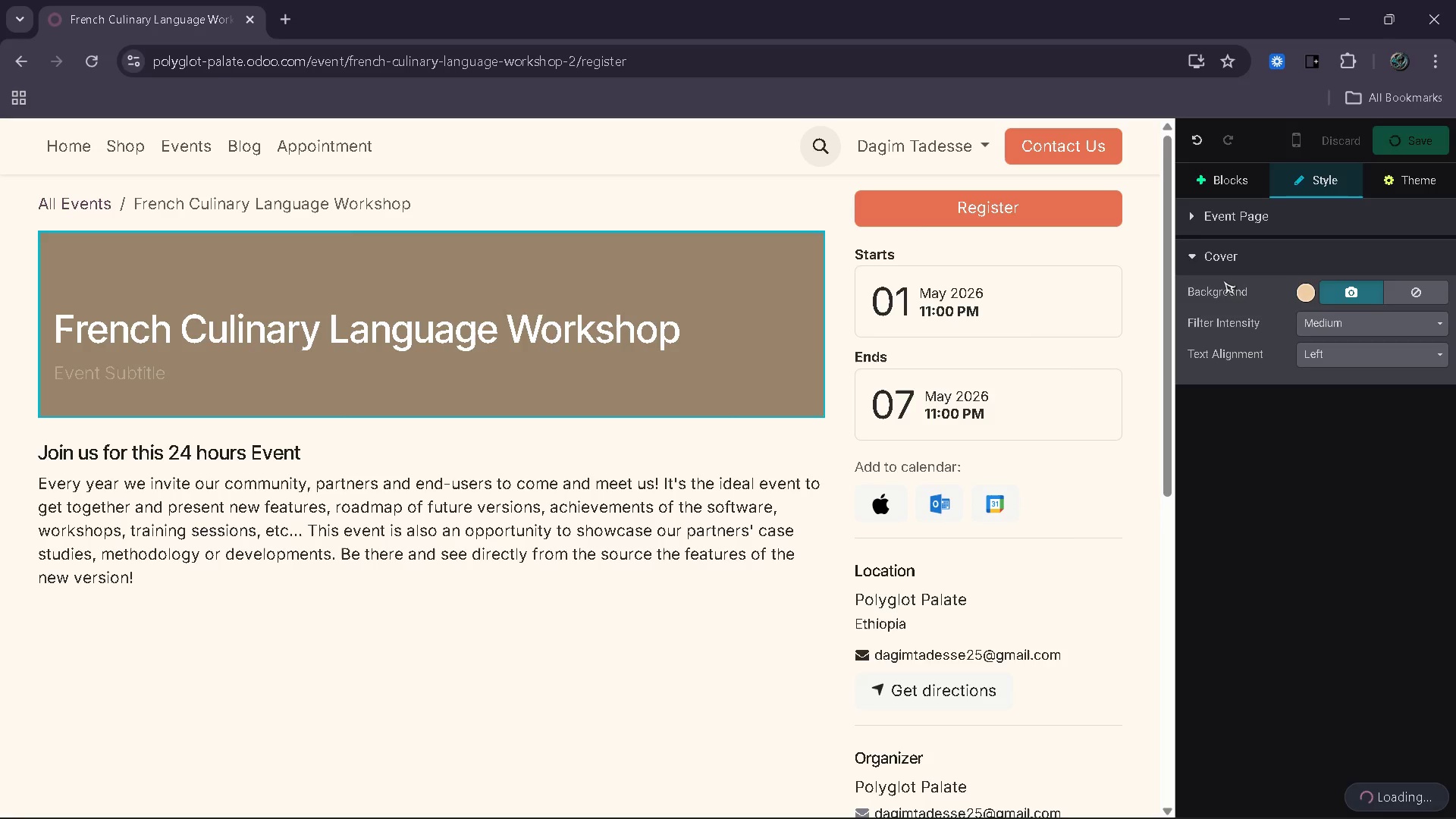 
left_click([290, 196])
 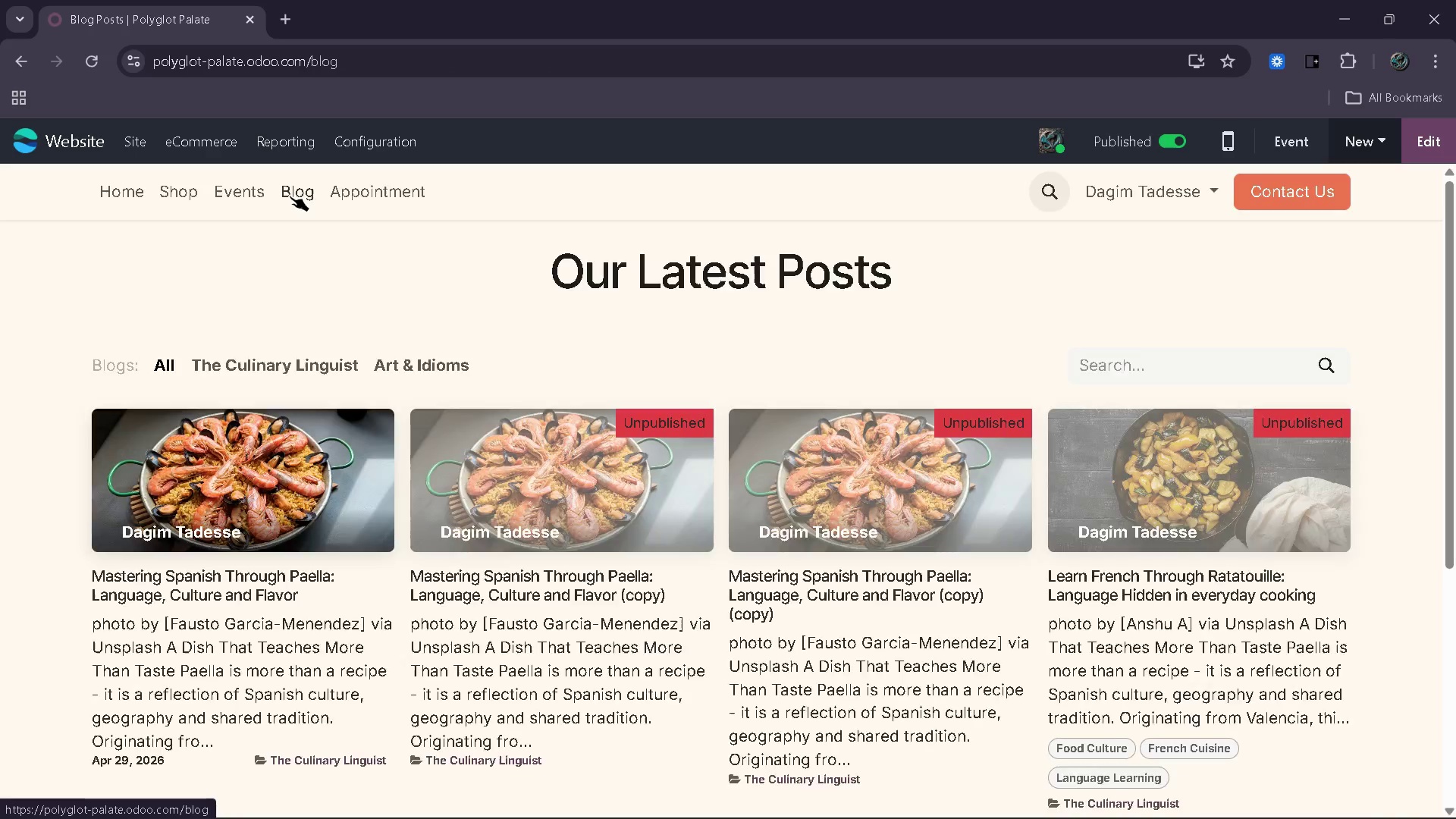 
wait(5.2)
 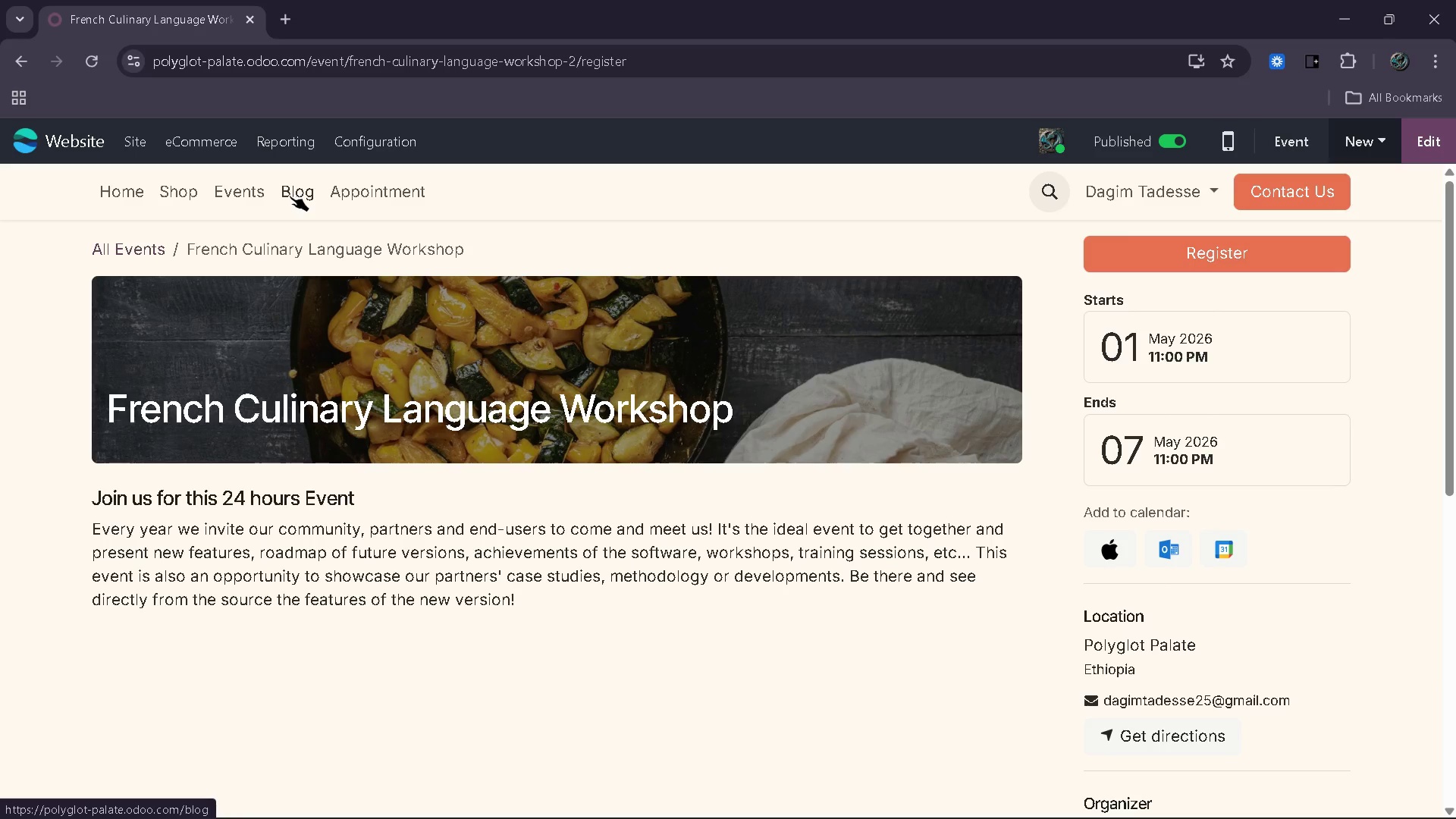 
left_click([319, 496])
 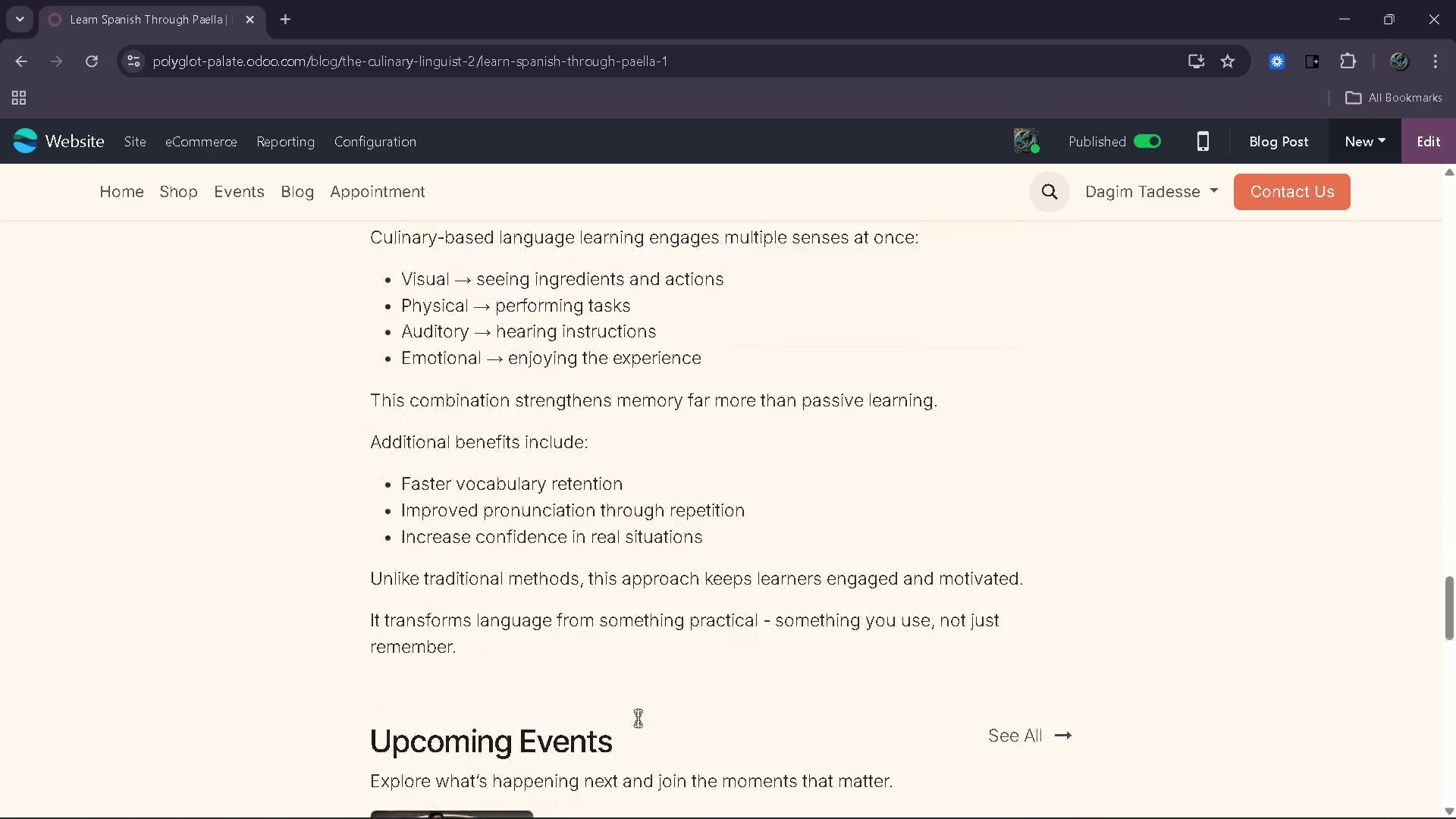 
wait(12.38)
 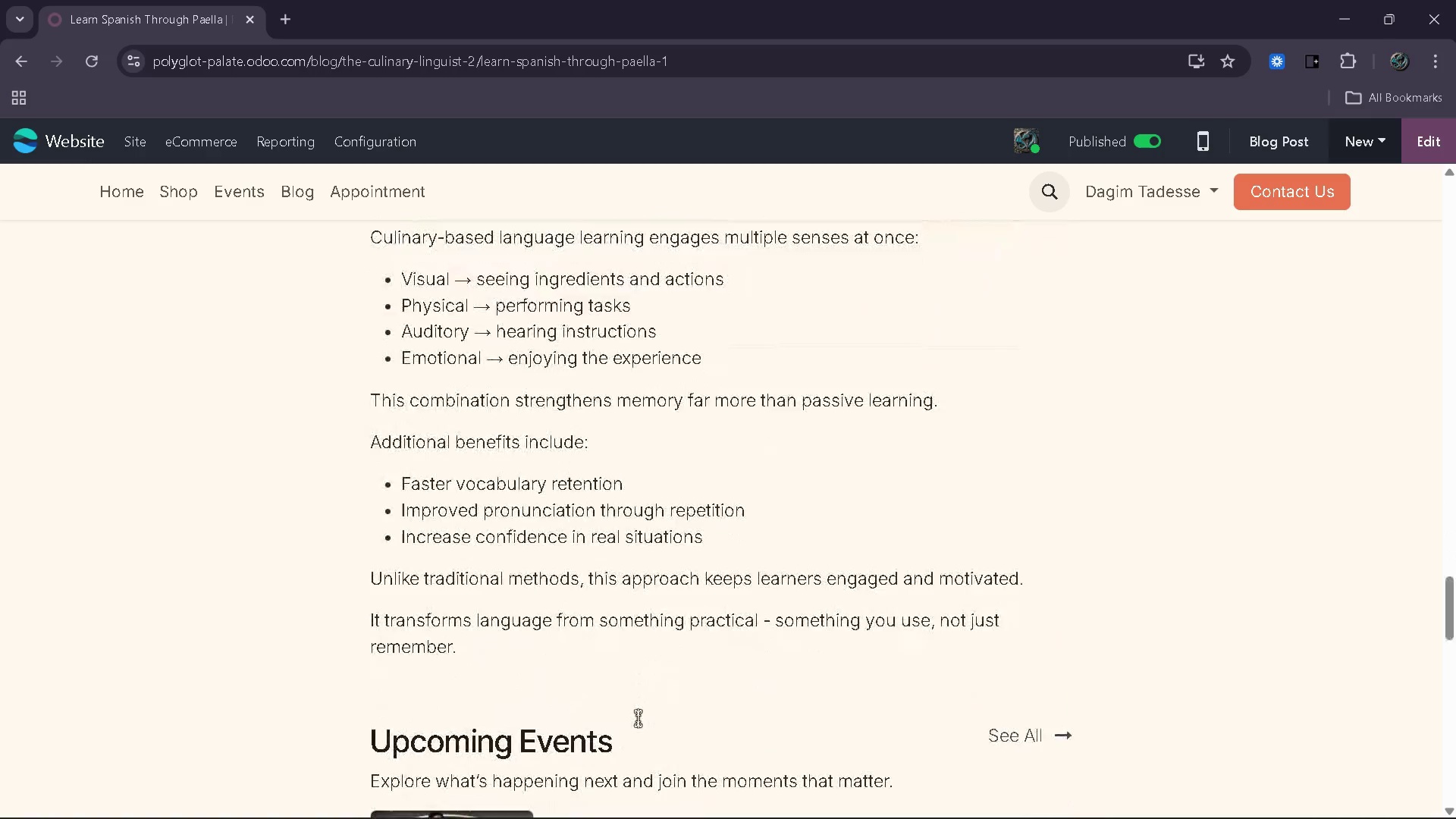 
left_click([493, 589])
 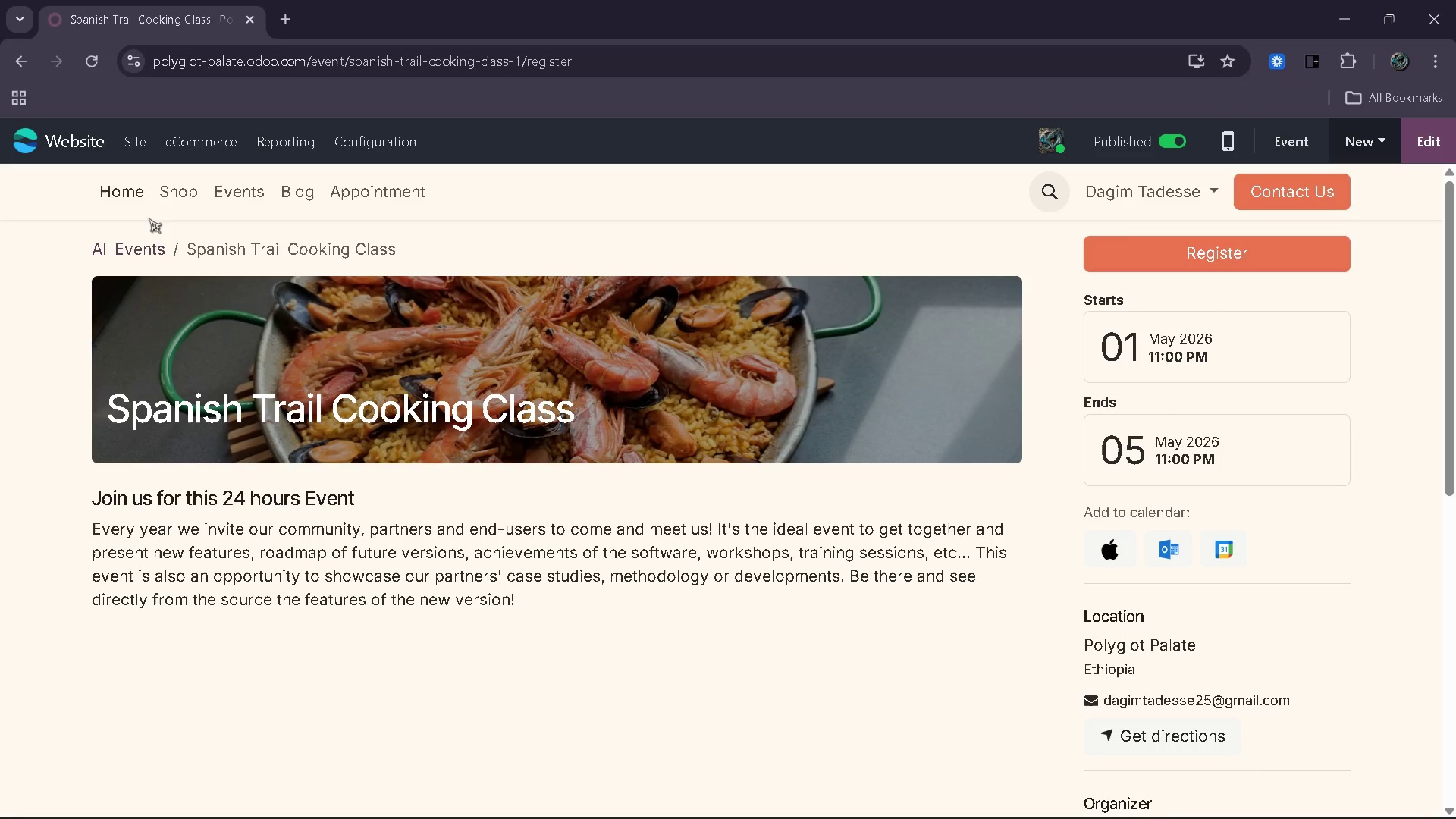 
left_click([20, 71])
 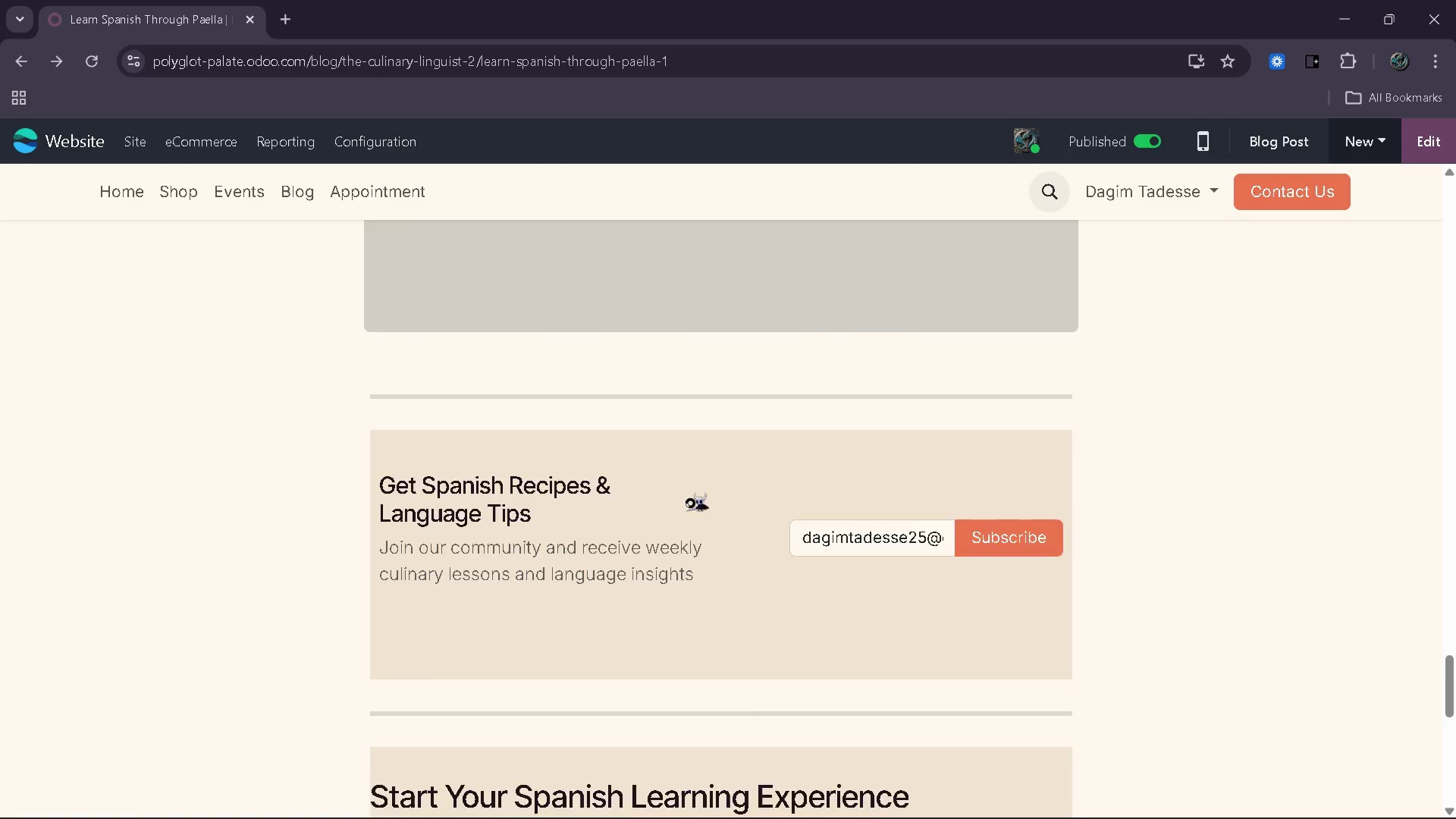 
wait(14.53)
 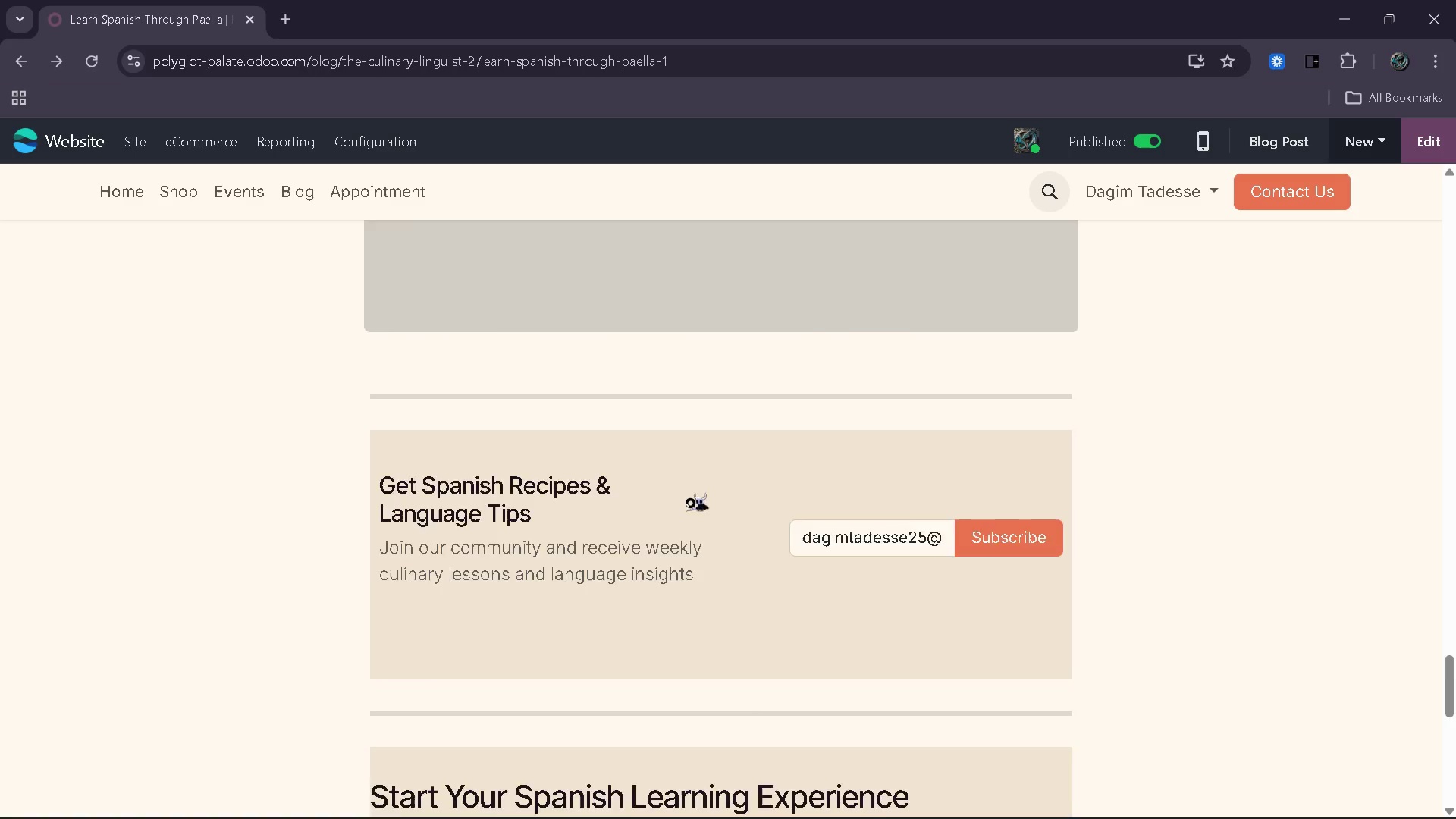 
left_click([725, 520])
 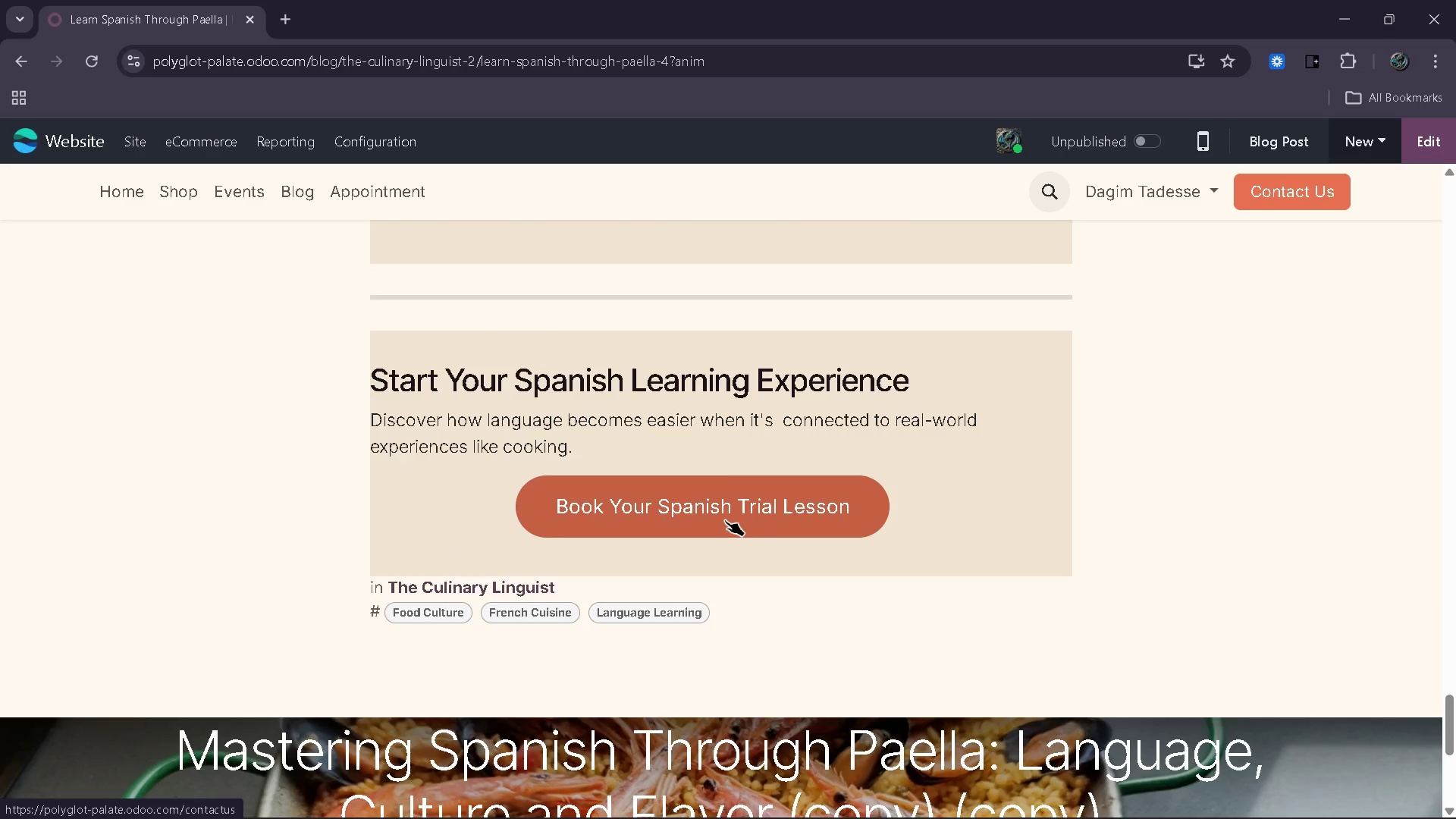 
wait(24.05)
 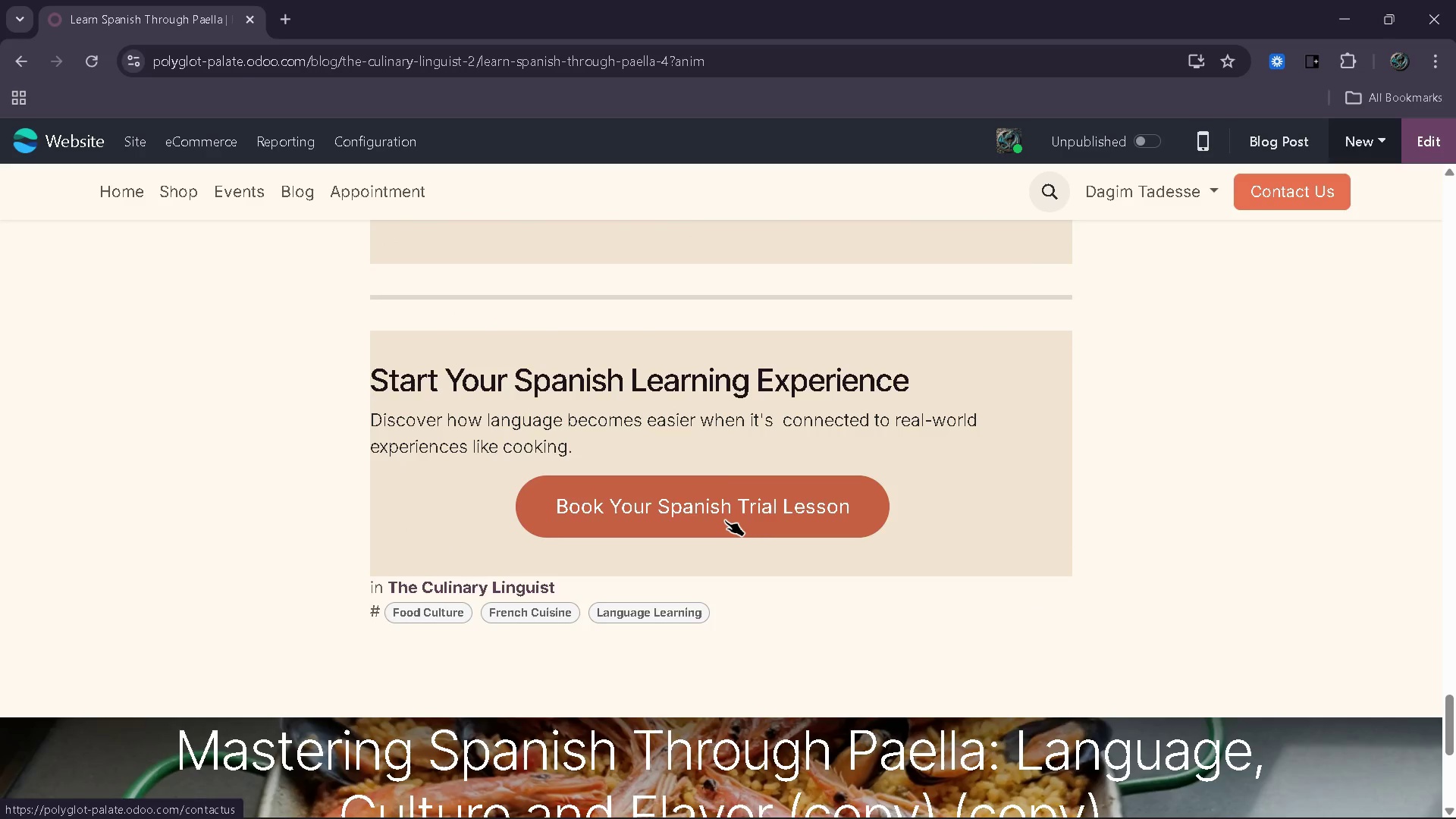 
left_click([1431, 146])
 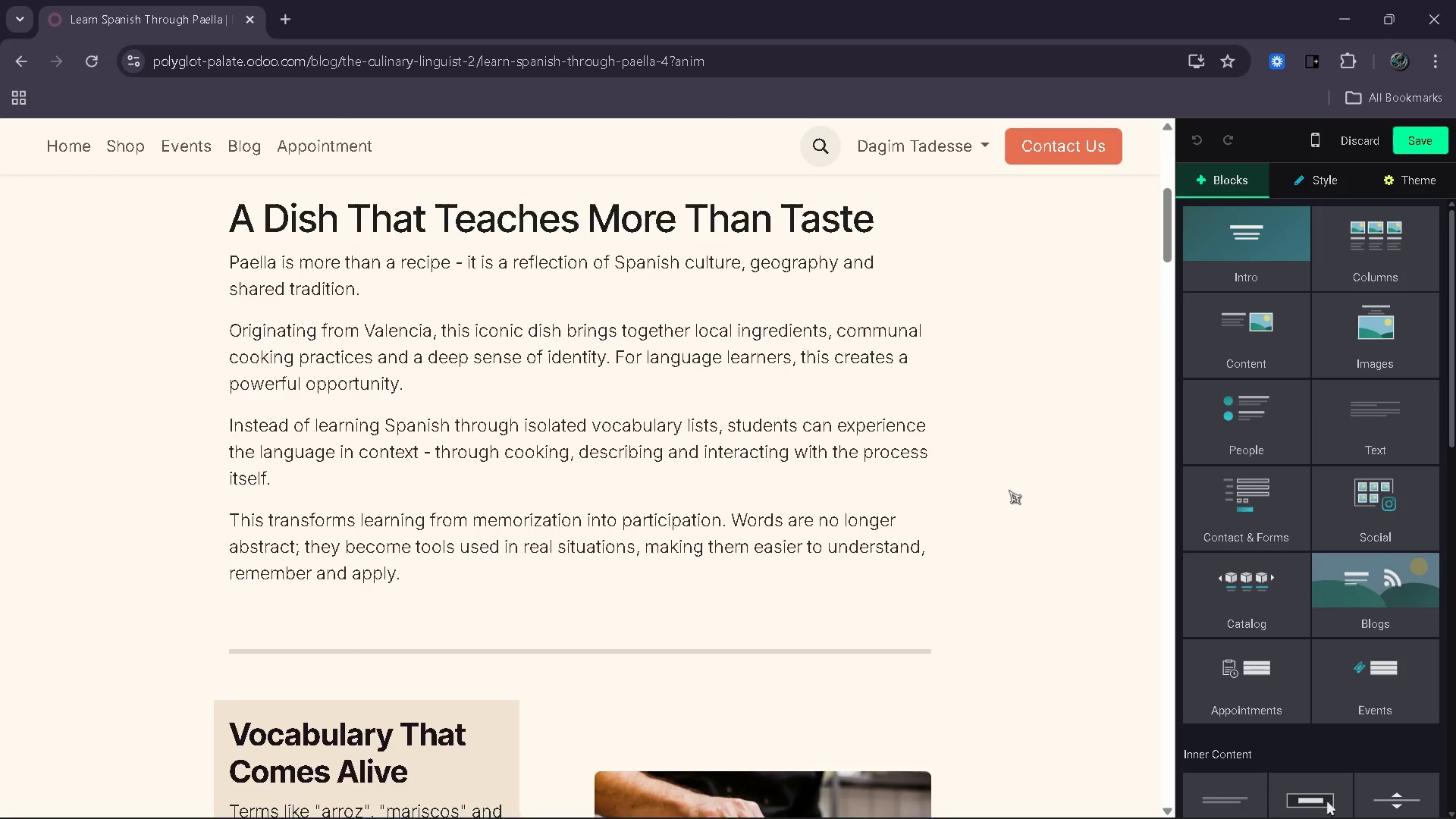 
wait(10.69)
 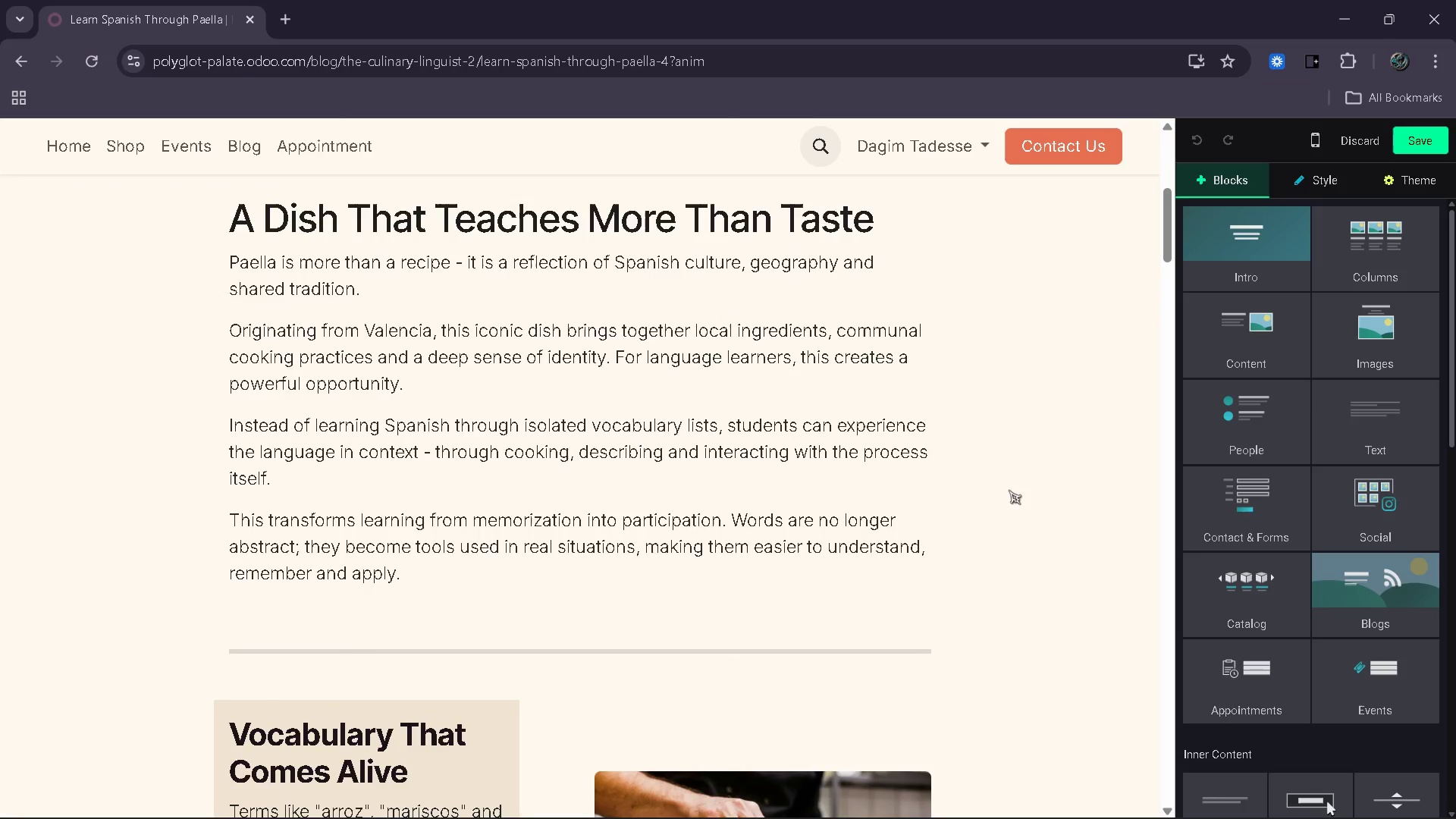 
left_click_drag(start_coordinate=[428, 579], to_coordinate=[441, 217])
 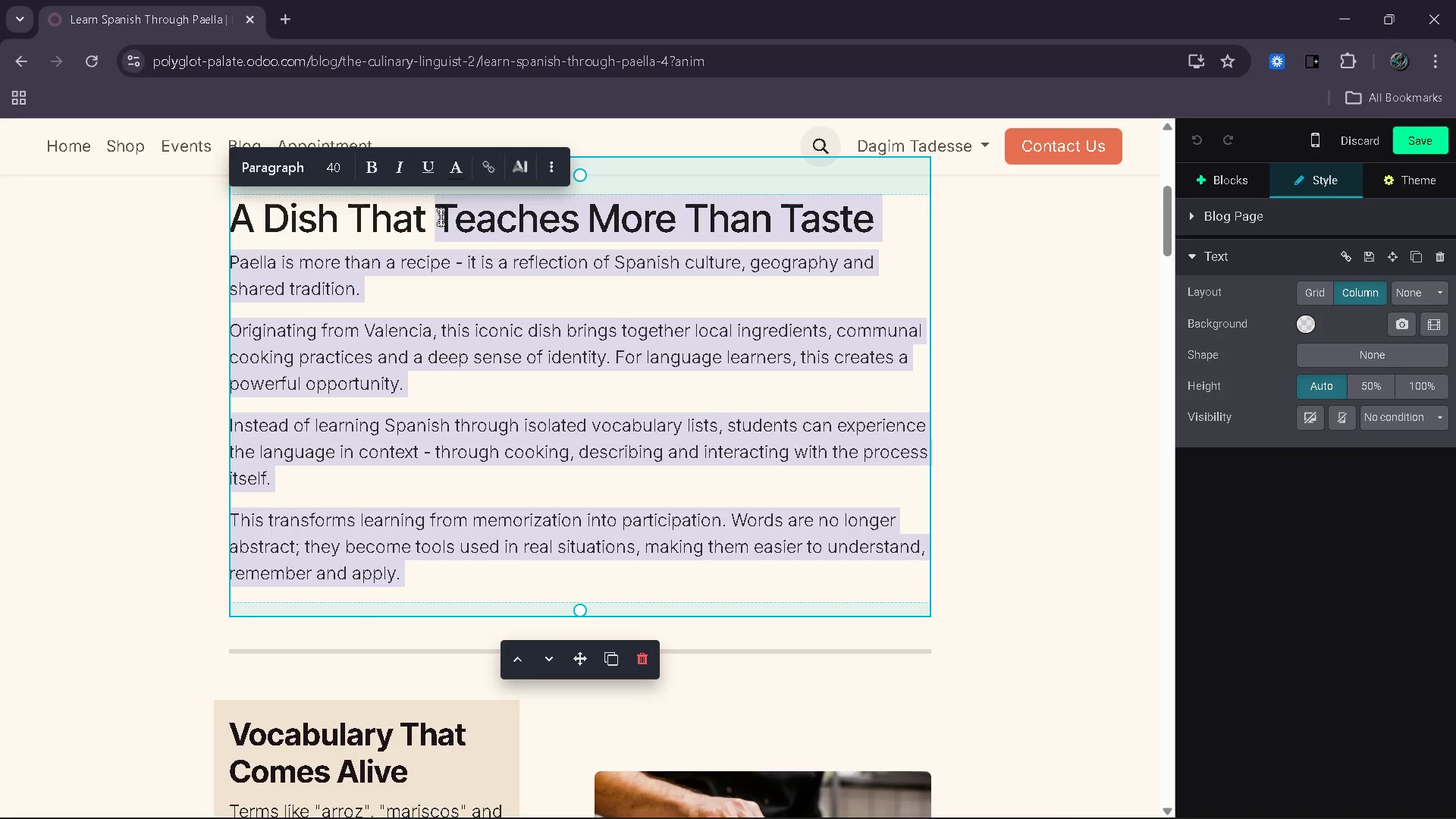 
type(Speaks More Tah)
key(Backspace)
key(Backspace)
type(han Wrods)
key(Backspace)
key(Backspace)
key(Backspace)
key(Backspace)
type(ords)
 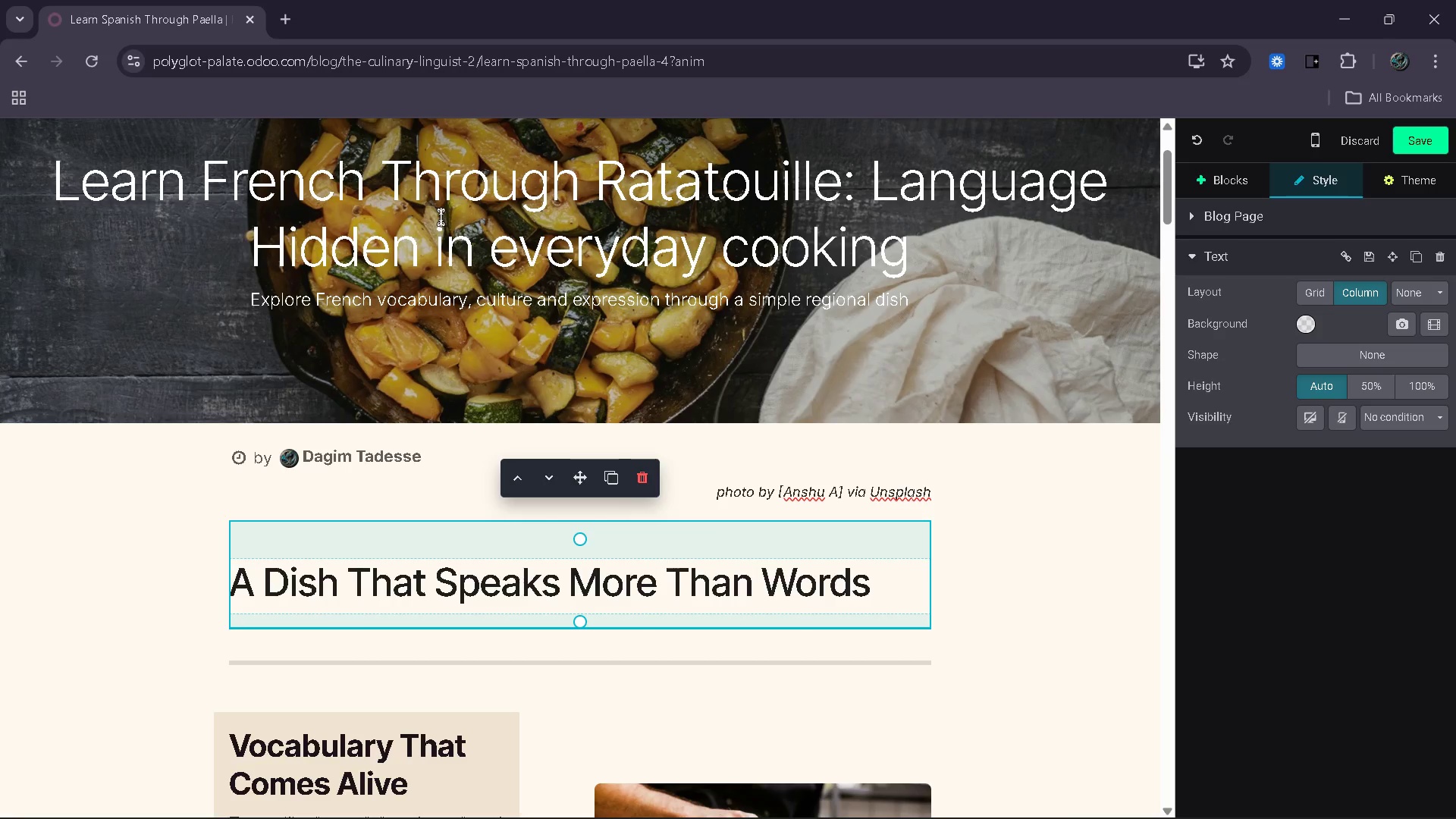 
wait(13.22)
 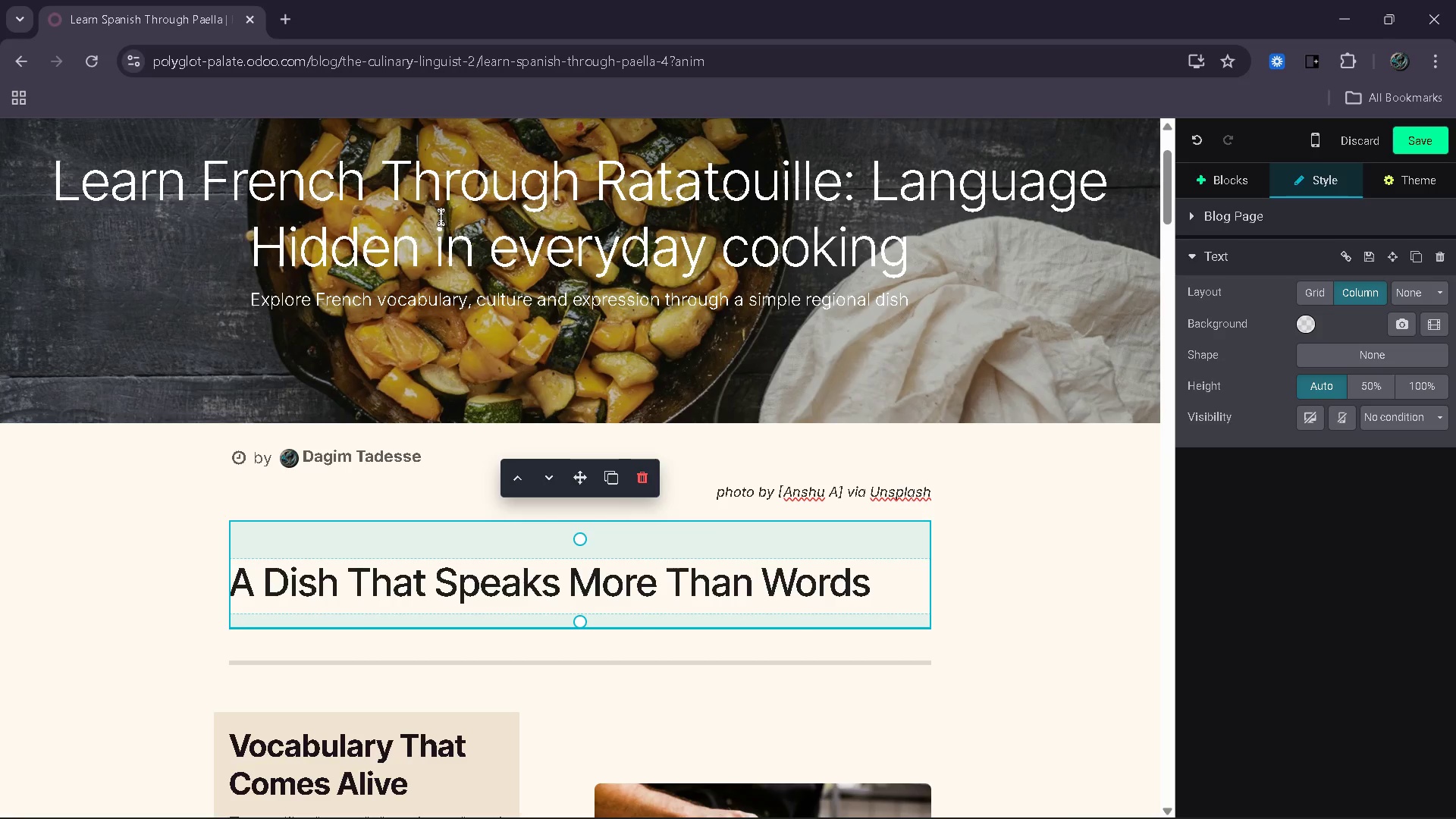 
key(Enter)
 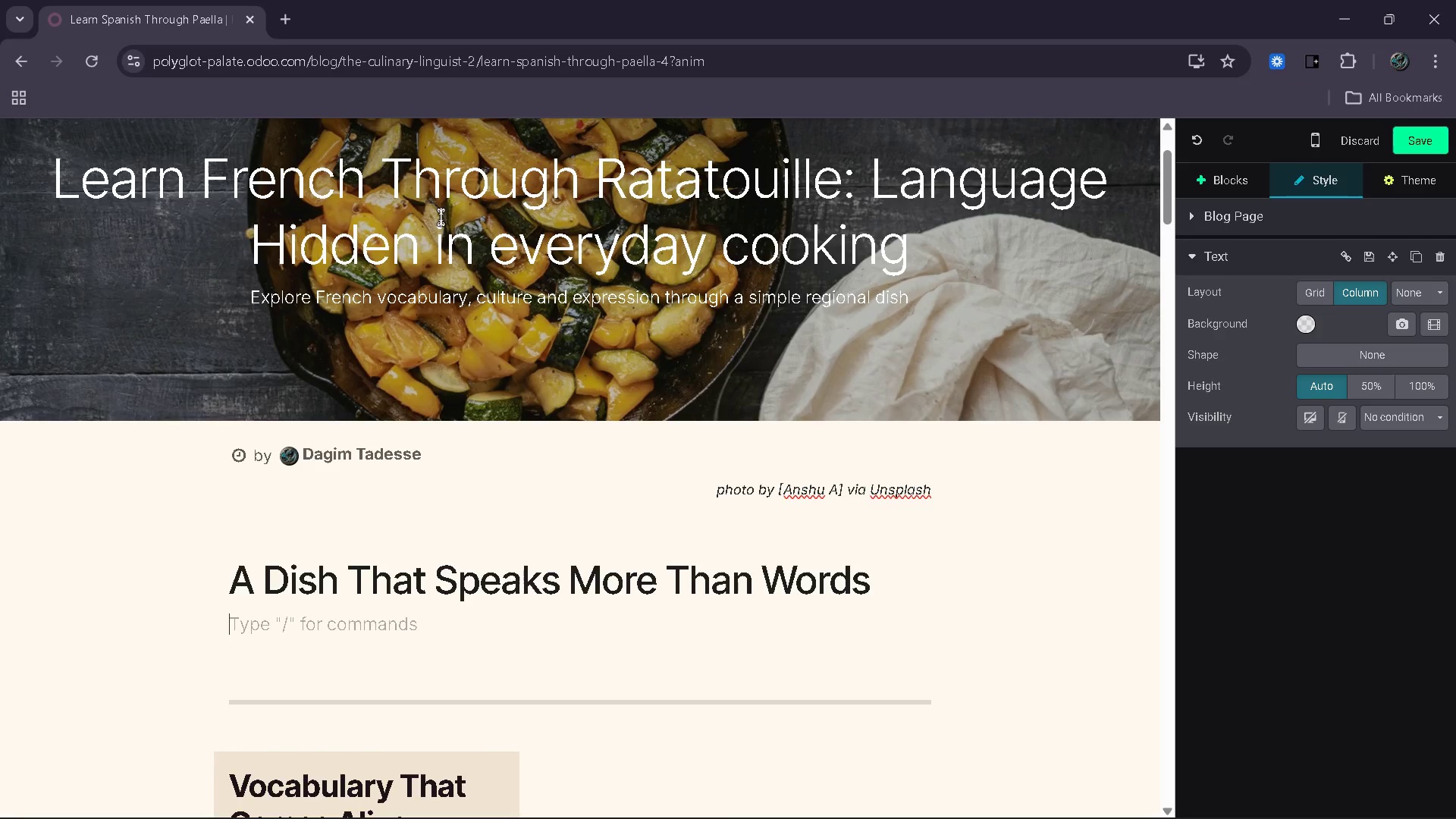 
type(Raattouille is often seen)
 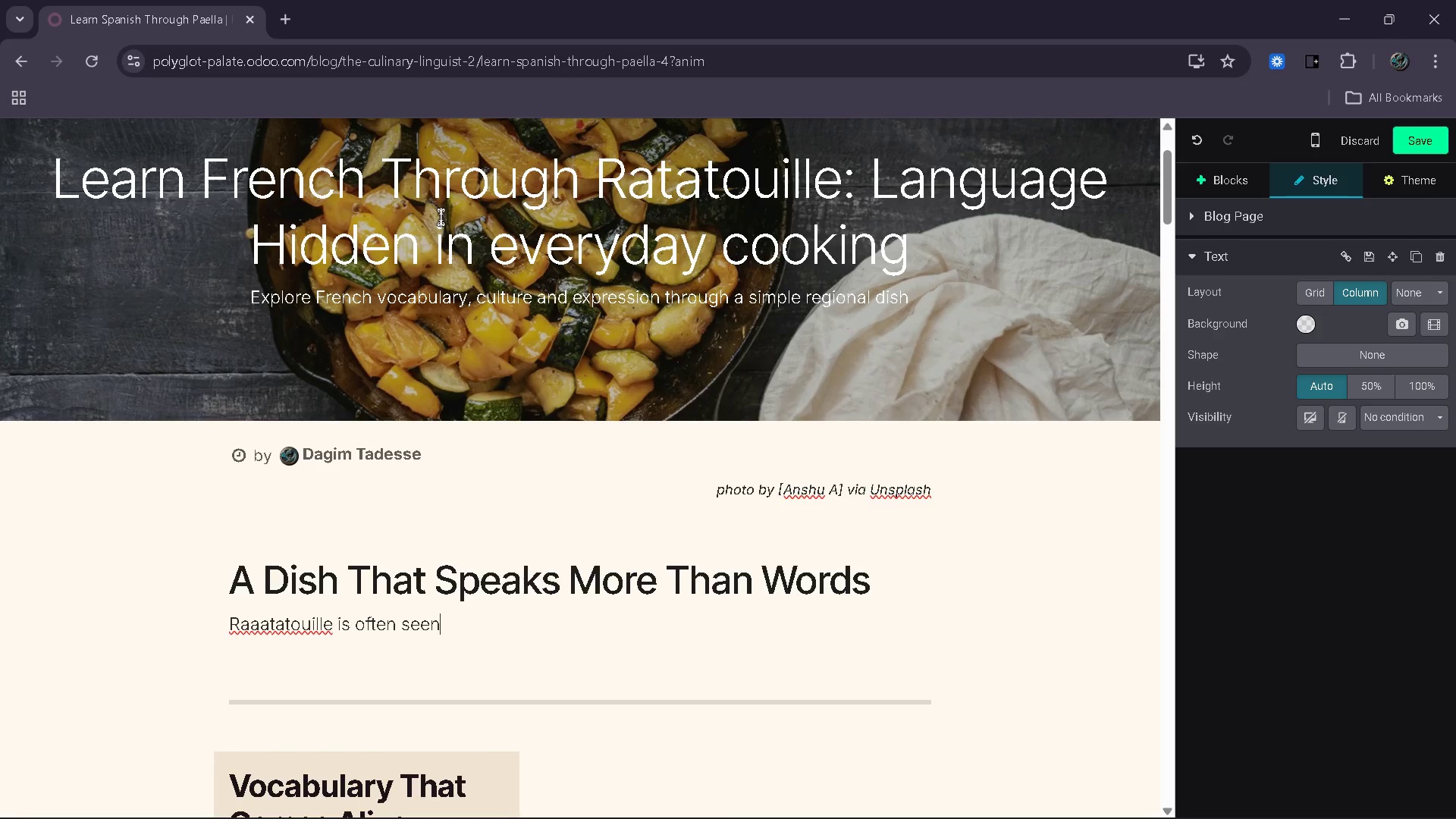 
left_click([268, 617])
 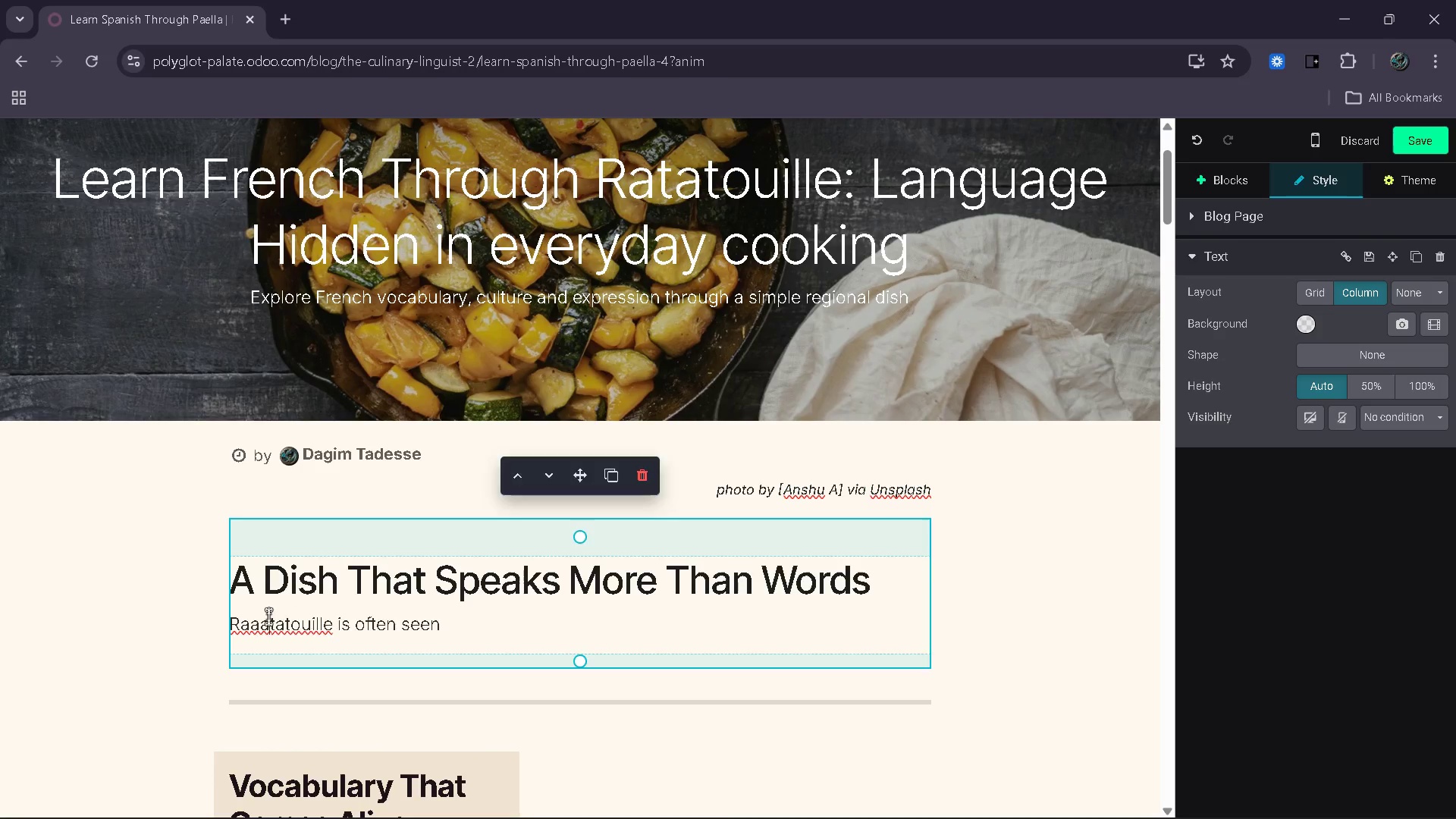 
key(Backspace)
 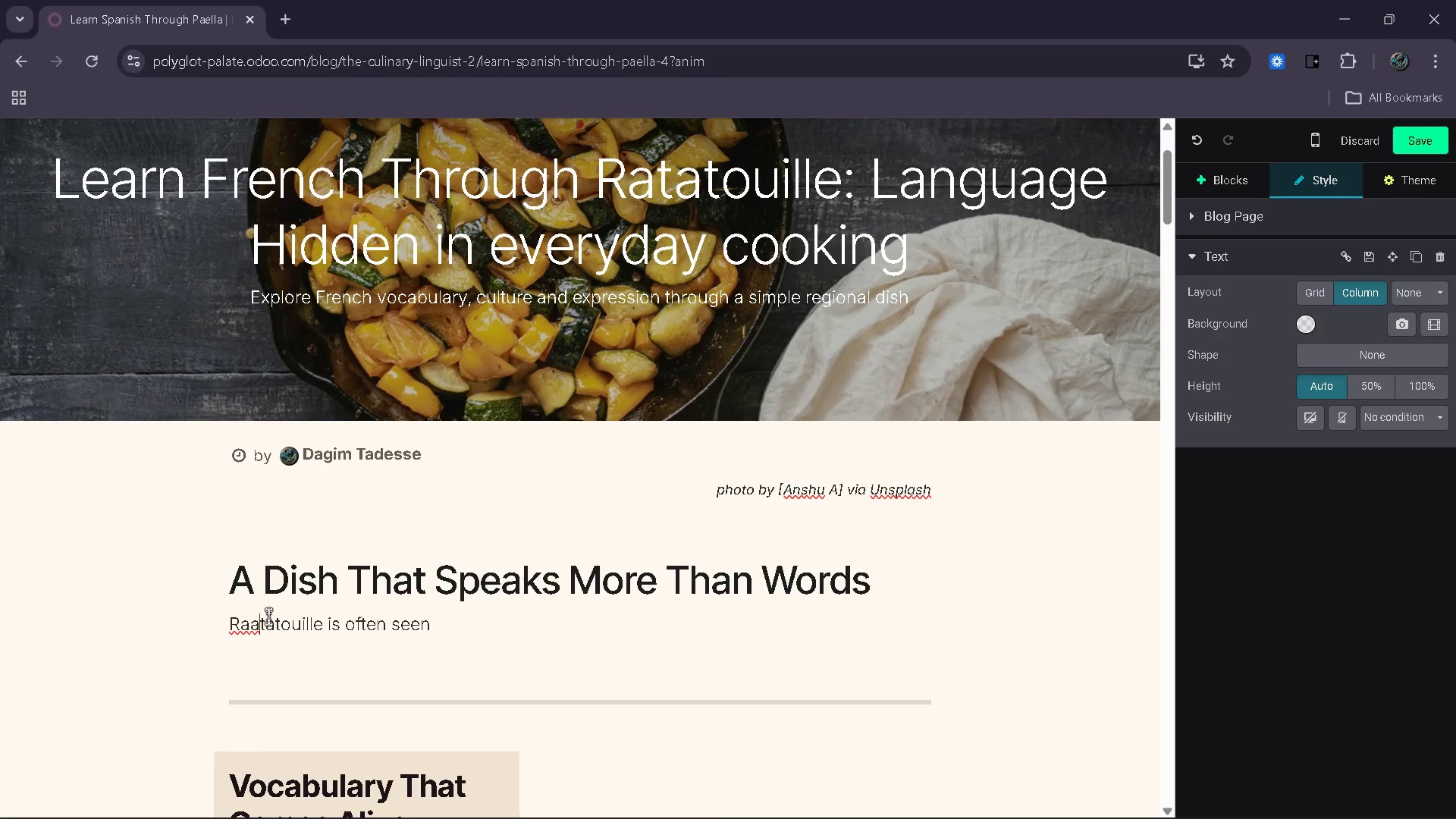 
key(Backspace)
 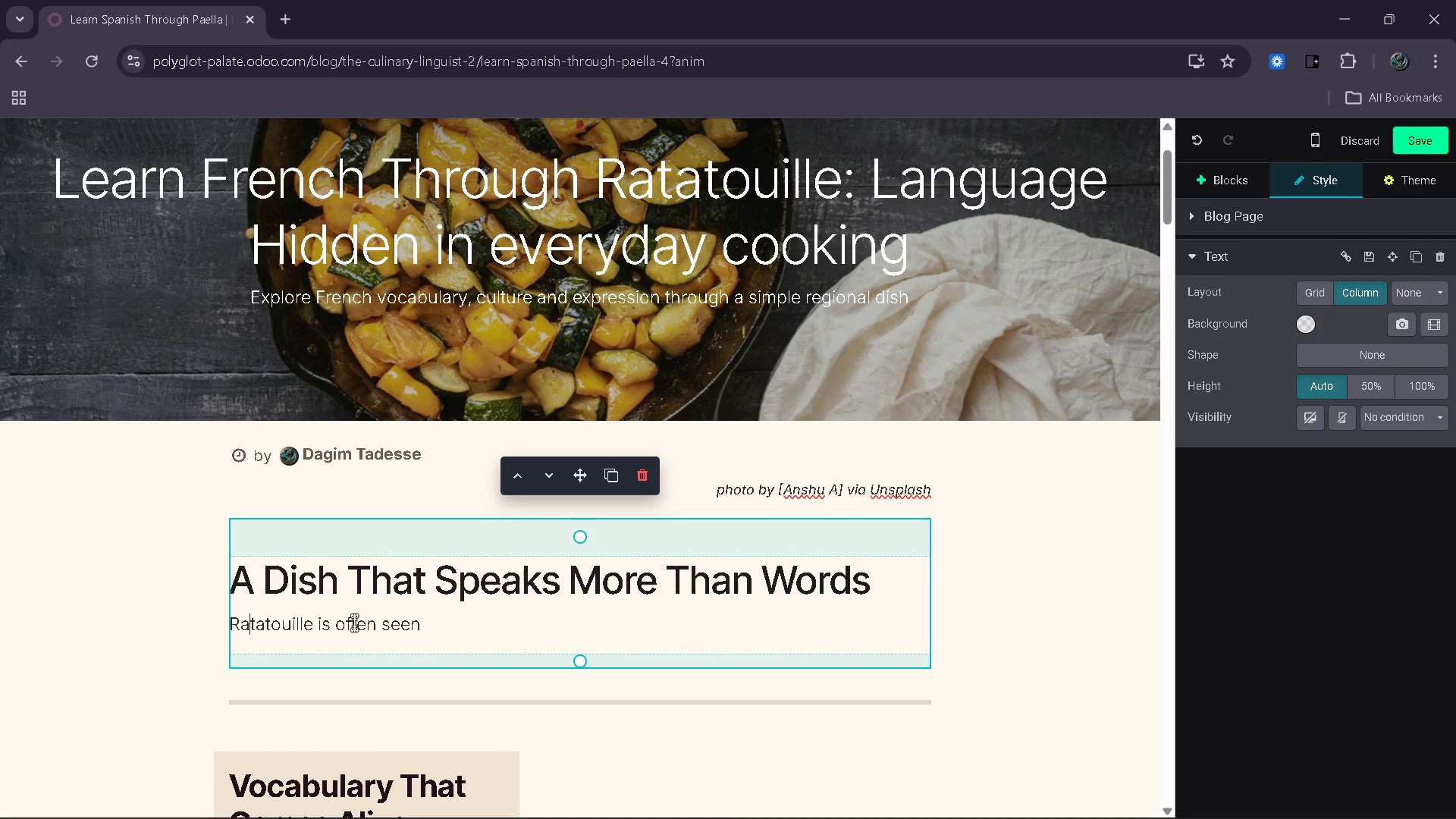 
left_click([428, 620])
 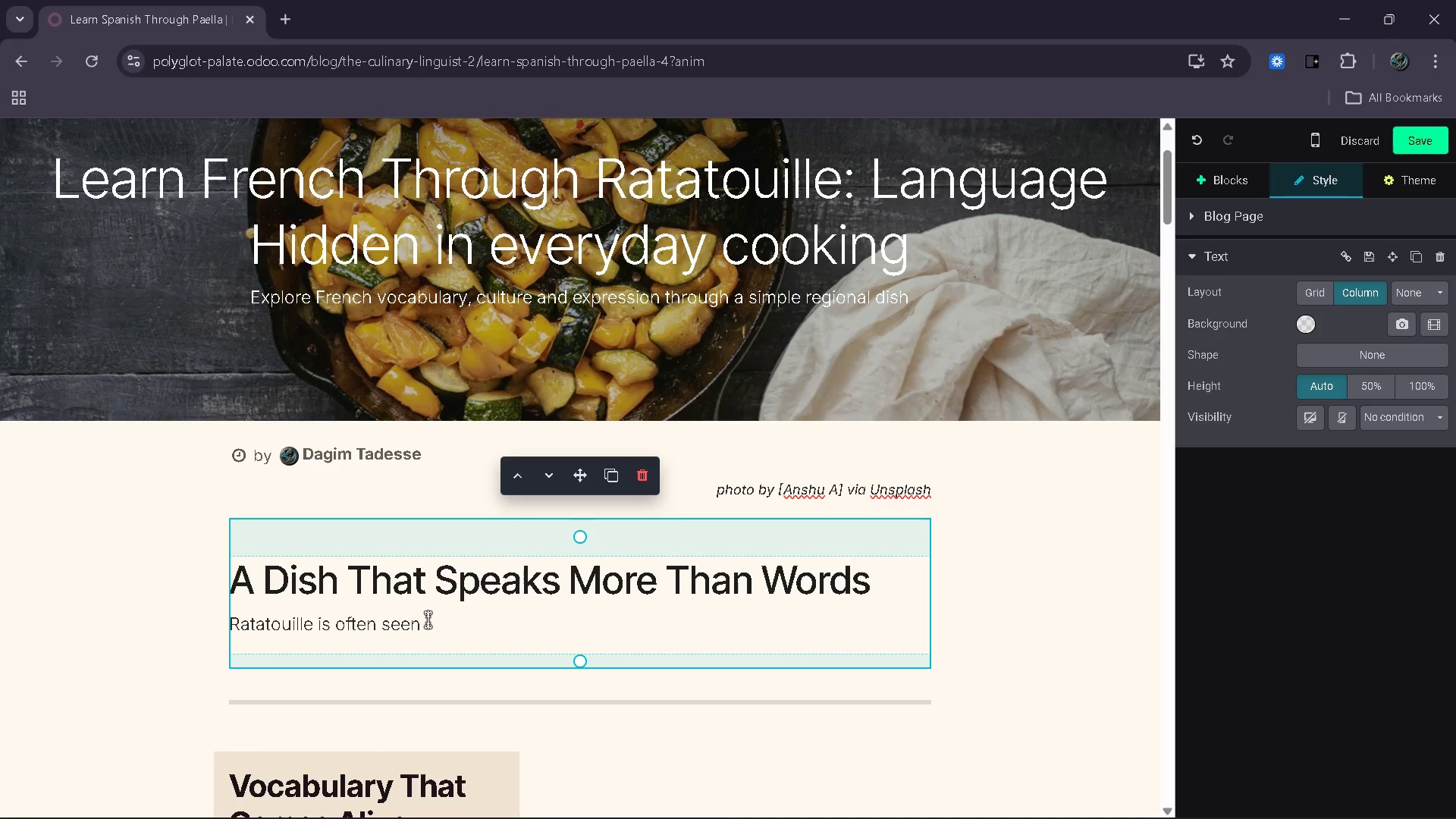 
type( as a simple vegetable dish, but in fran)
key(Backspace)
key(Backspace)
key(Backspace)
key(Backspace)
type(France )
key(Backspace)
type(, it represens)
key(Backspace)
type(ts something deeper - regional identity, traditiond)
key(Backspace)
 